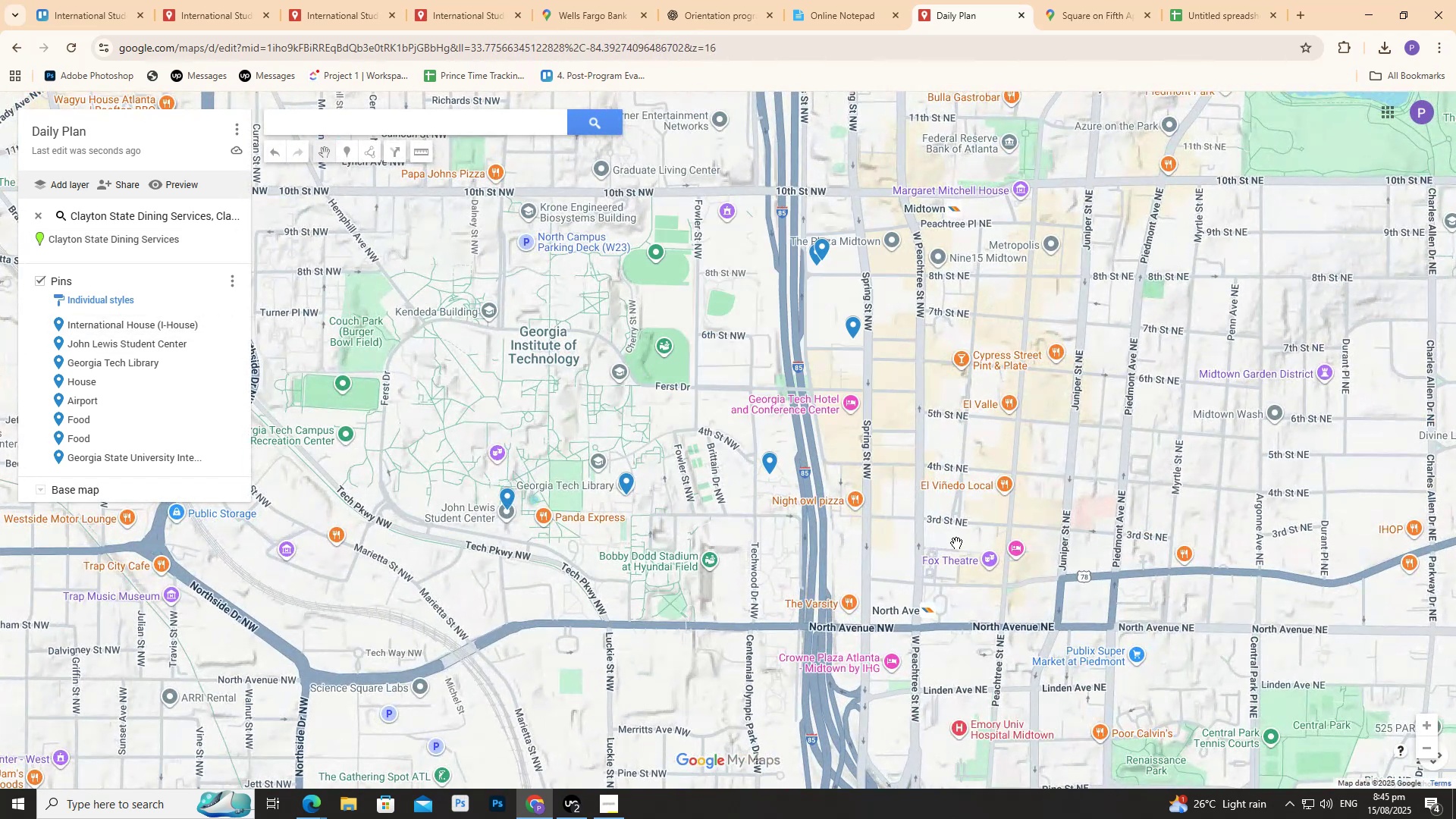 
scroll: coordinate [821, 533], scroll_direction: up, amount: 2.0
 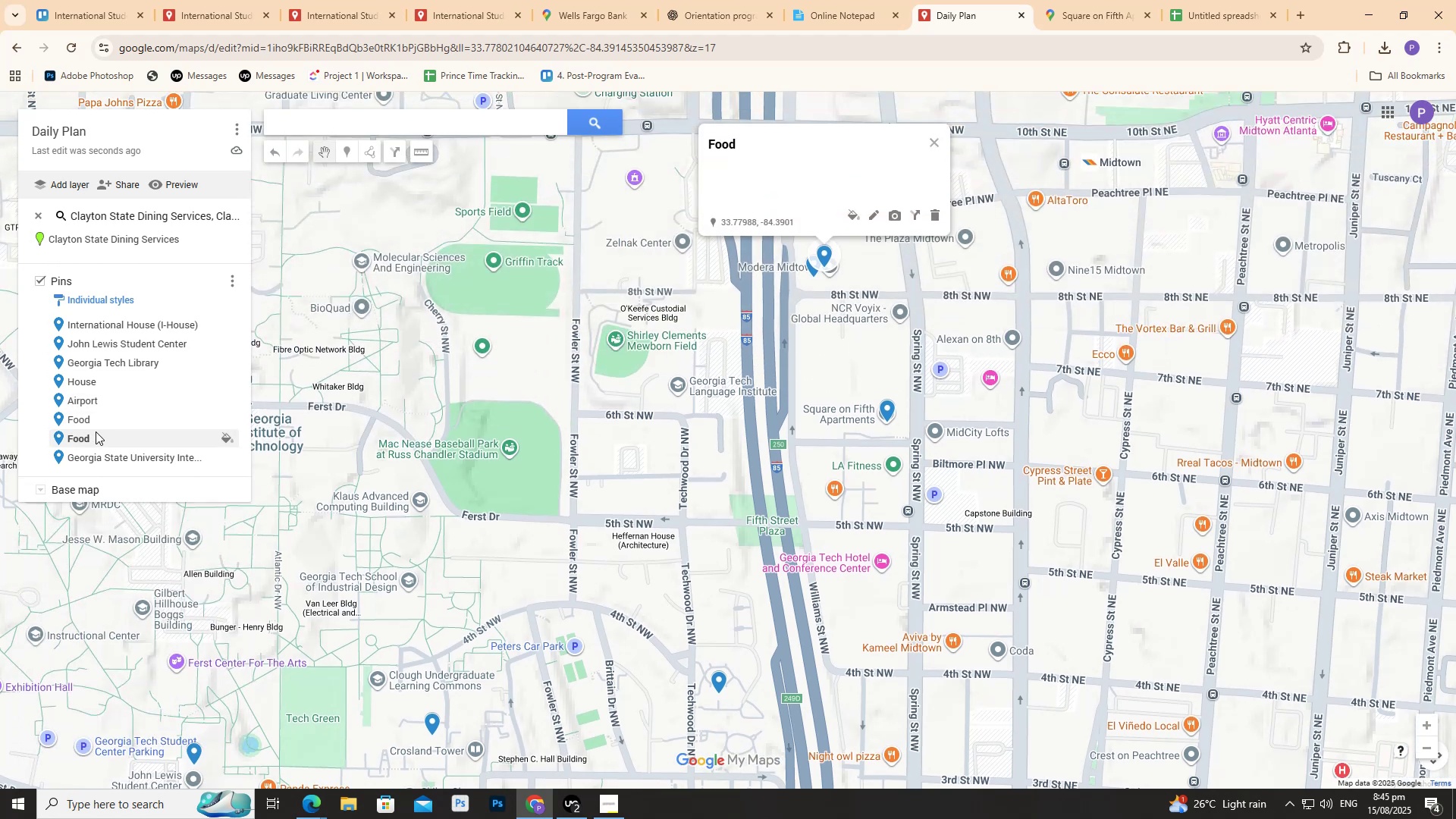 
wait(6.45)
 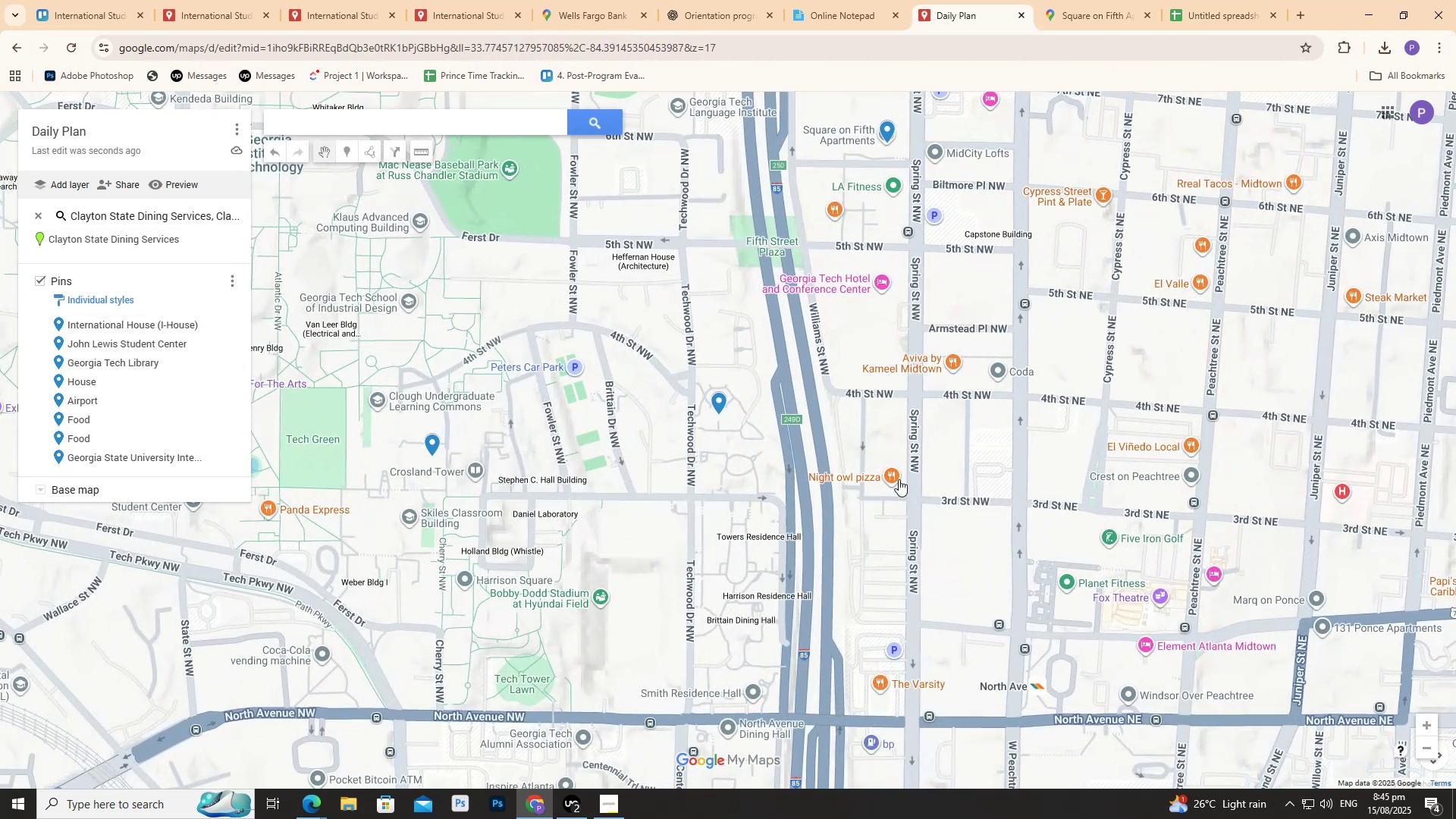 
double_click([731, 169])
 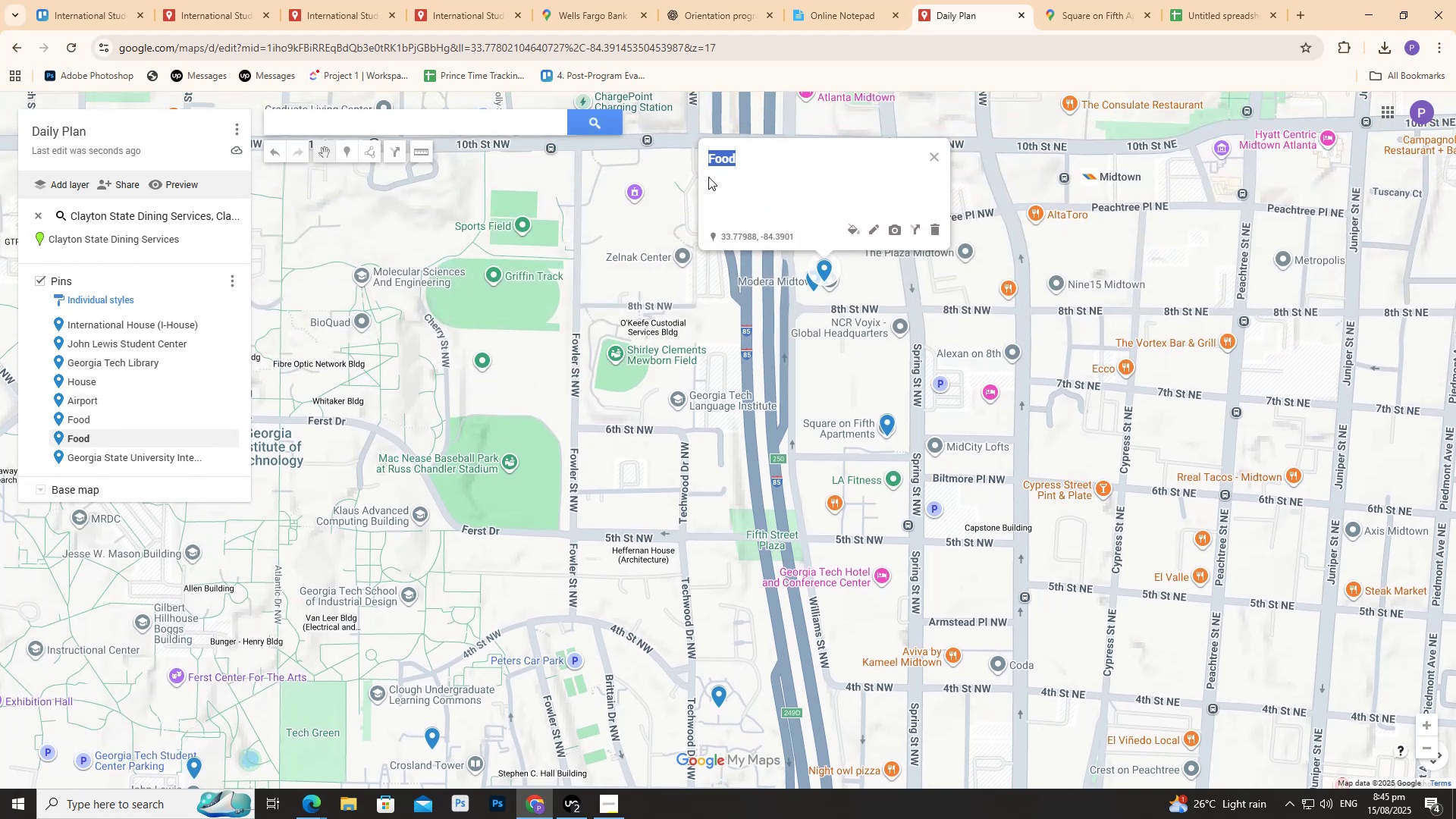 
type(Lu)
 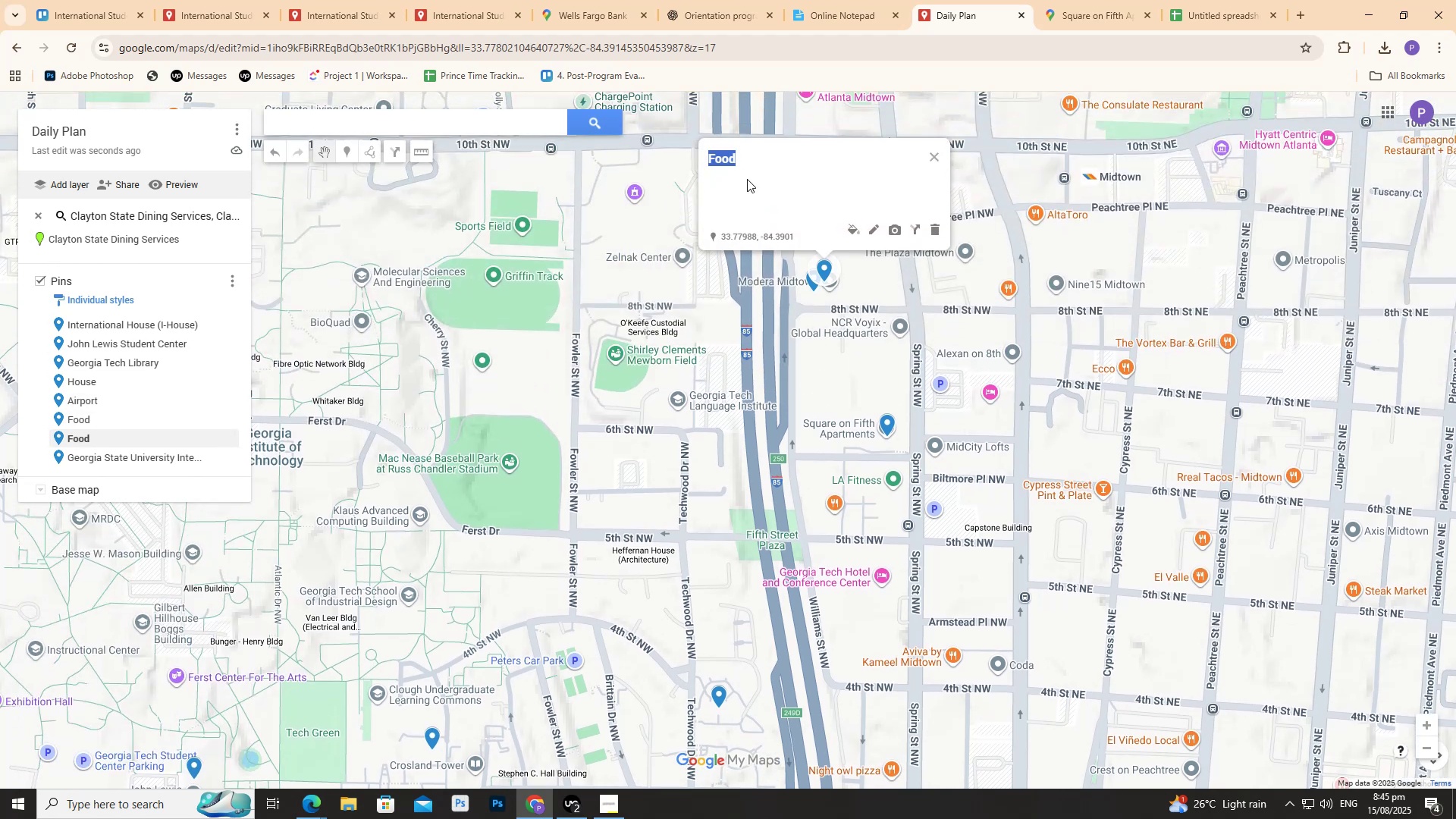 
left_click([799, 165])
 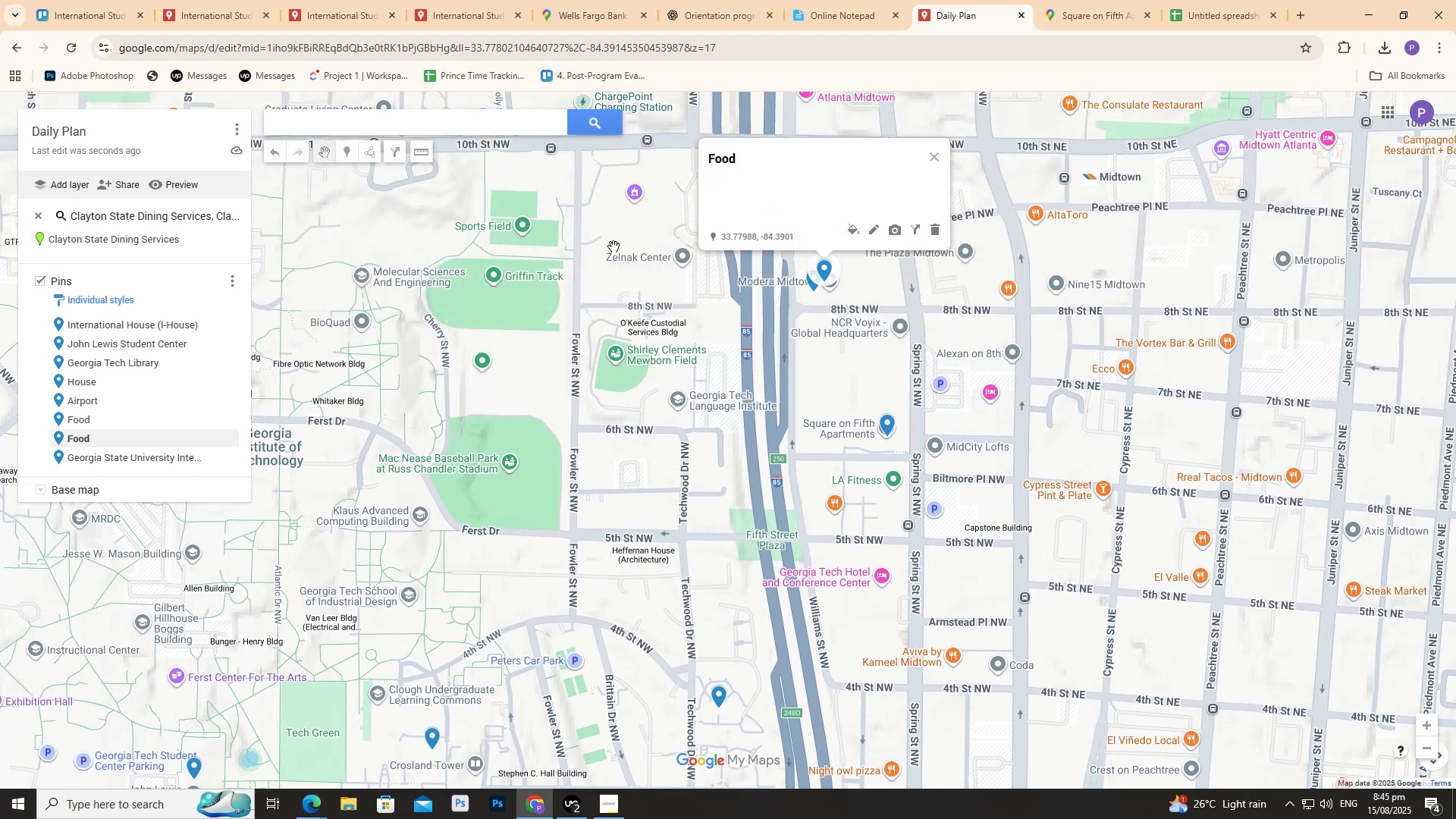 
left_click([517, 318])
 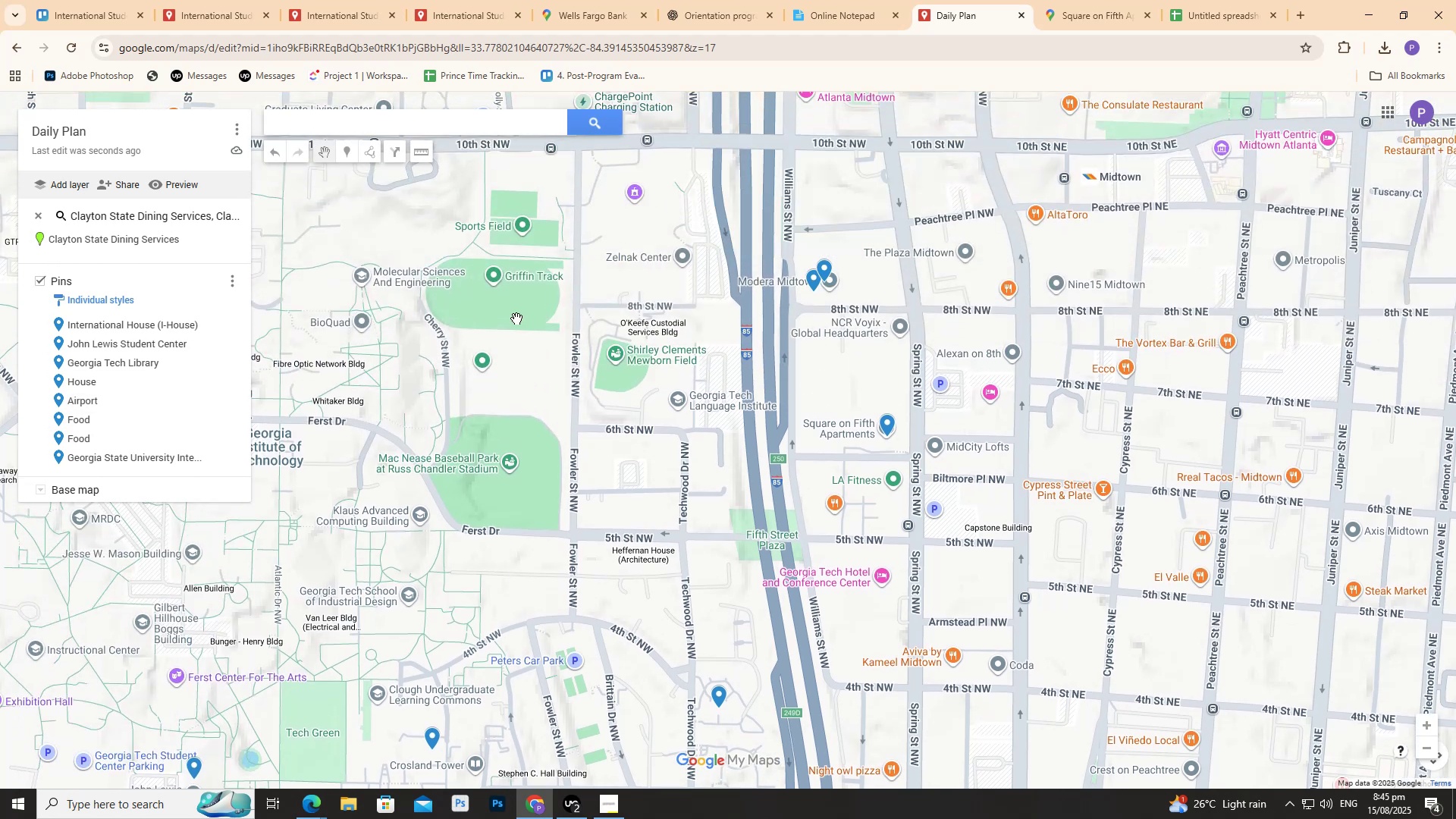 
scroll: coordinate [475, 361], scroll_direction: down, amount: 5.0
 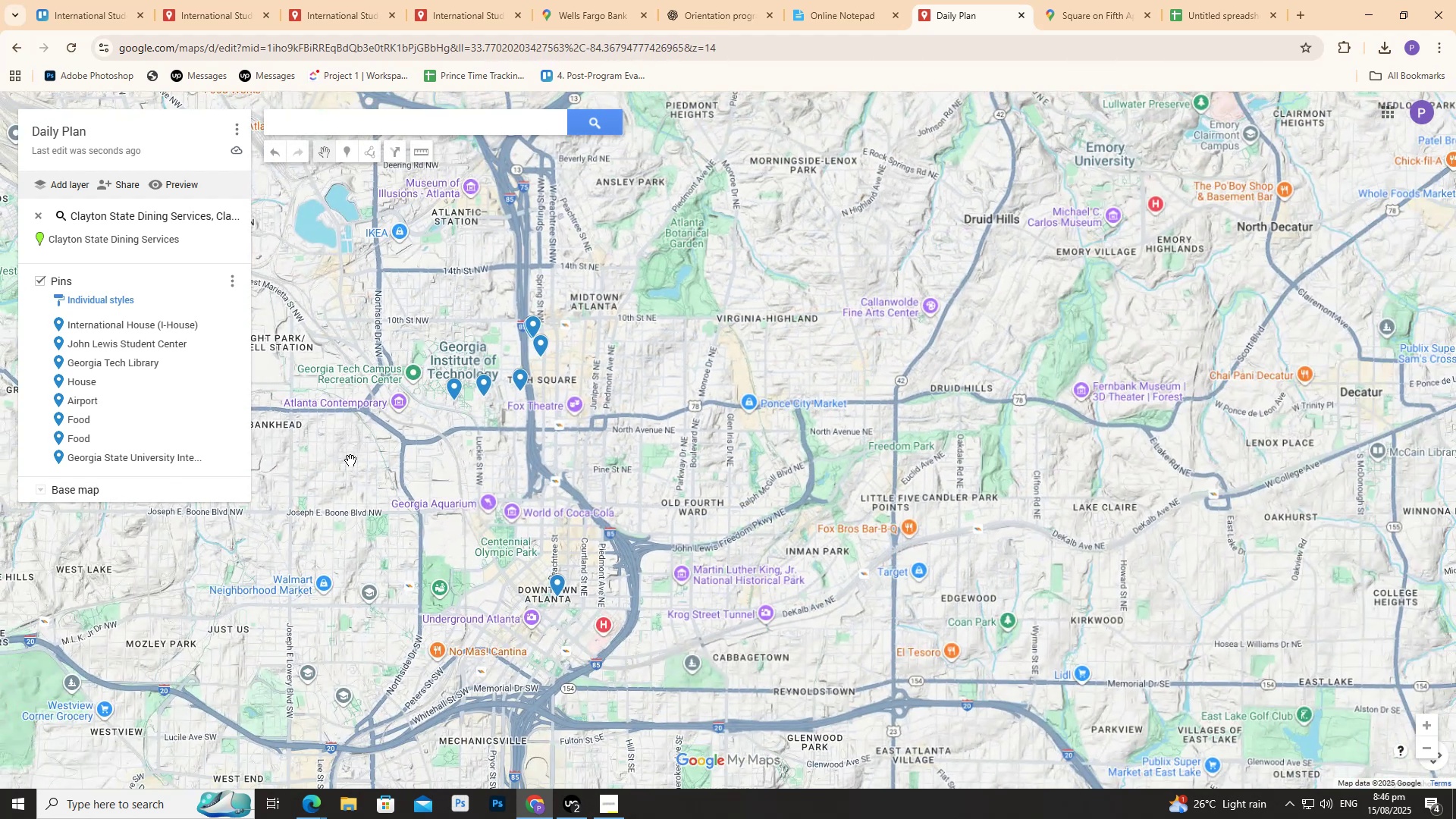 
scroll: coordinate [740, 489], scroll_direction: up, amount: 1.0
 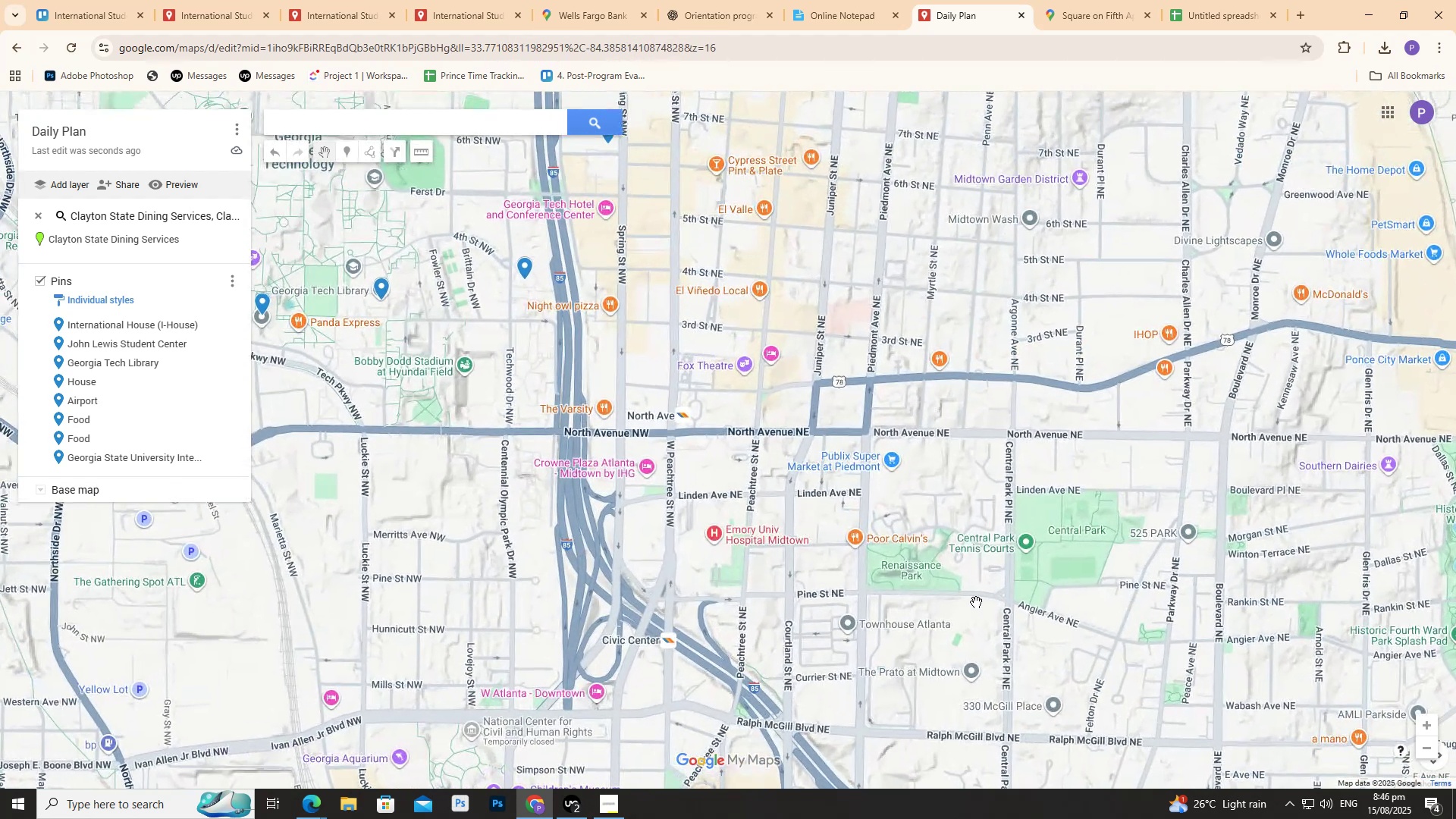 
left_click_drag(start_coordinate=[975, 601], to_coordinate=[912, 529])
 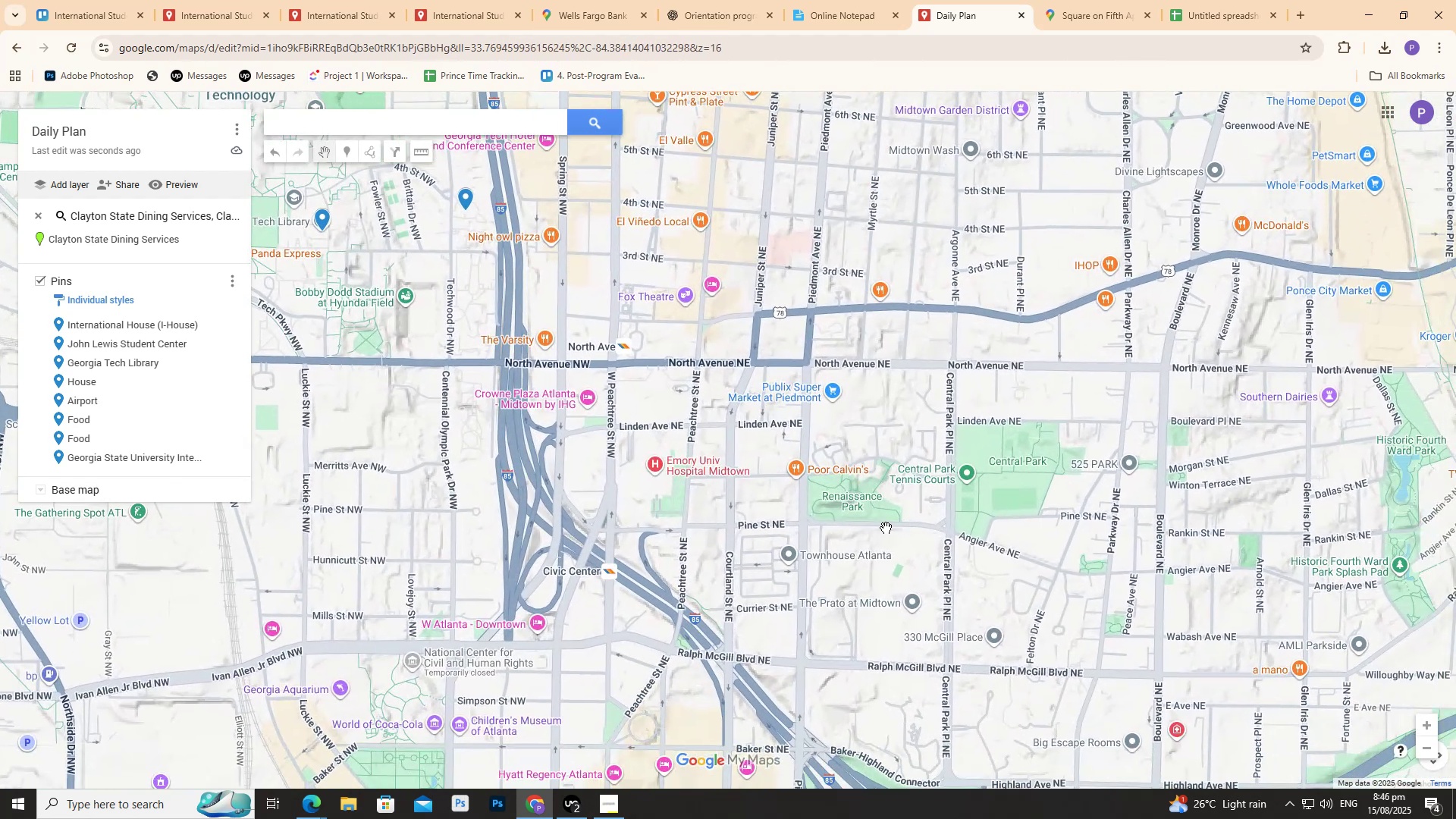 
left_click_drag(start_coordinate=[878, 527], to_coordinate=[842, 483])
 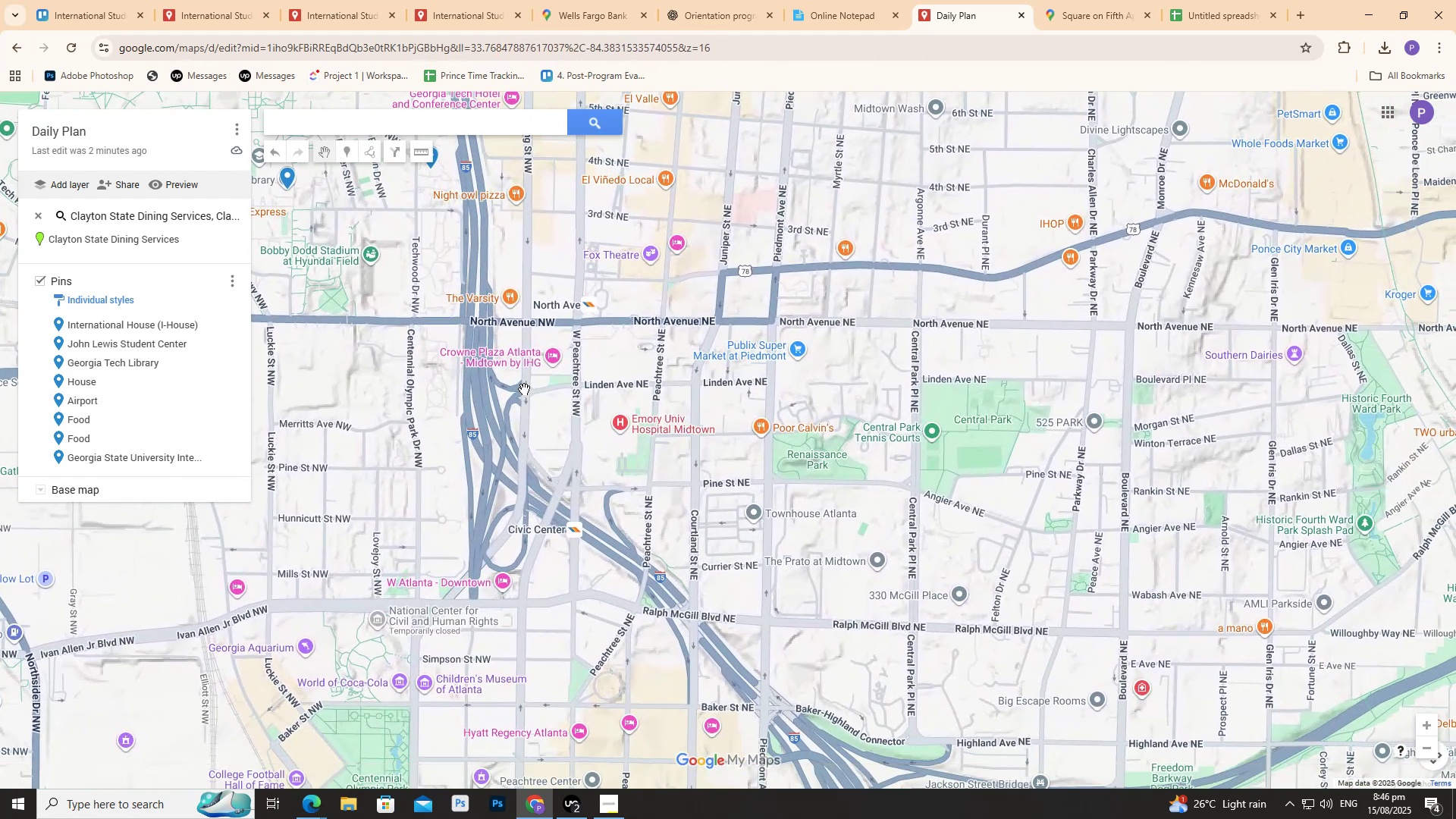 
left_click_drag(start_coordinate=[463, 195], to_coordinate=[599, 348])
 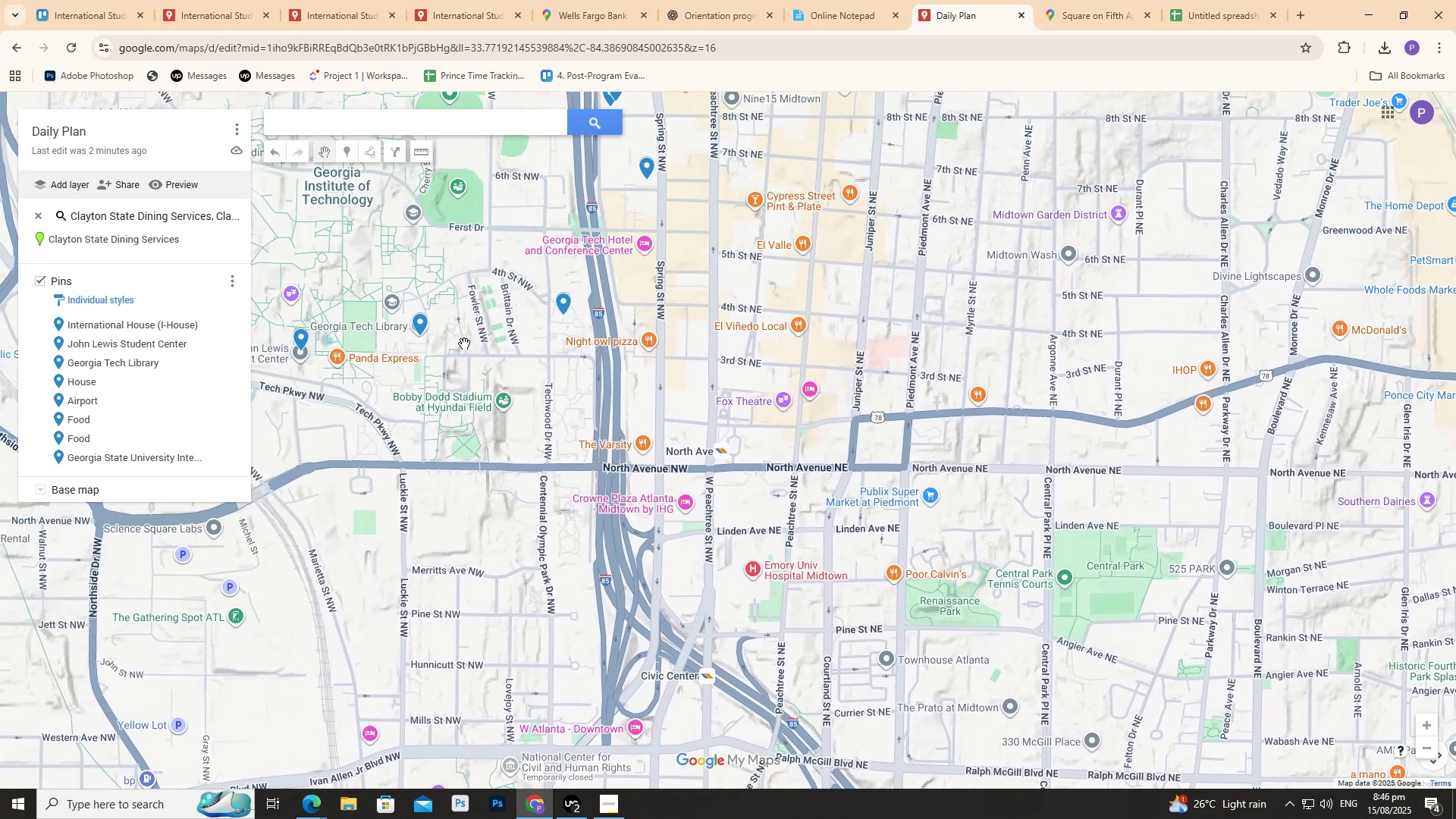 
left_click_drag(start_coordinate=[444, 330], to_coordinate=[511, 400])
 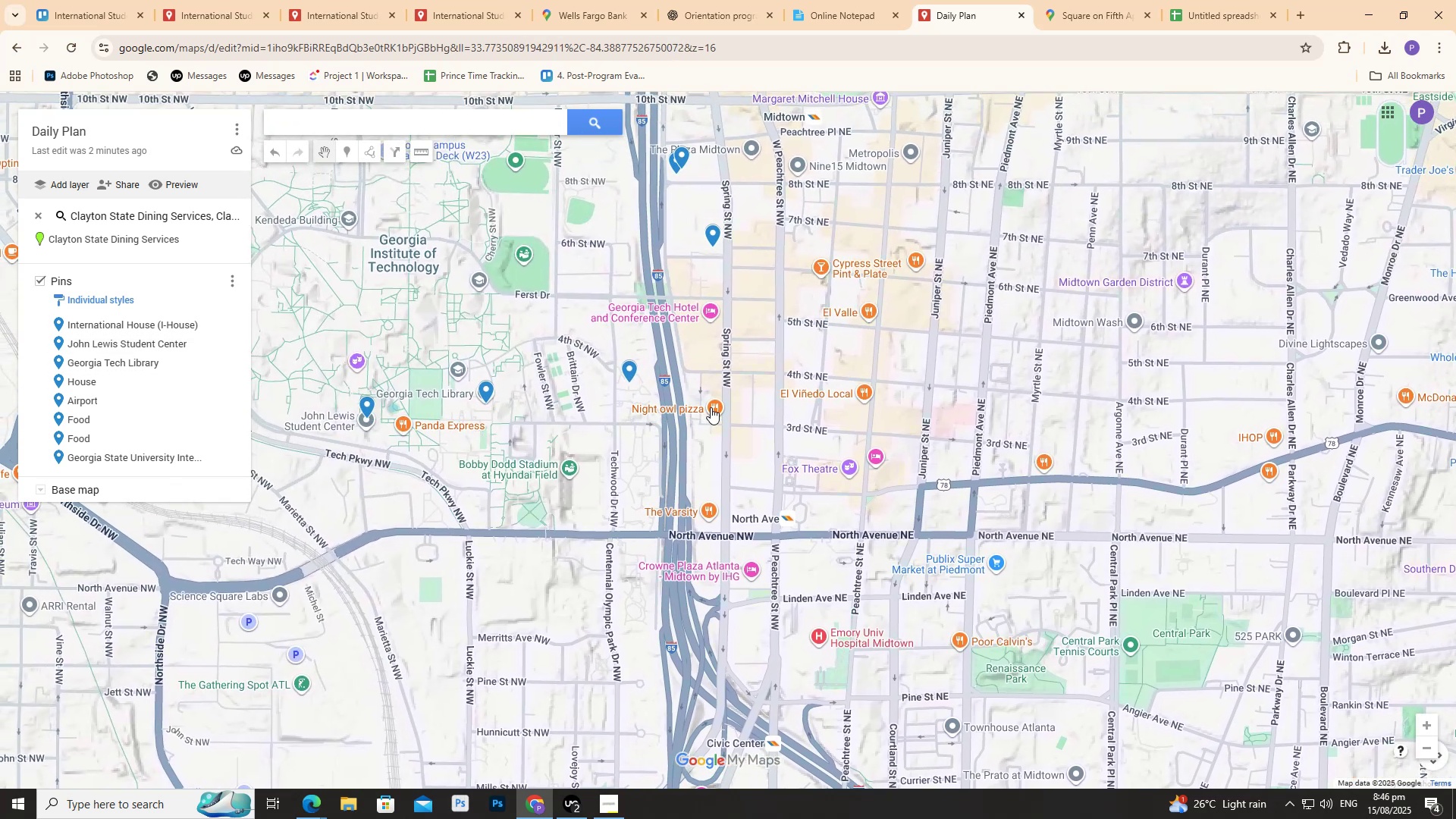 
left_click([717, 407])
 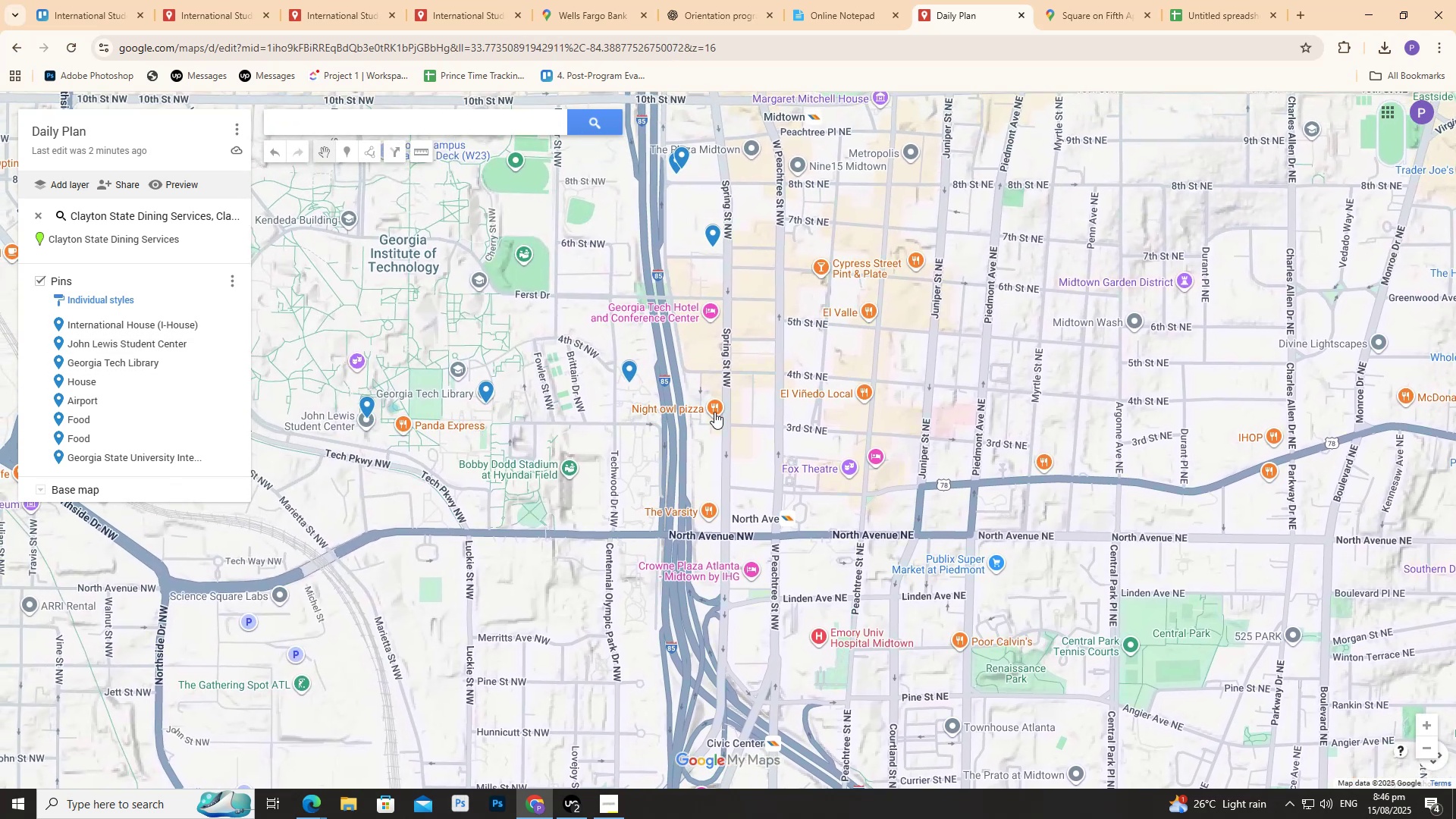 
scroll: coordinate [712, 417], scroll_direction: up, amount: 7.0
 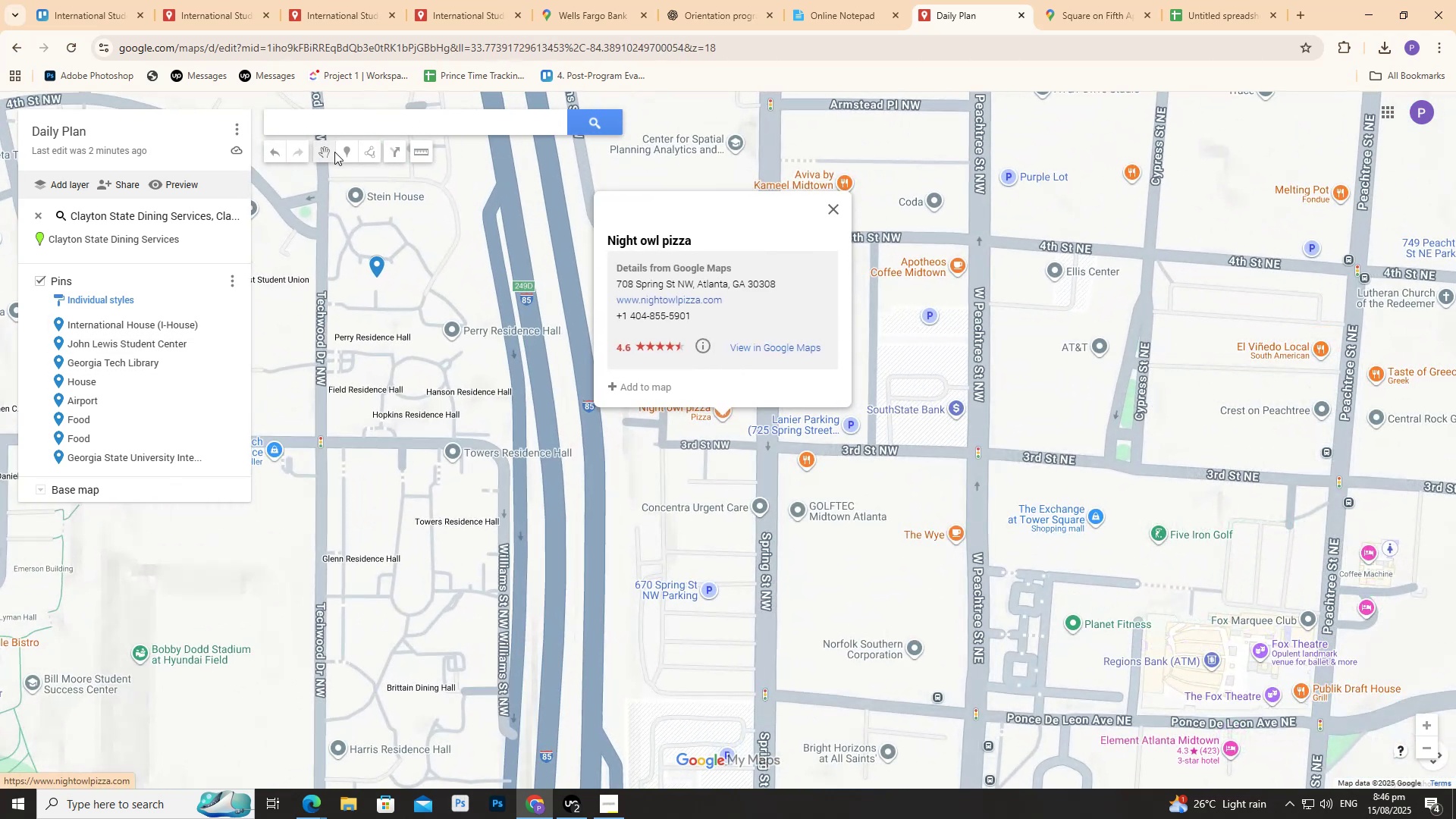 
left_click([345, 154])
 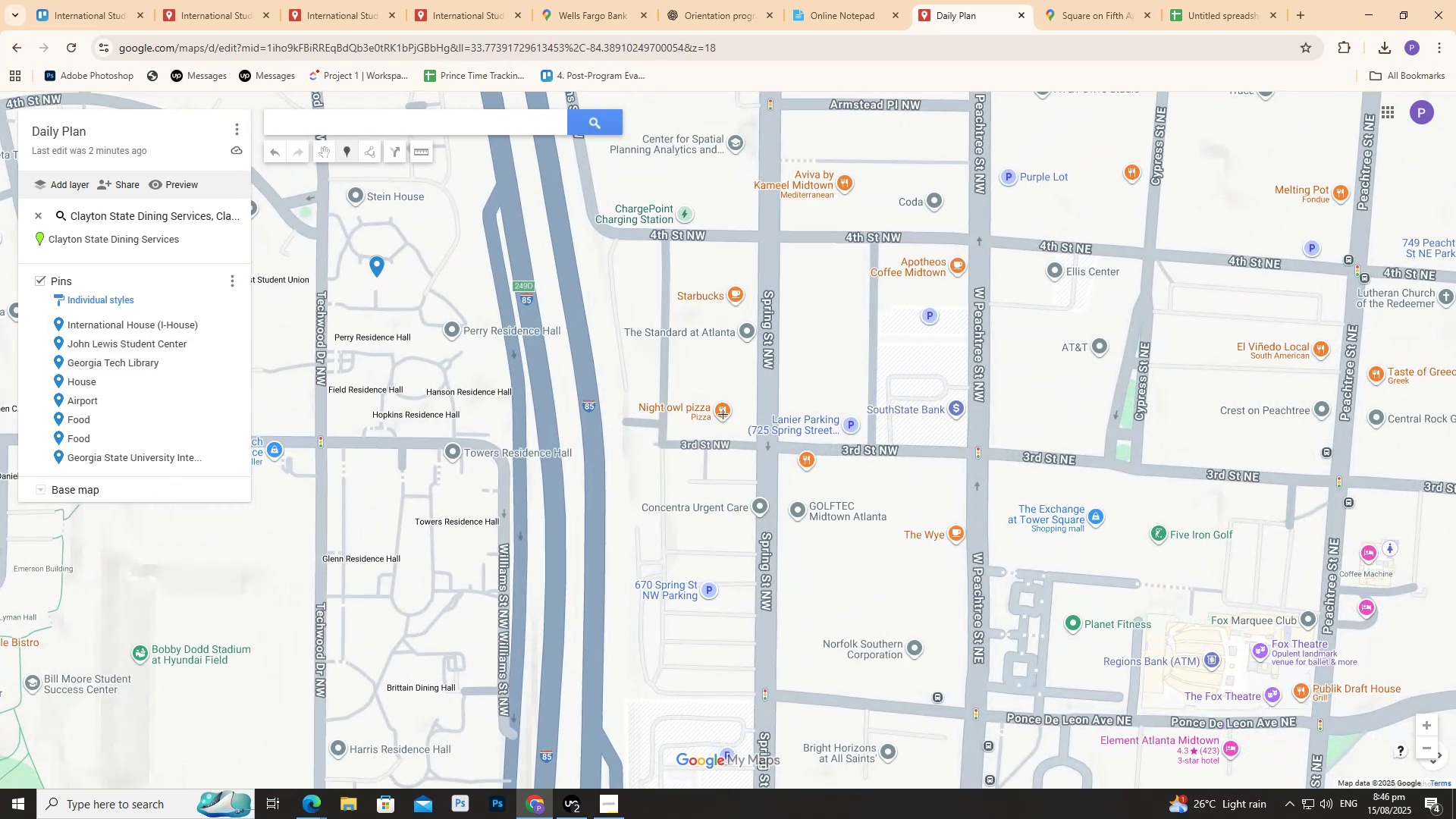 
left_click([723, 410])
 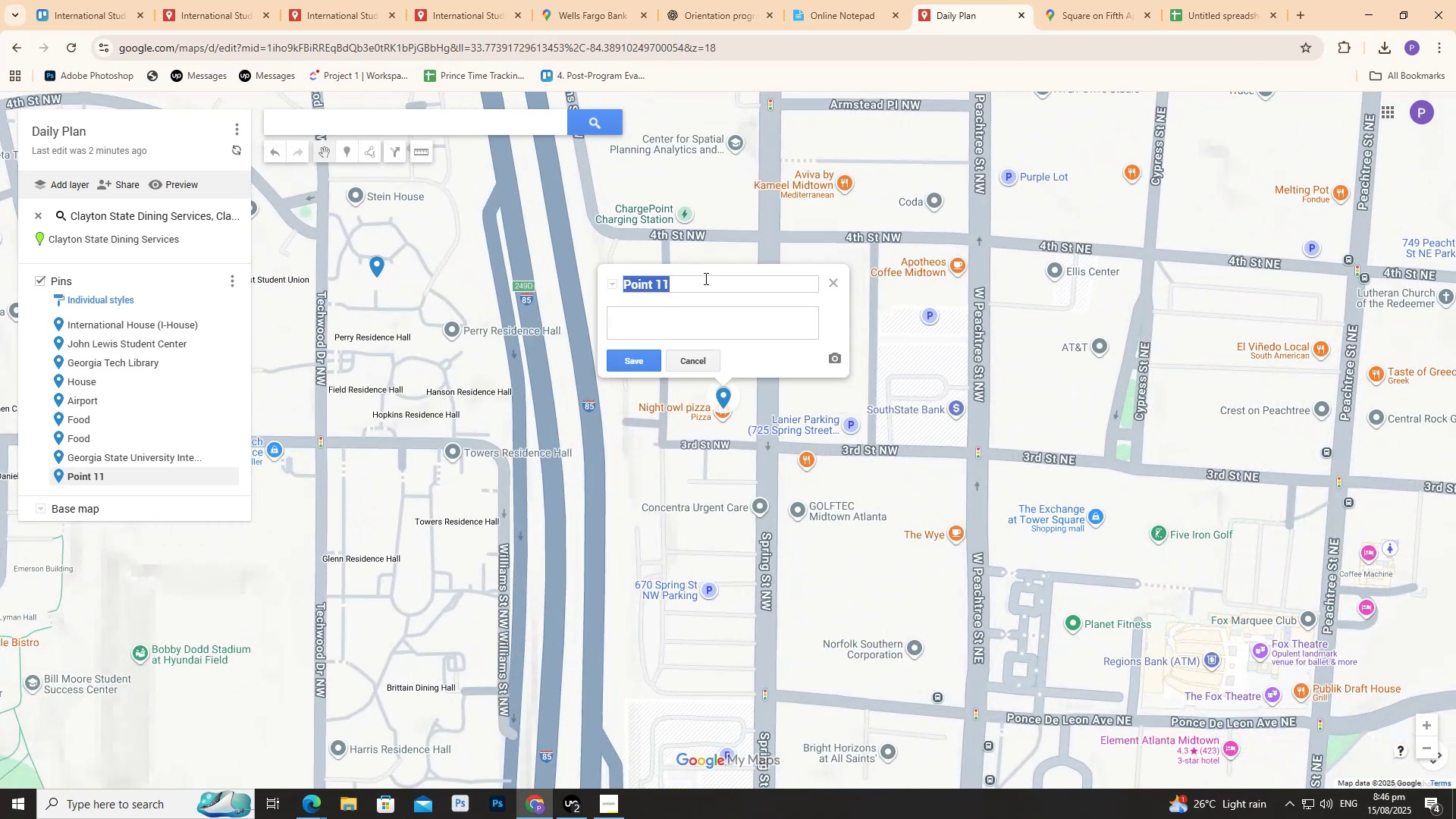 
type(F)
key(Backspace)
type(PizzaDinner )
 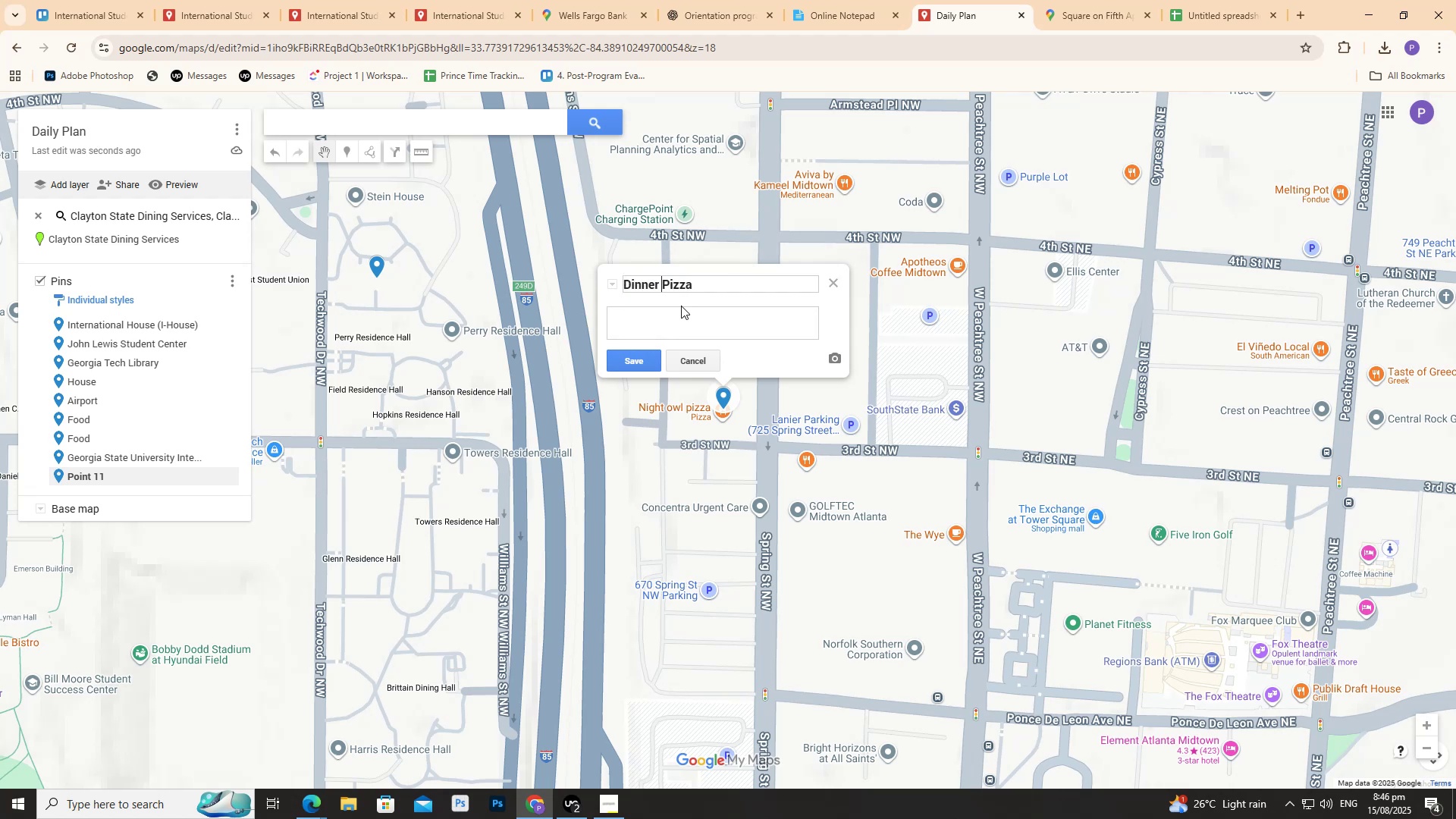 
 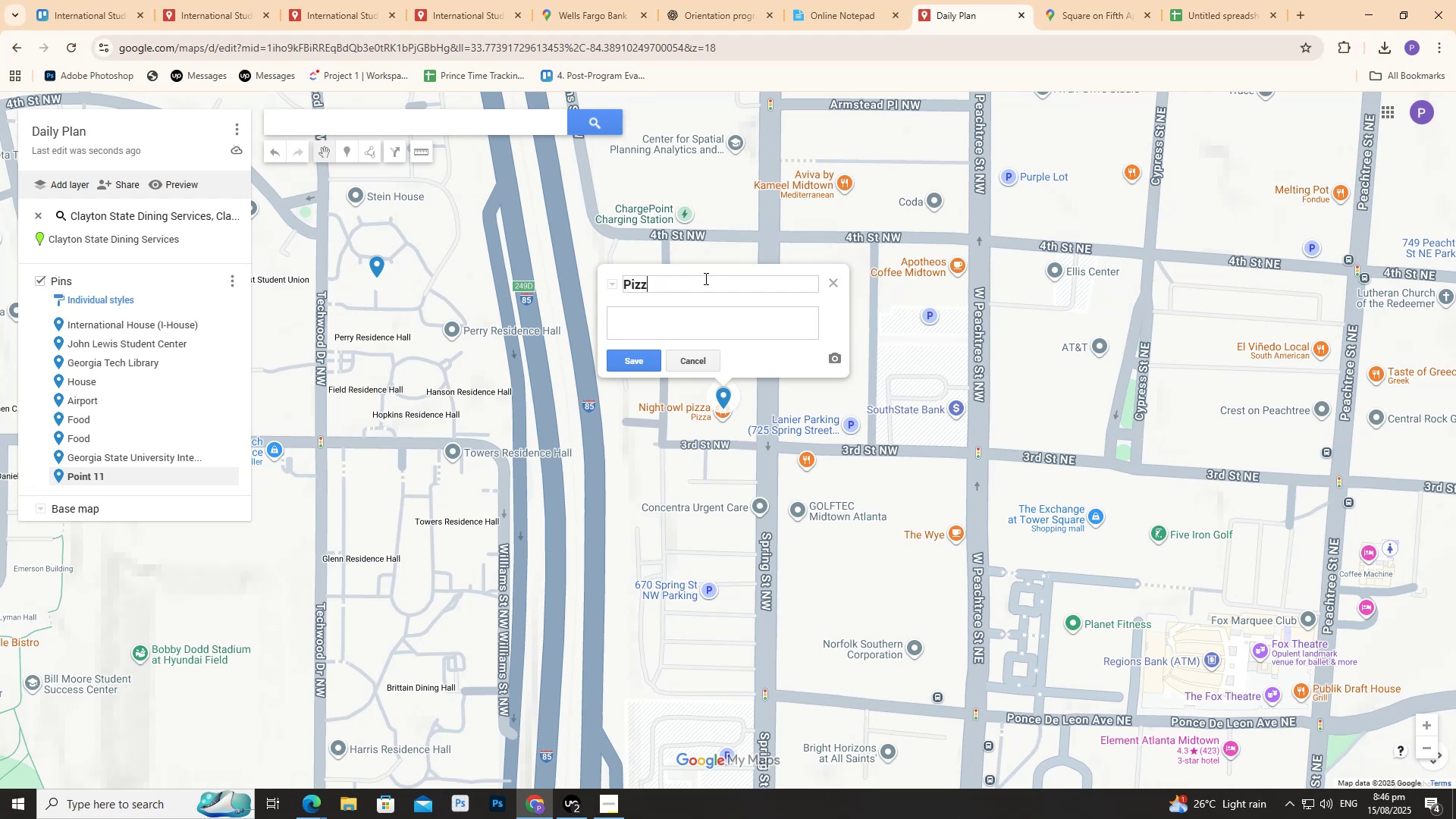 
hold_key(key=ArrowLeft, duration=0.74)
 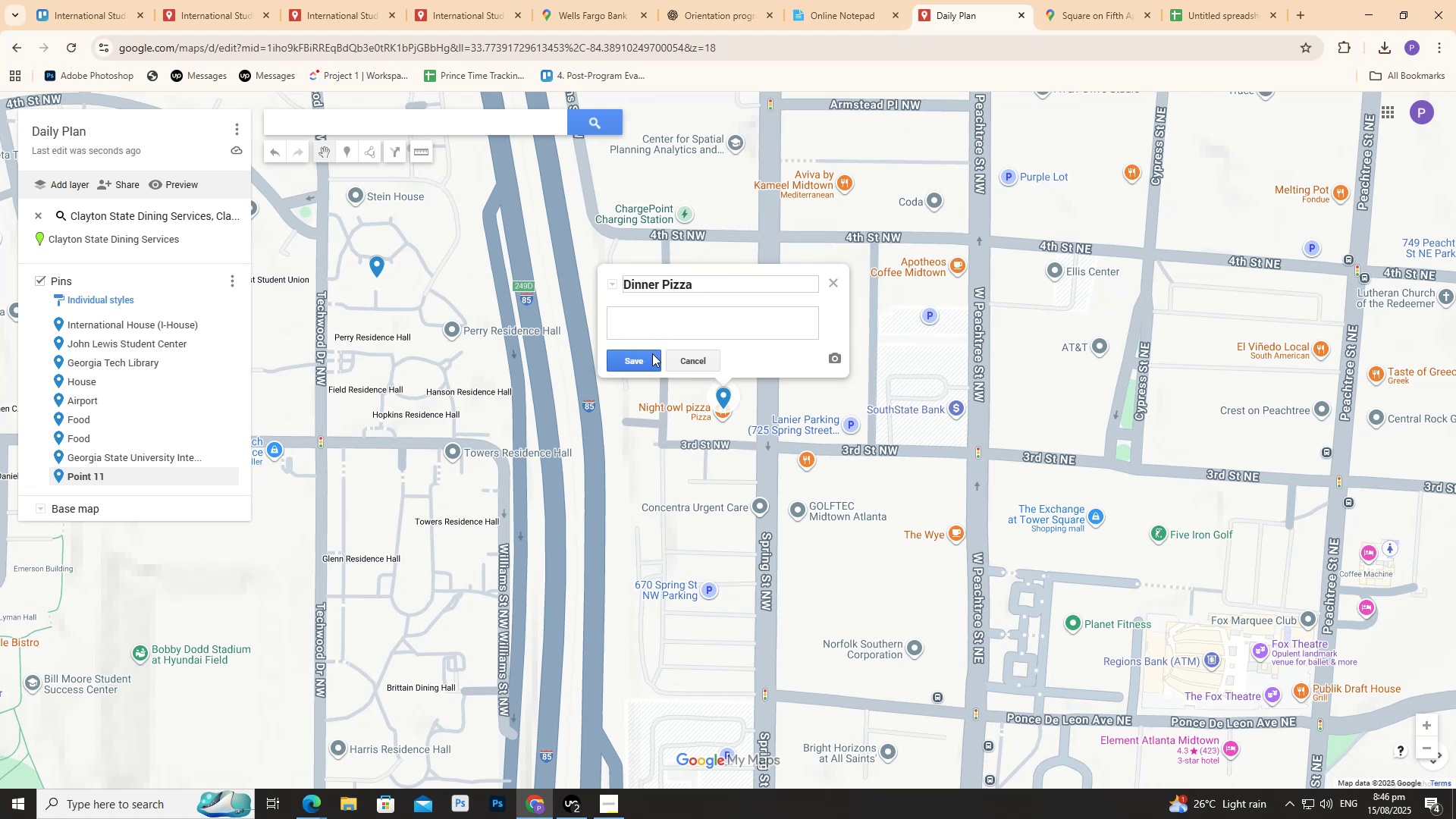 
left_click([654, 355])
 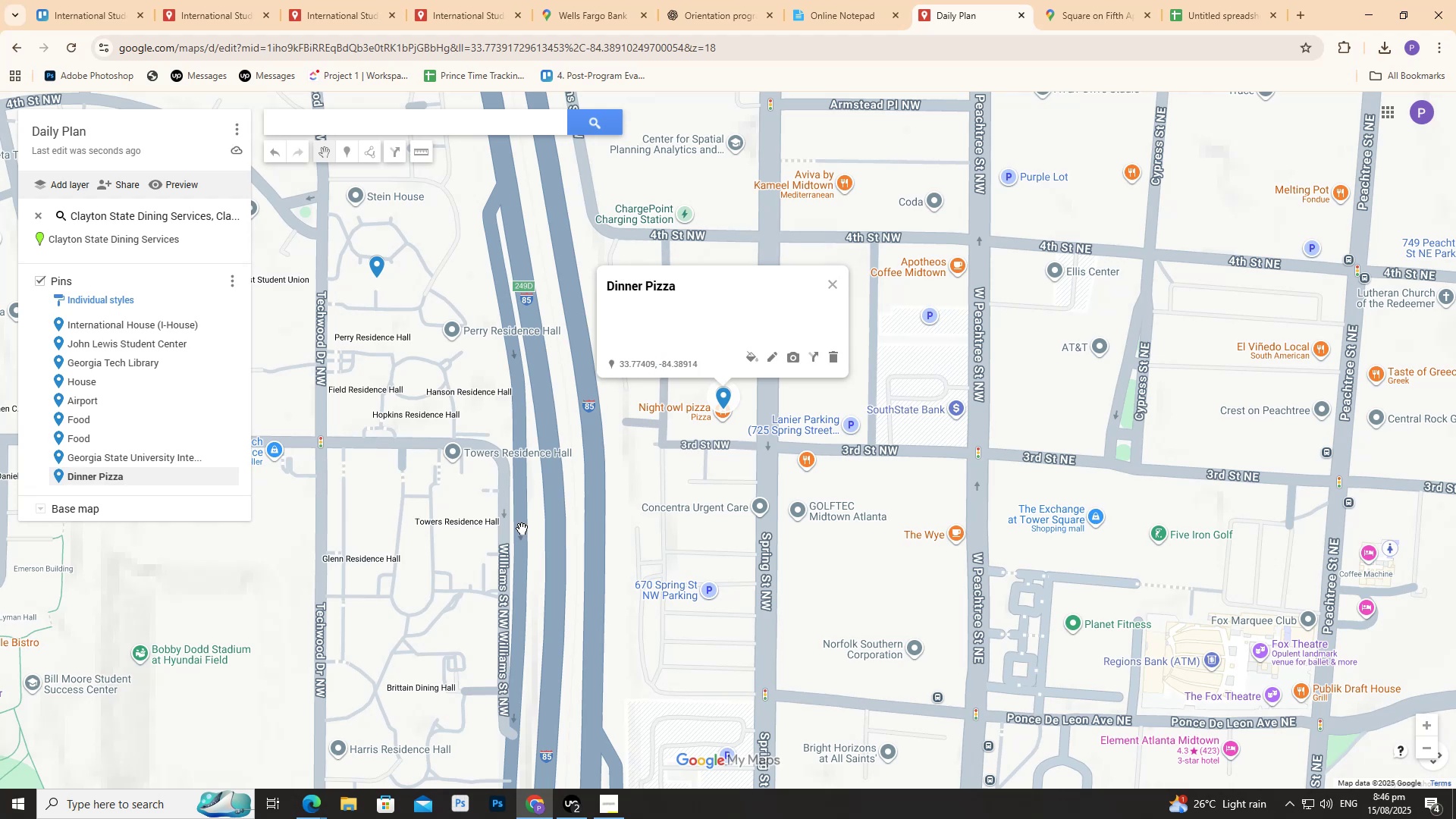 
left_click([519, 529])
 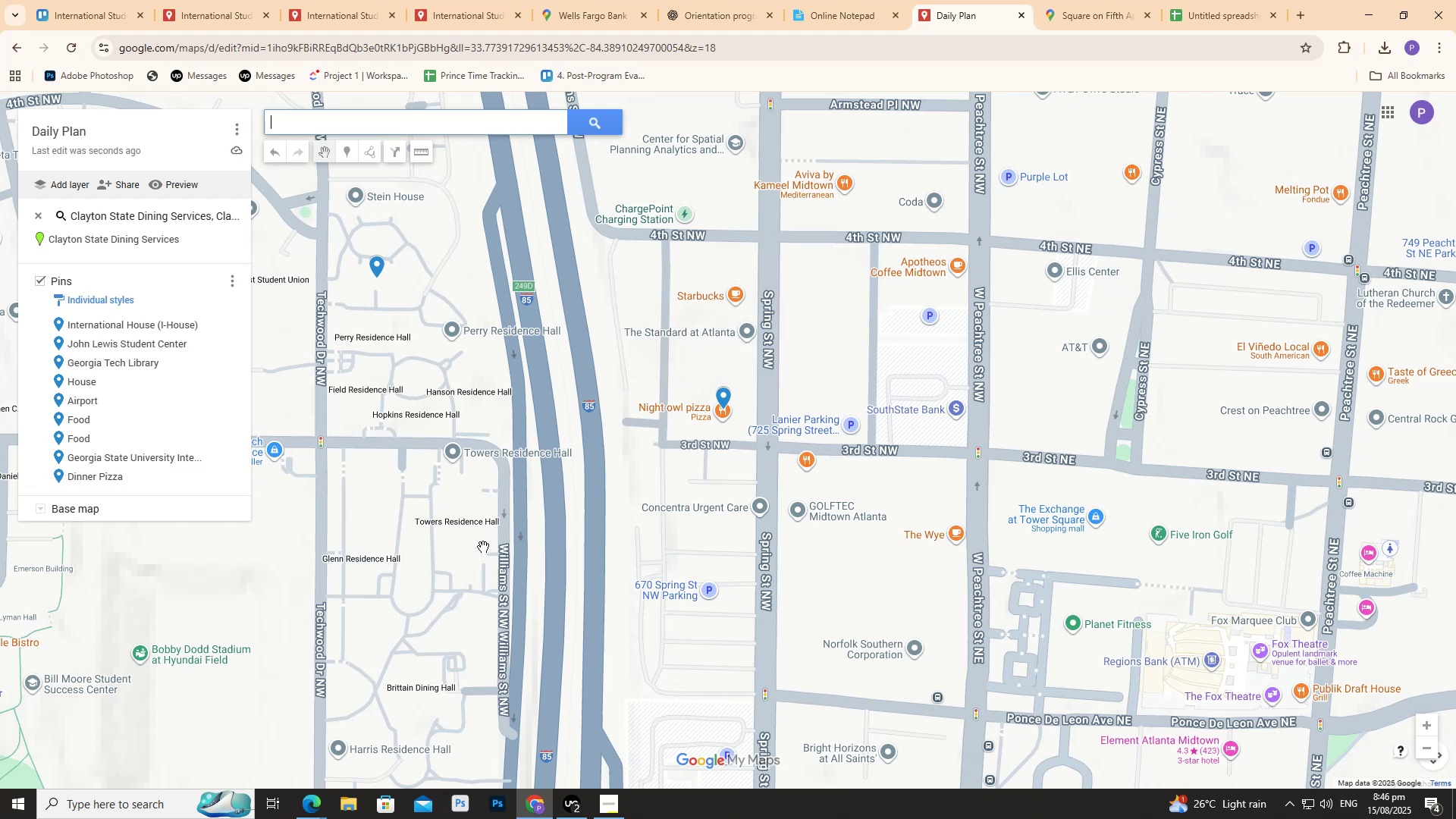 
scroll: coordinate [477, 546], scroll_direction: down, amount: 7.0
 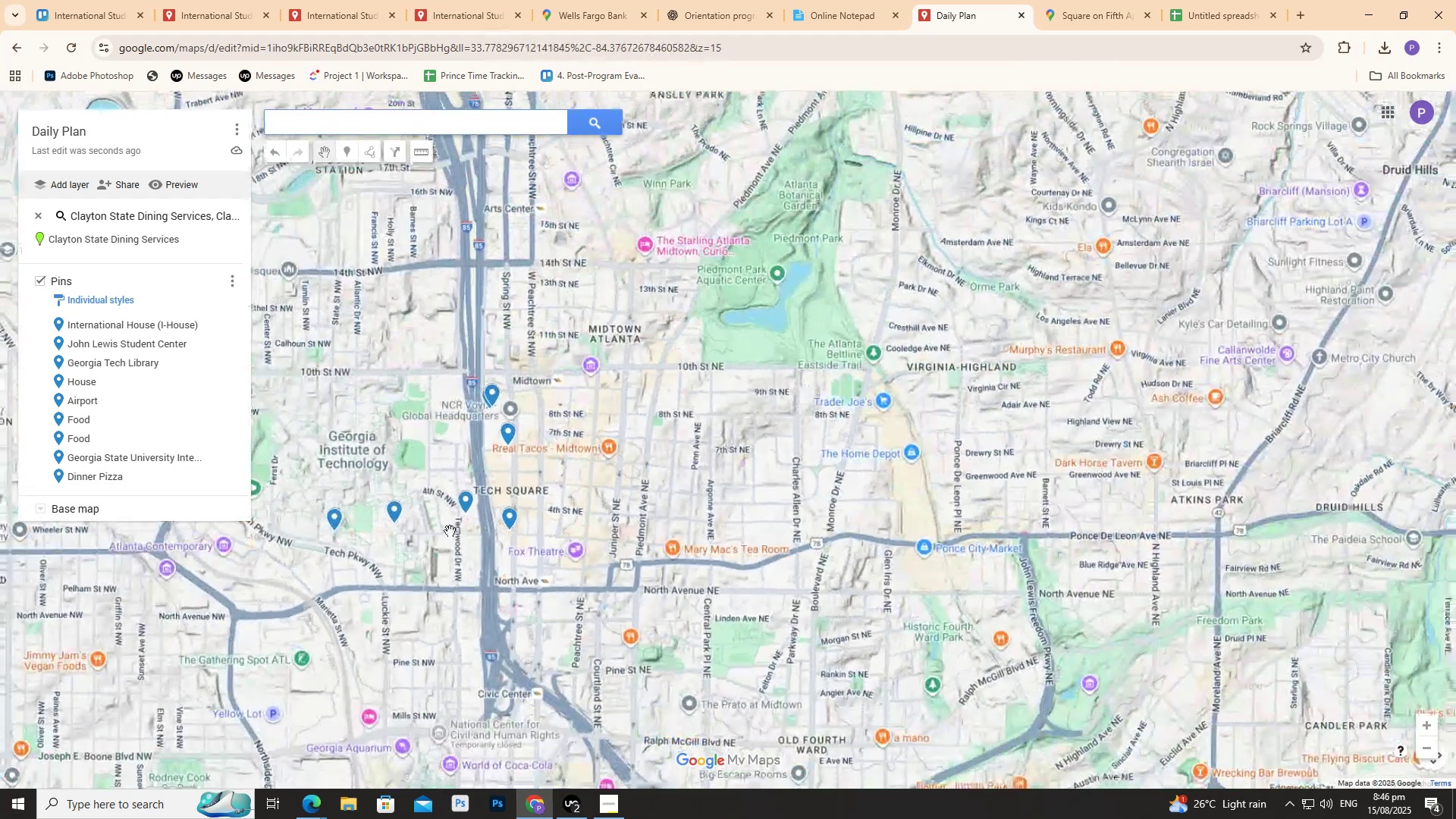 
left_click_drag(start_coordinate=[446, 529], to_coordinate=[536, 469])
 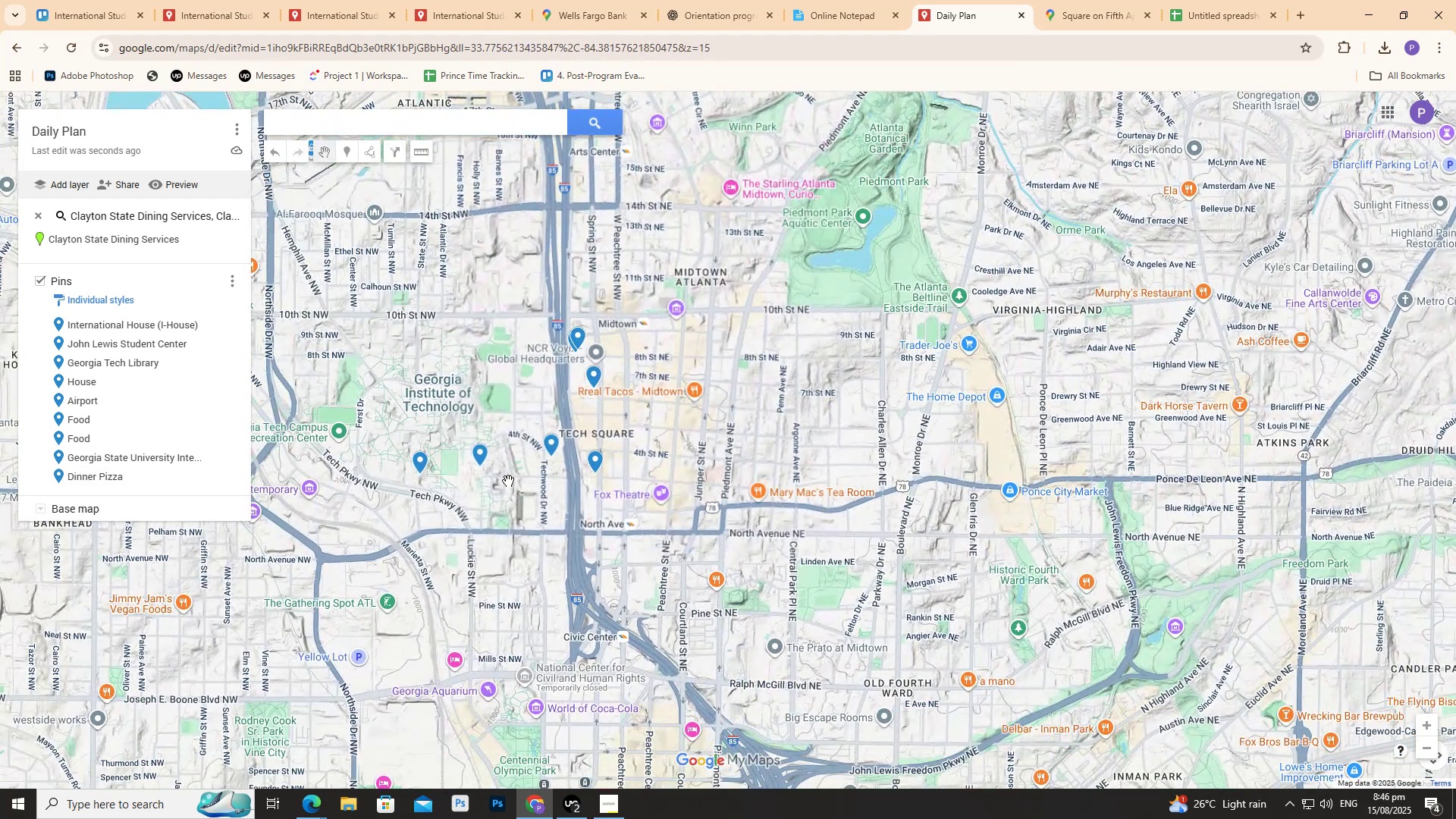 
scroll: coordinate [485, 510], scroll_direction: none, amount: 0.0
 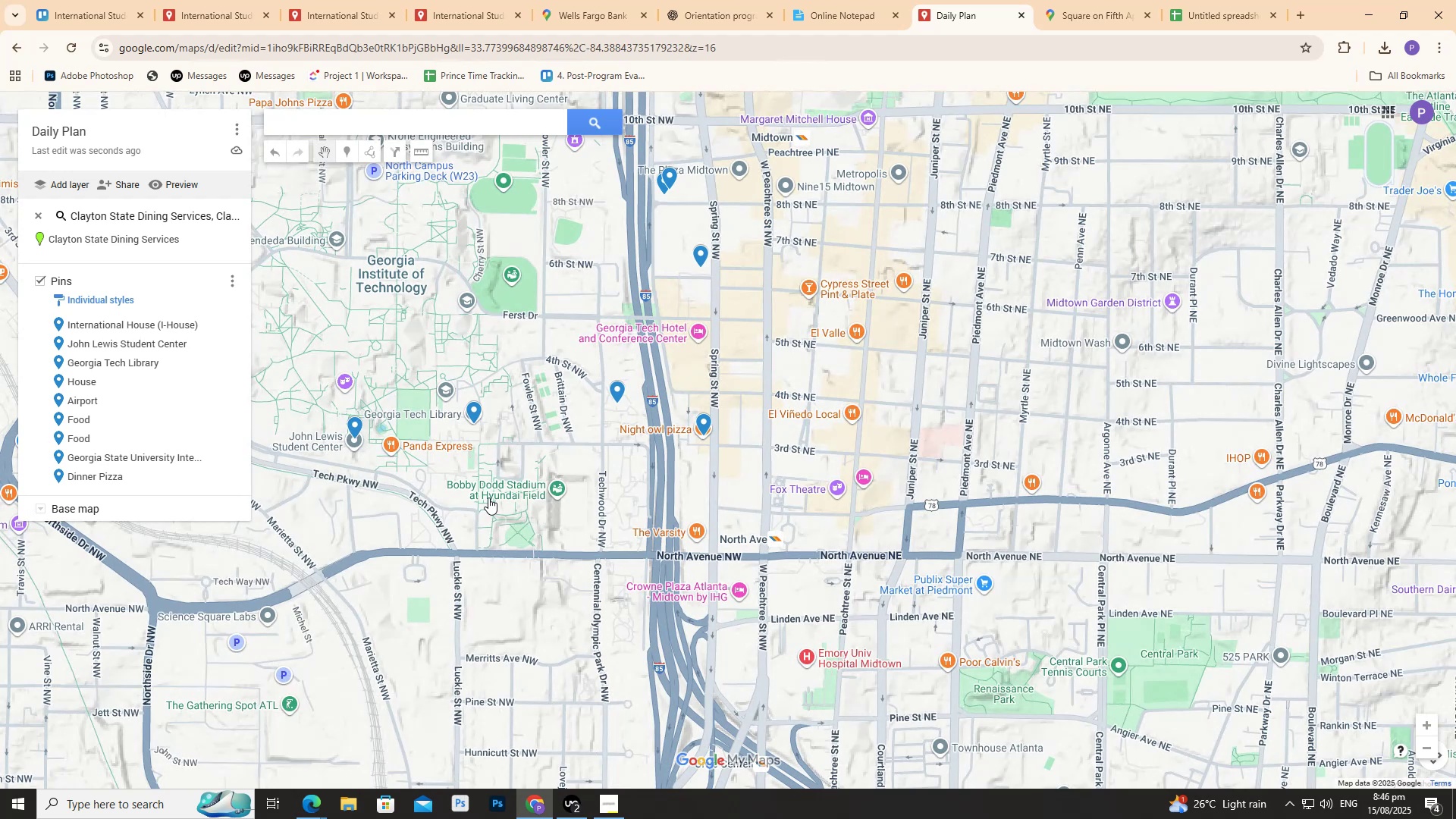 
wait(13.25)
 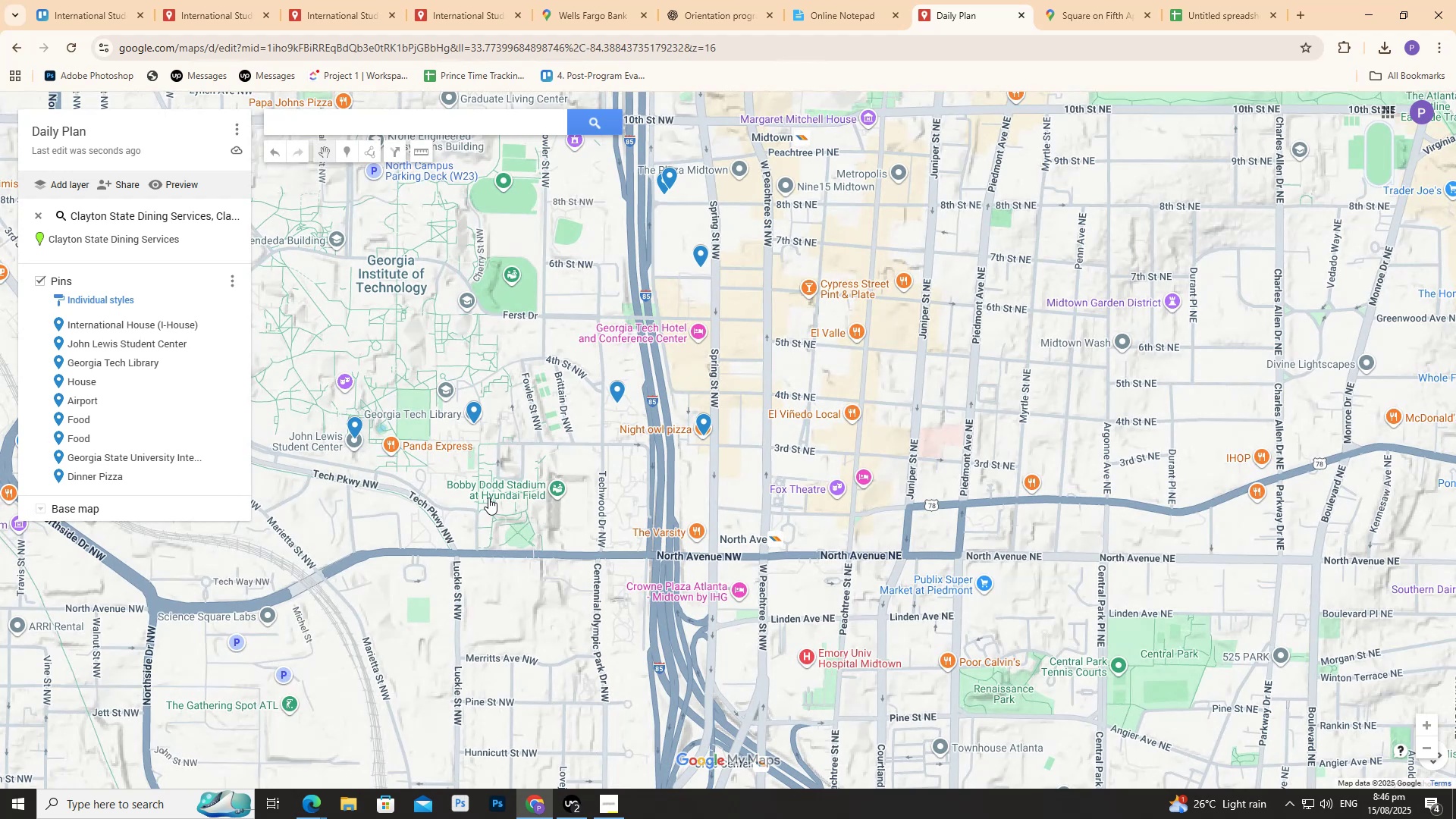 
scroll: coordinate [642, 482], scroll_direction: up, amount: 2.0
 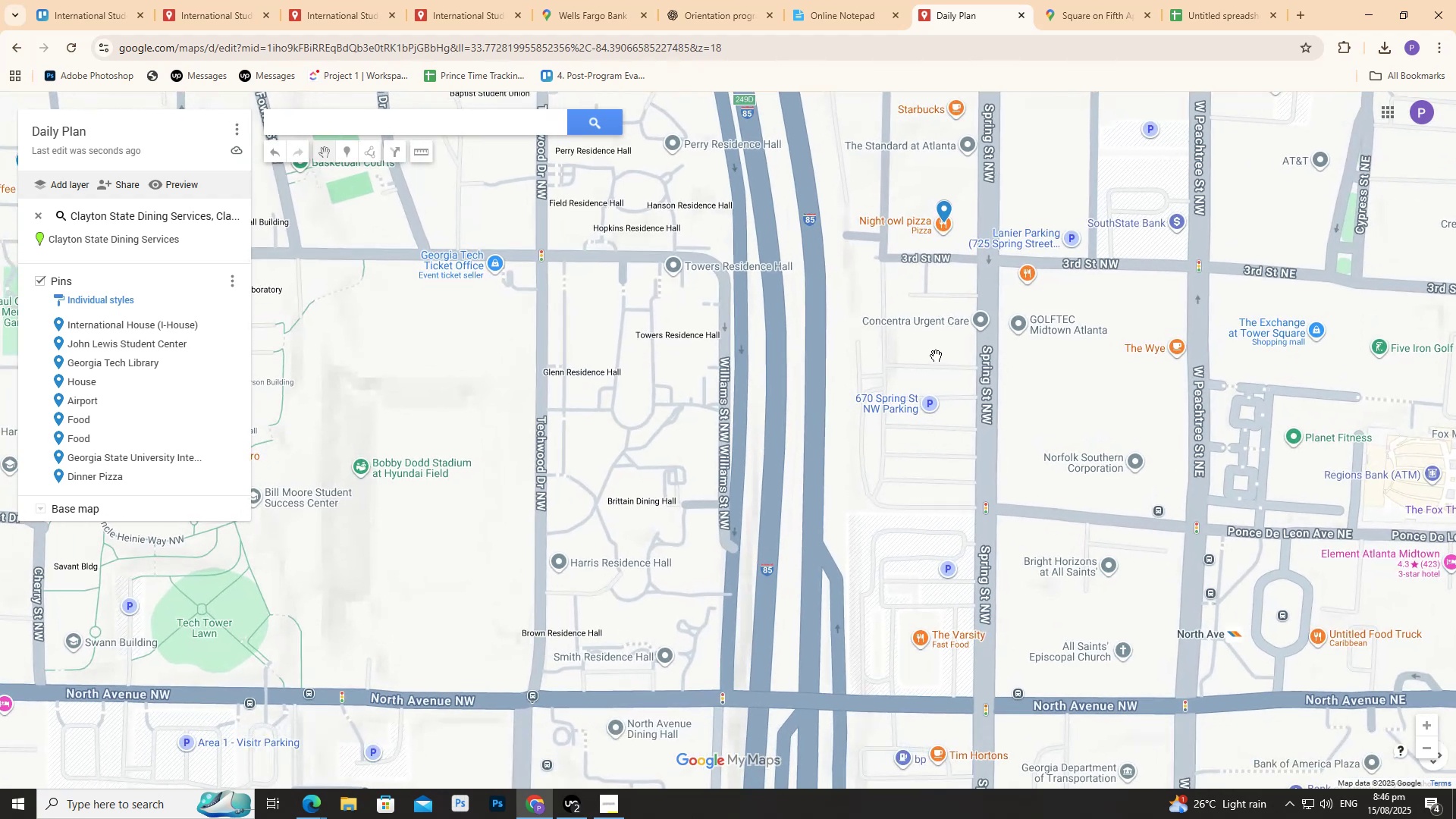 
left_click_drag(start_coordinate=[914, 331], to_coordinate=[829, 413])
 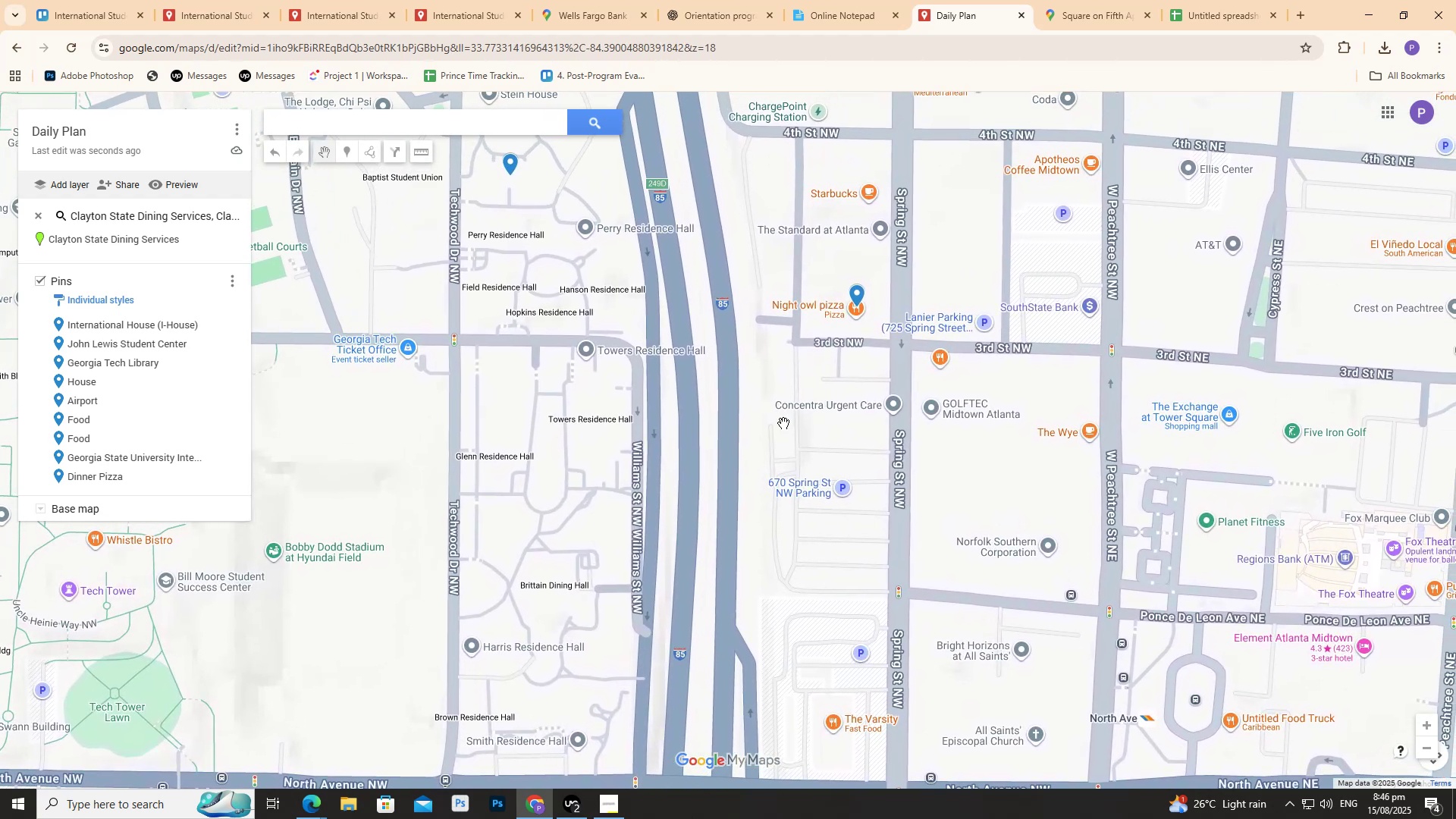 
scroll: coordinate [770, 361], scroll_direction: down, amount: 5.0
 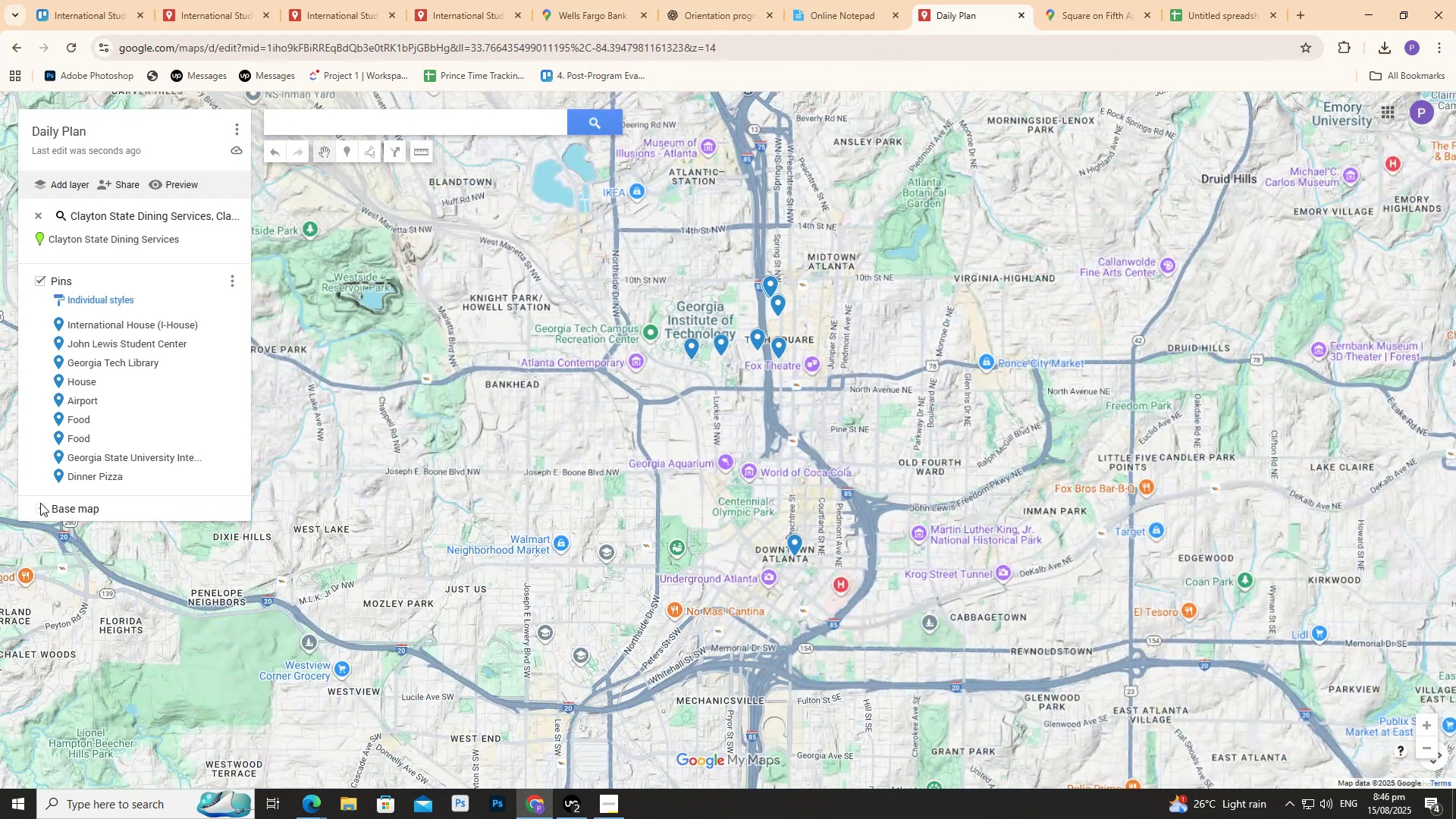 
left_click([39, 512])
 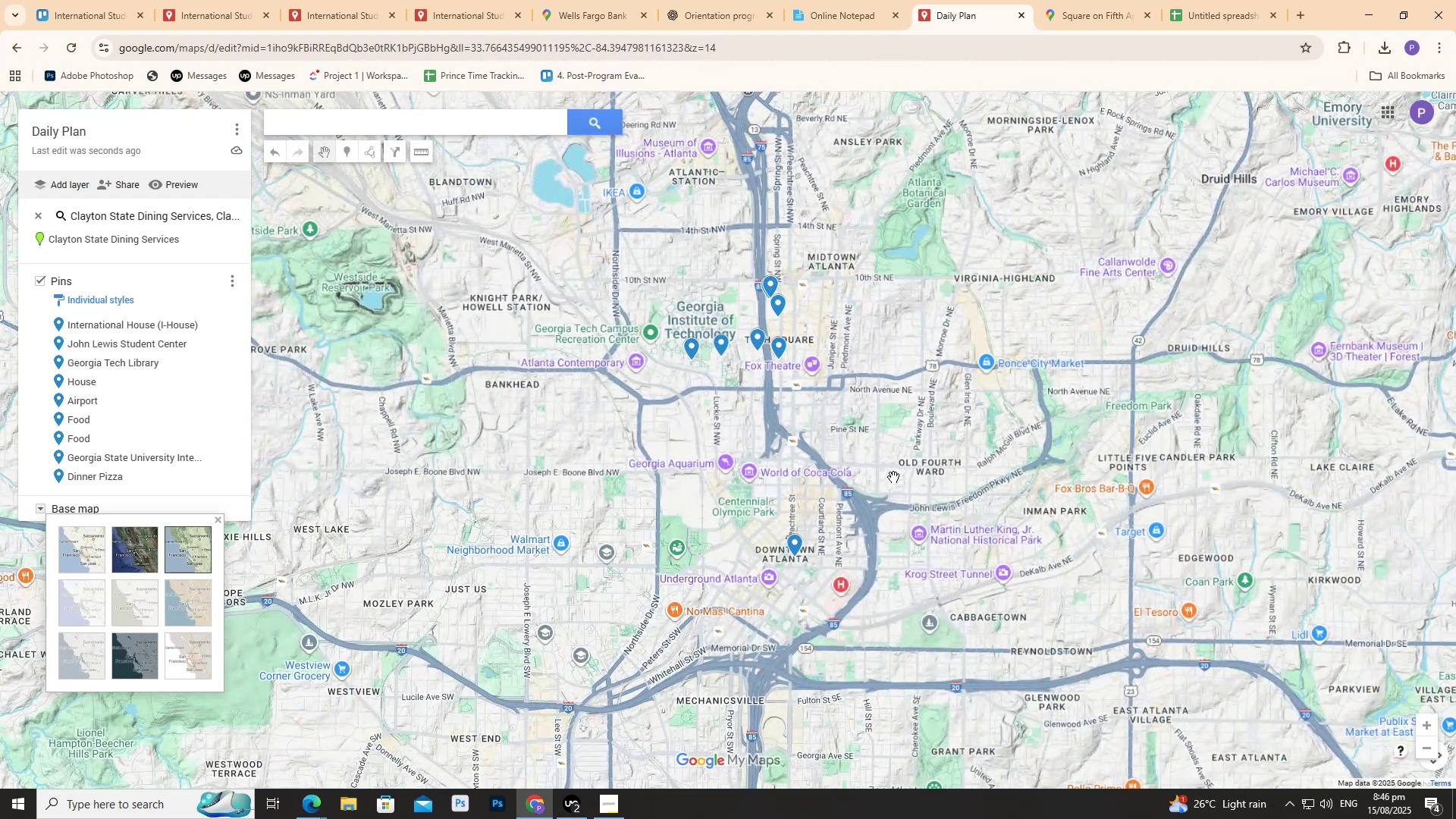 
scroll: coordinate [676, 312], scroll_direction: up, amount: 3.0
 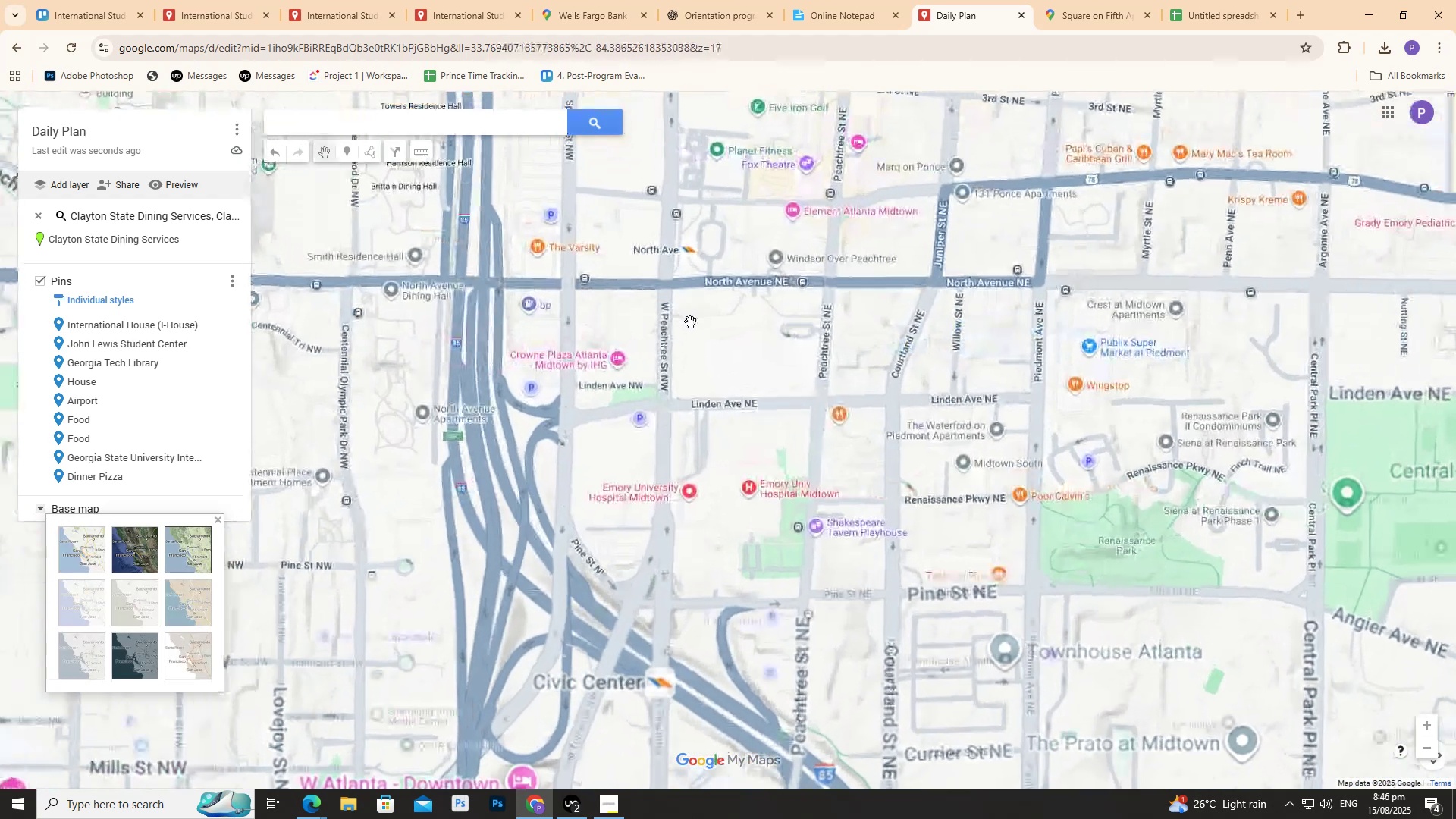 
left_click([691, 322])
 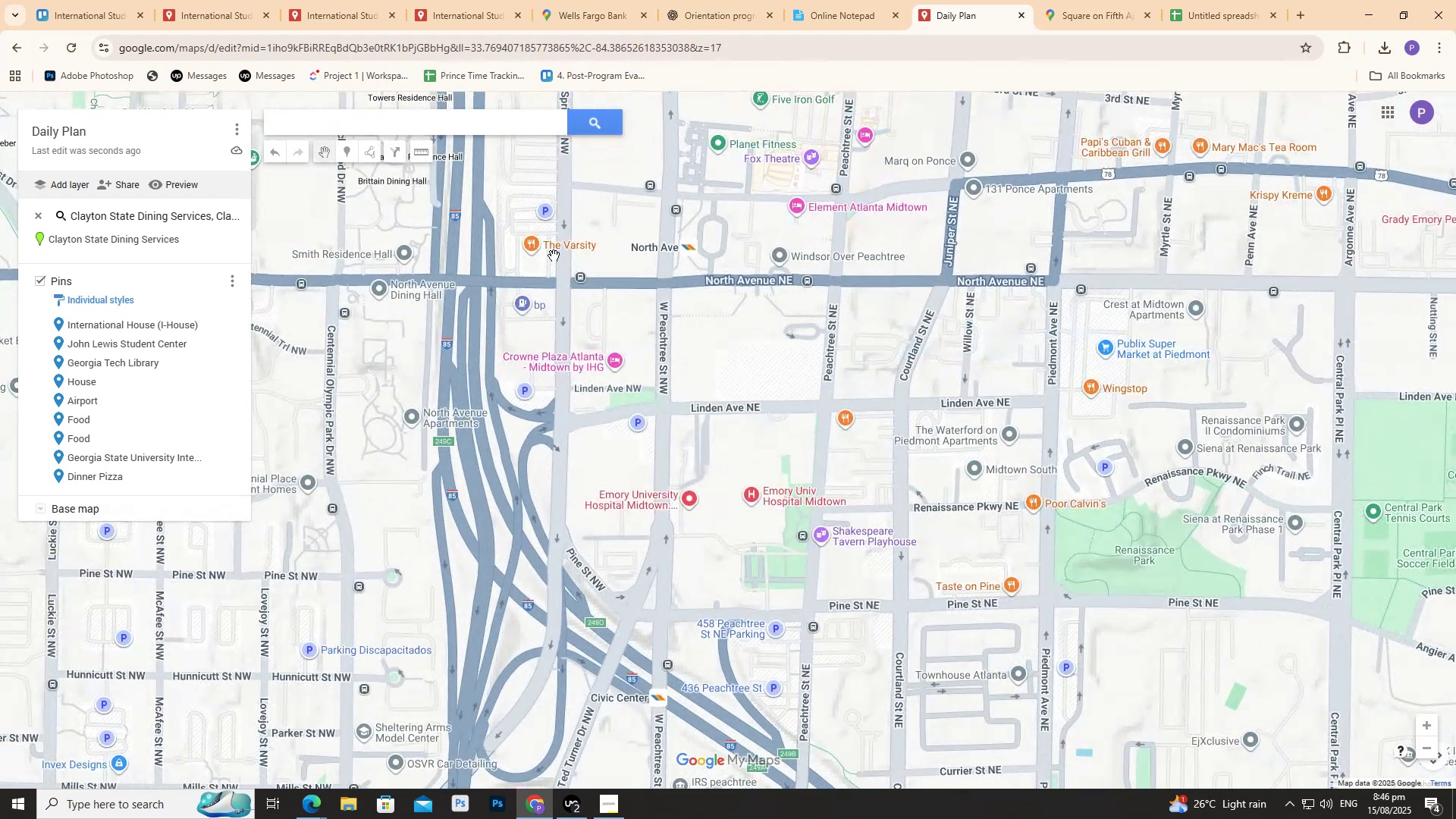 
left_click_drag(start_coordinate=[551, 255], to_coordinate=[653, 365])
 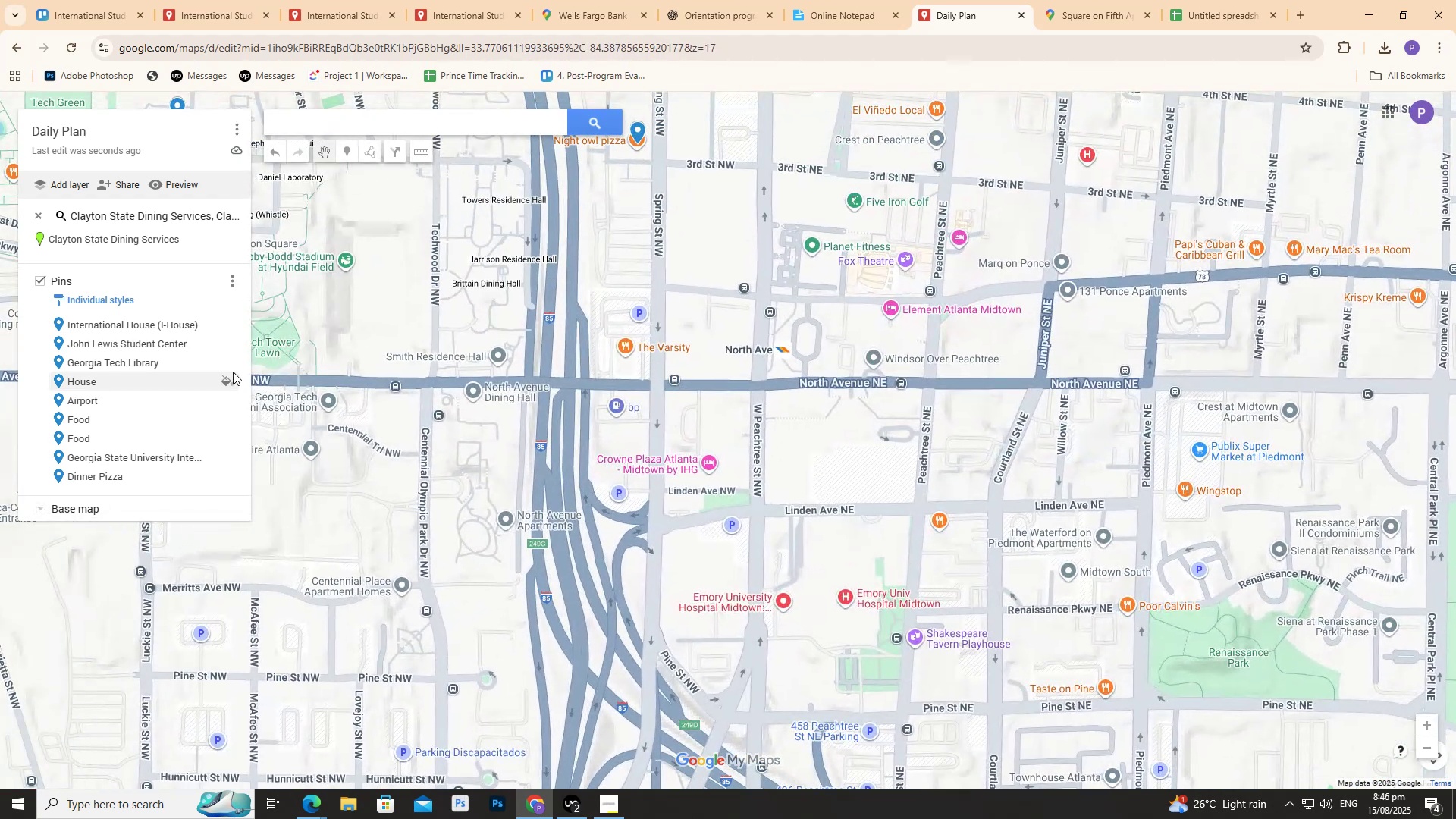 
scroll: coordinate [170, 346], scroll_direction: down, amount: 2.0
 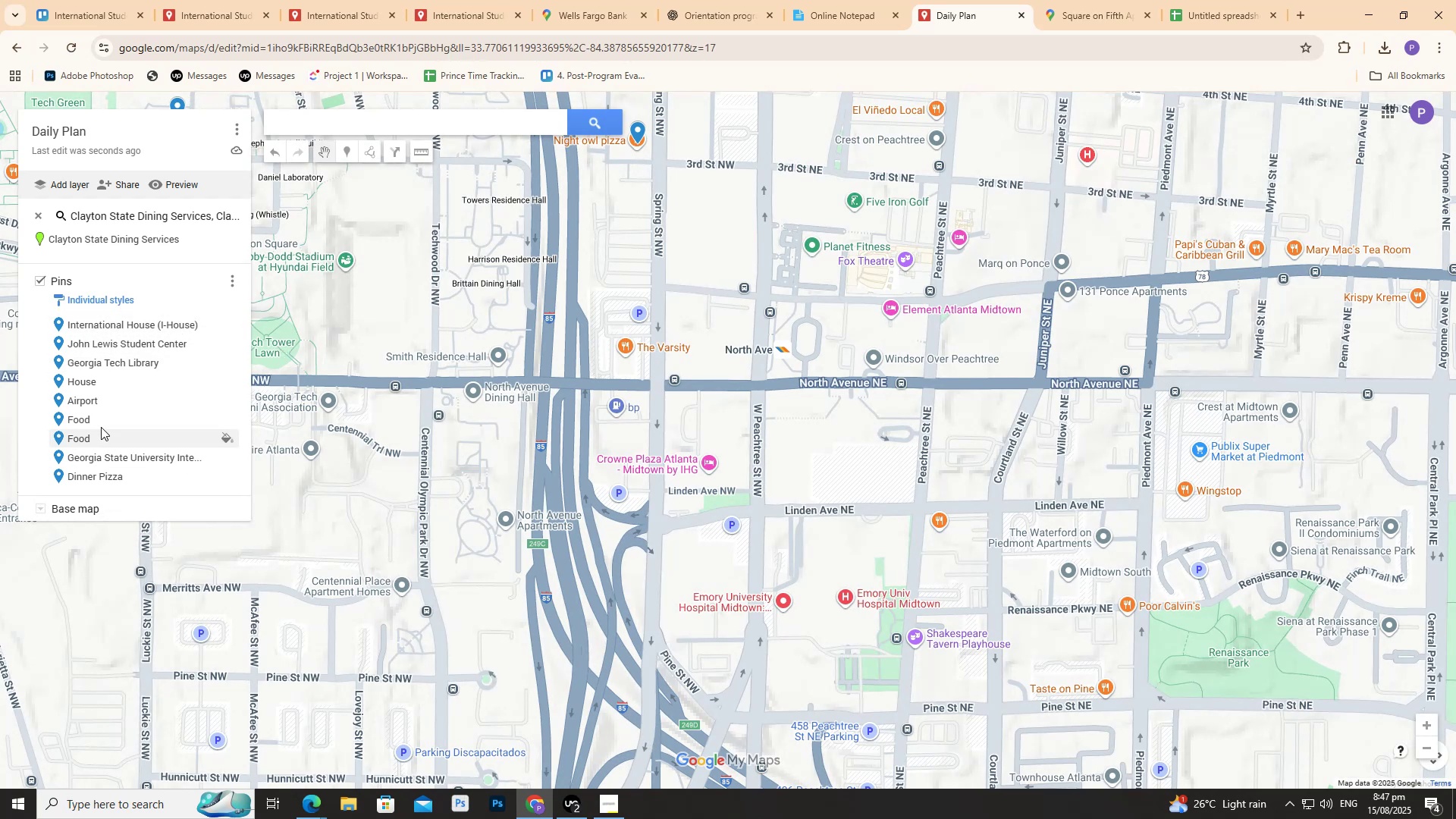 
left_click([96, 399])
 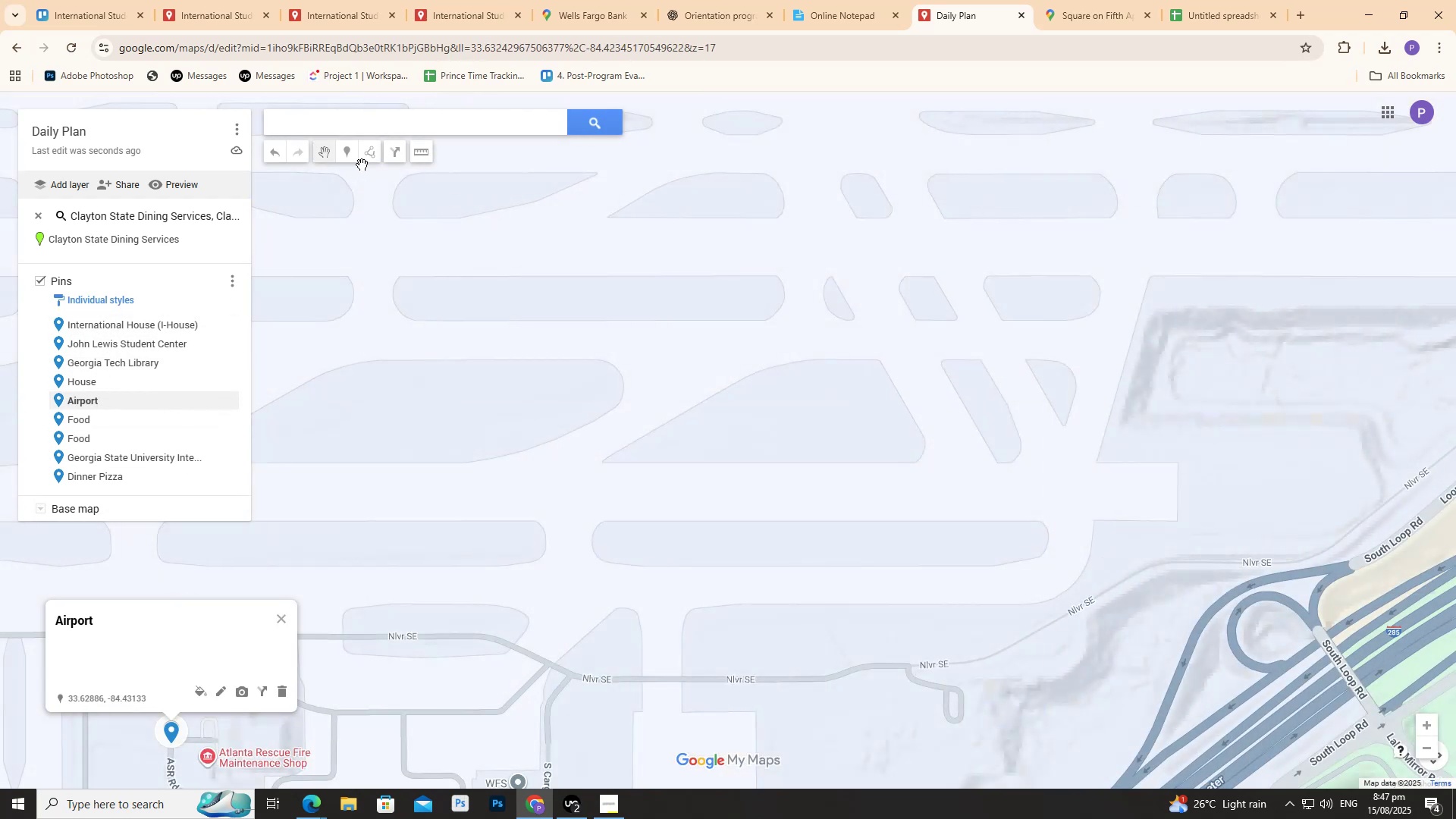 
left_click([394, 155])
 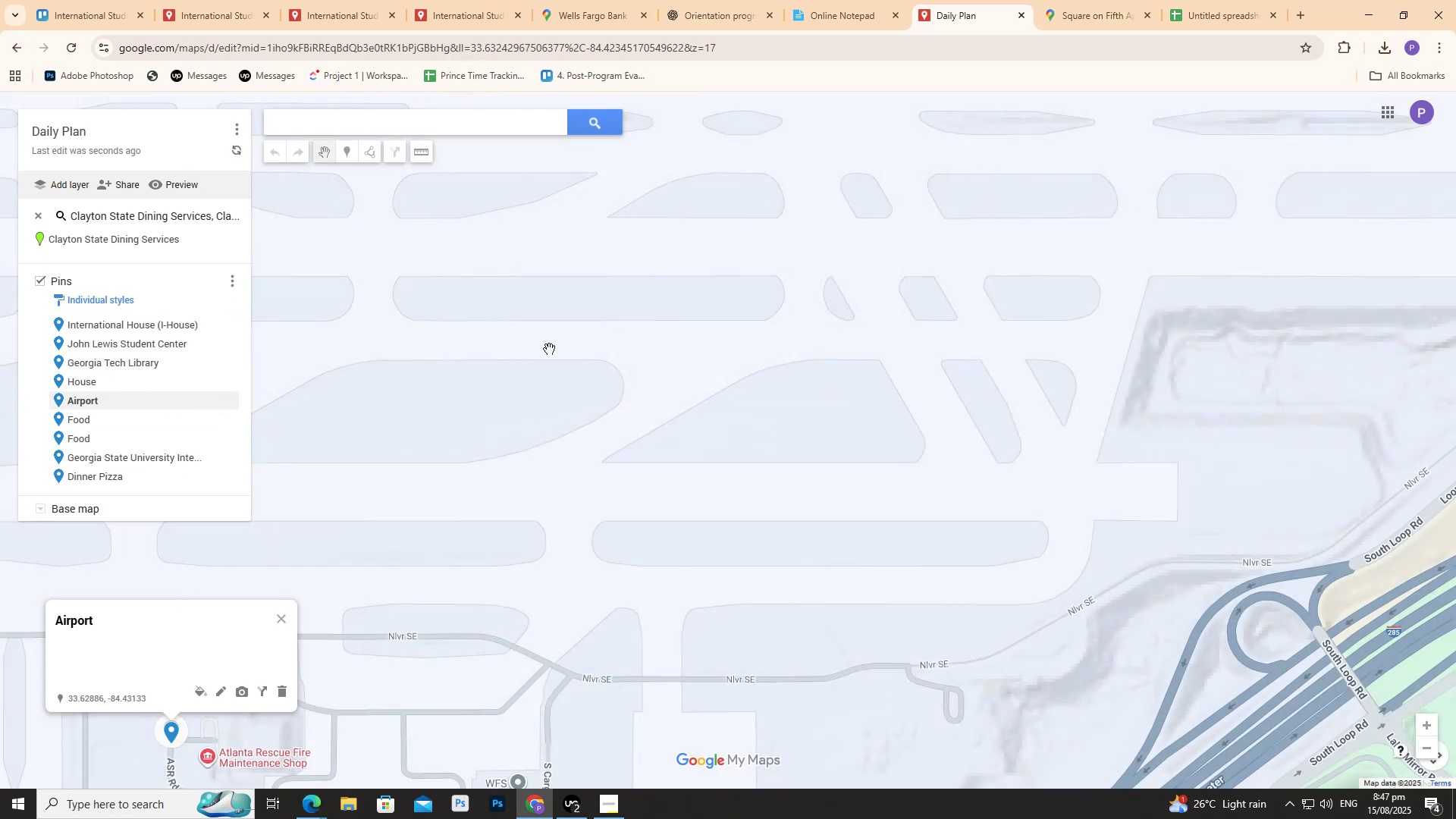 
scroll: coordinate [605, 446], scroll_direction: down, amount: 4.0
 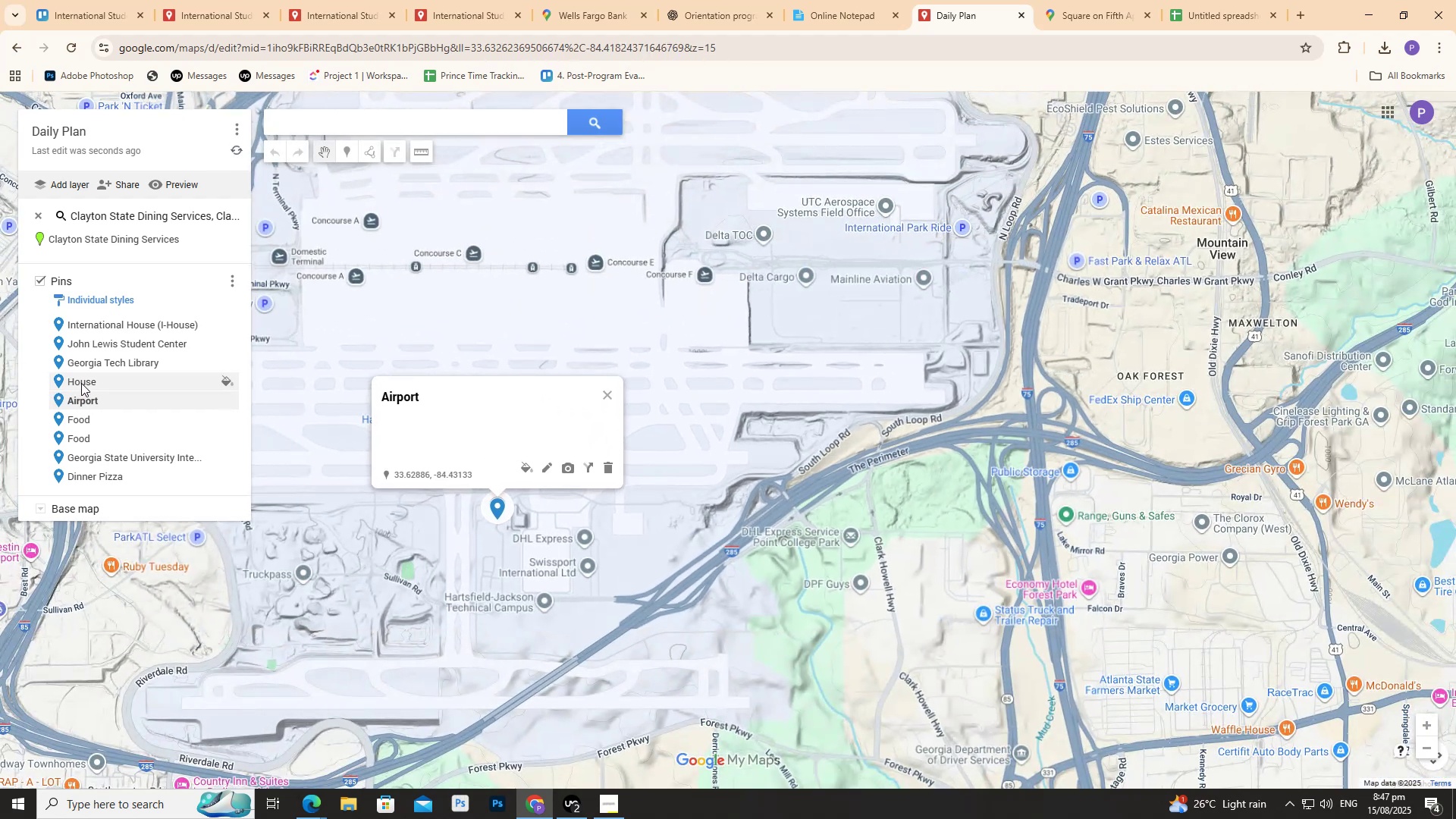 
left_click([81, 382])
 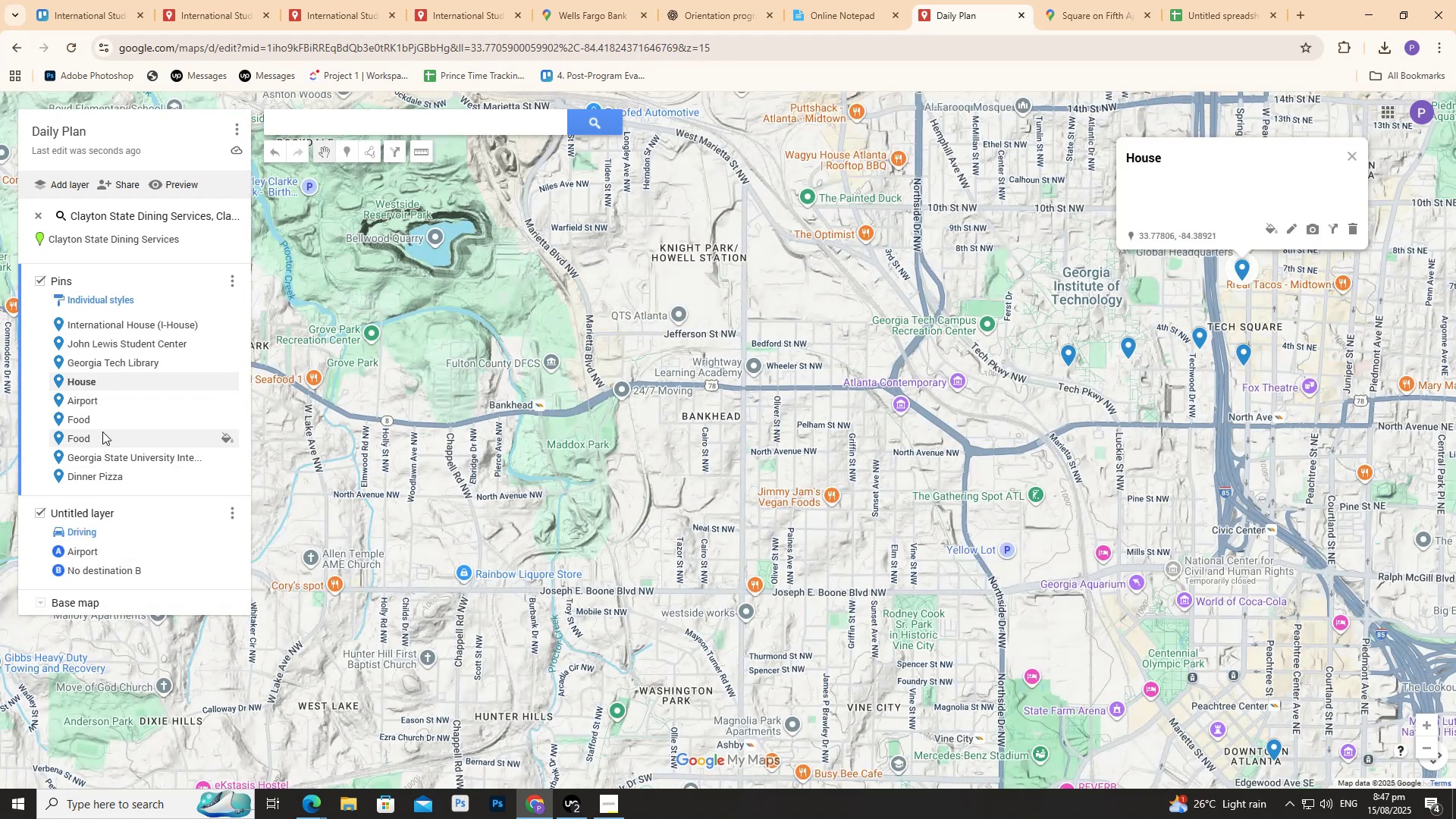 
wait(5.2)
 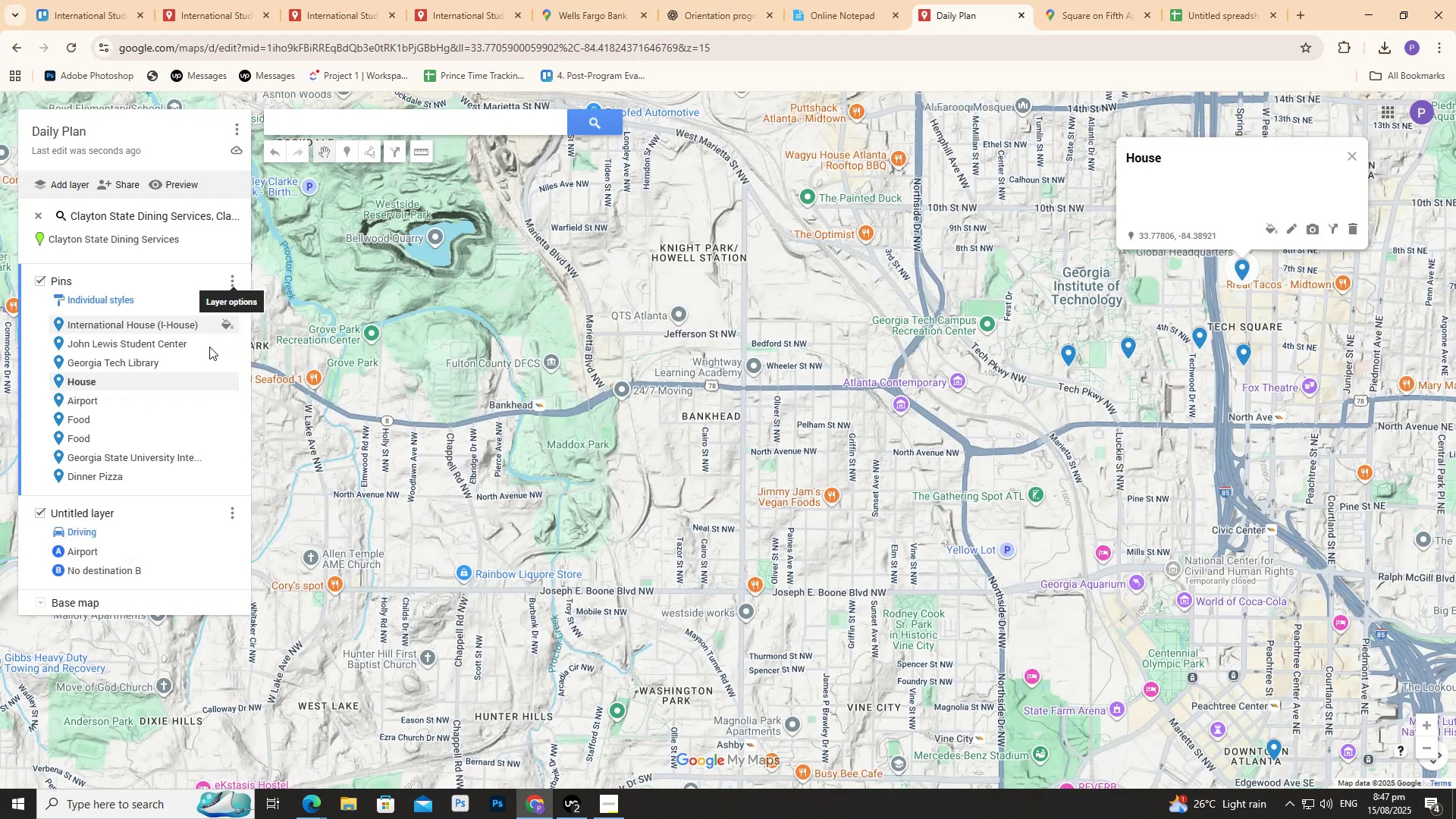 
scroll: coordinate [642, 532], scroll_direction: up, amount: 2.0
 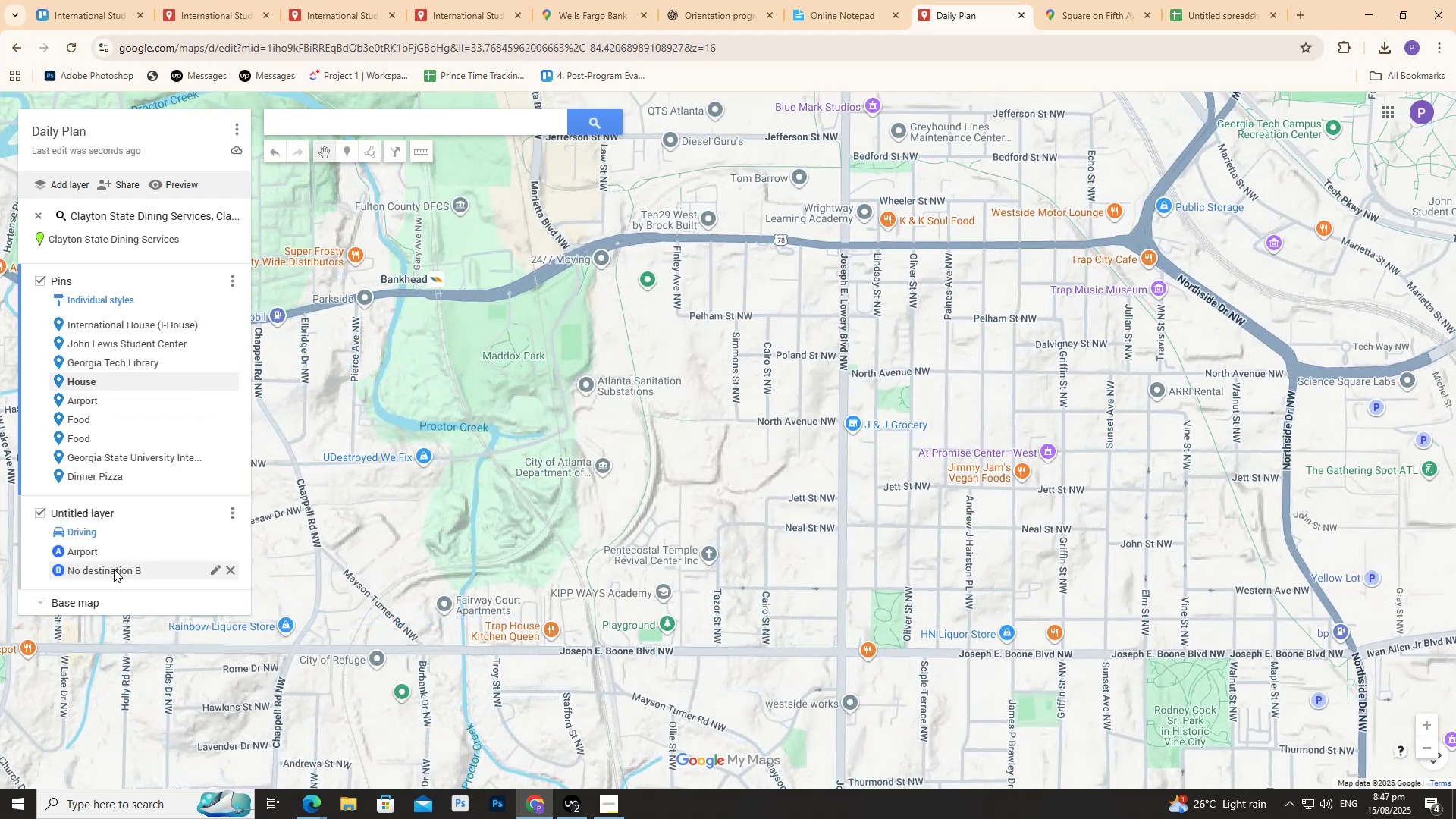 
left_click([114, 569])
 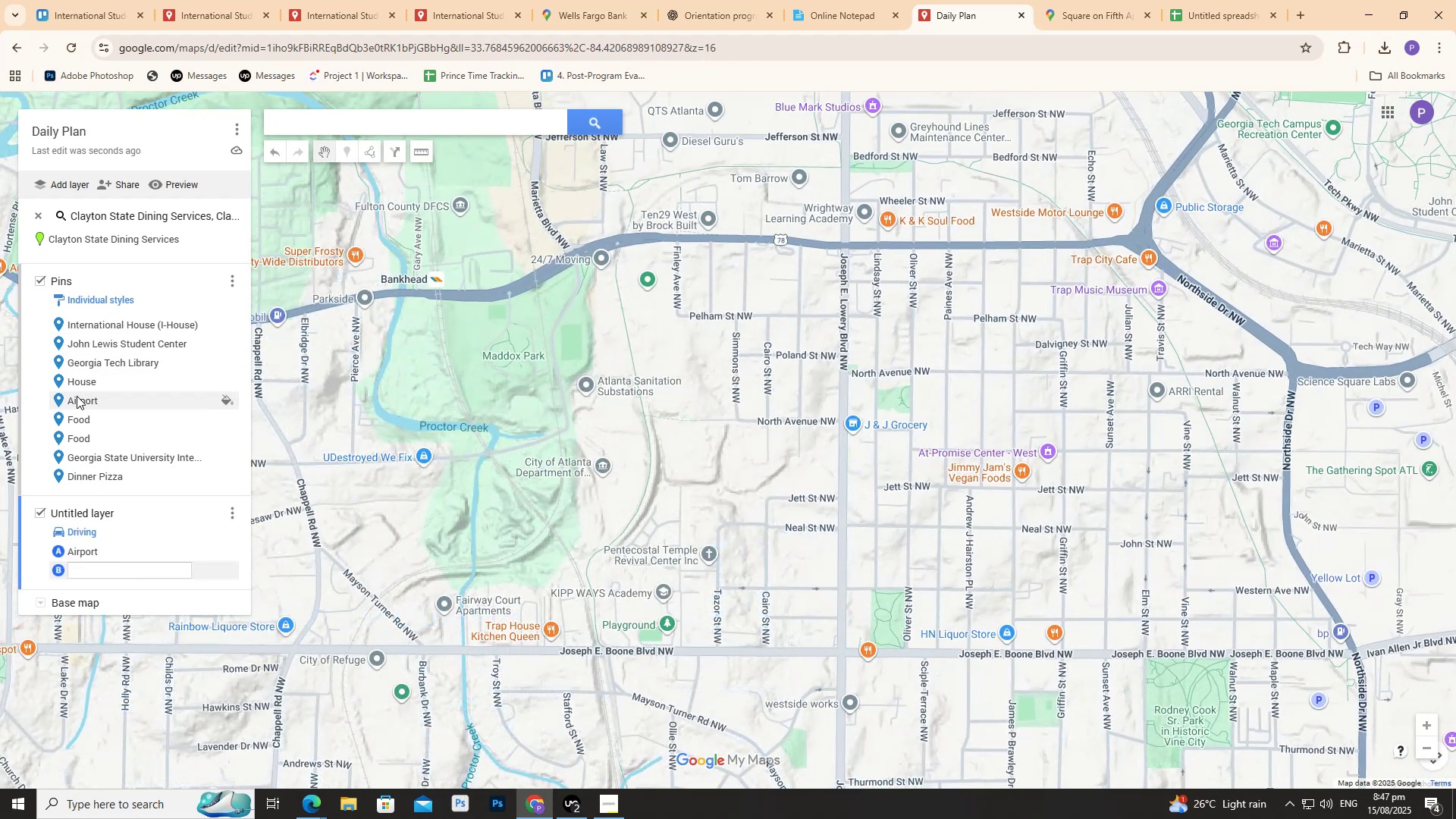 
left_click([74, 385])
 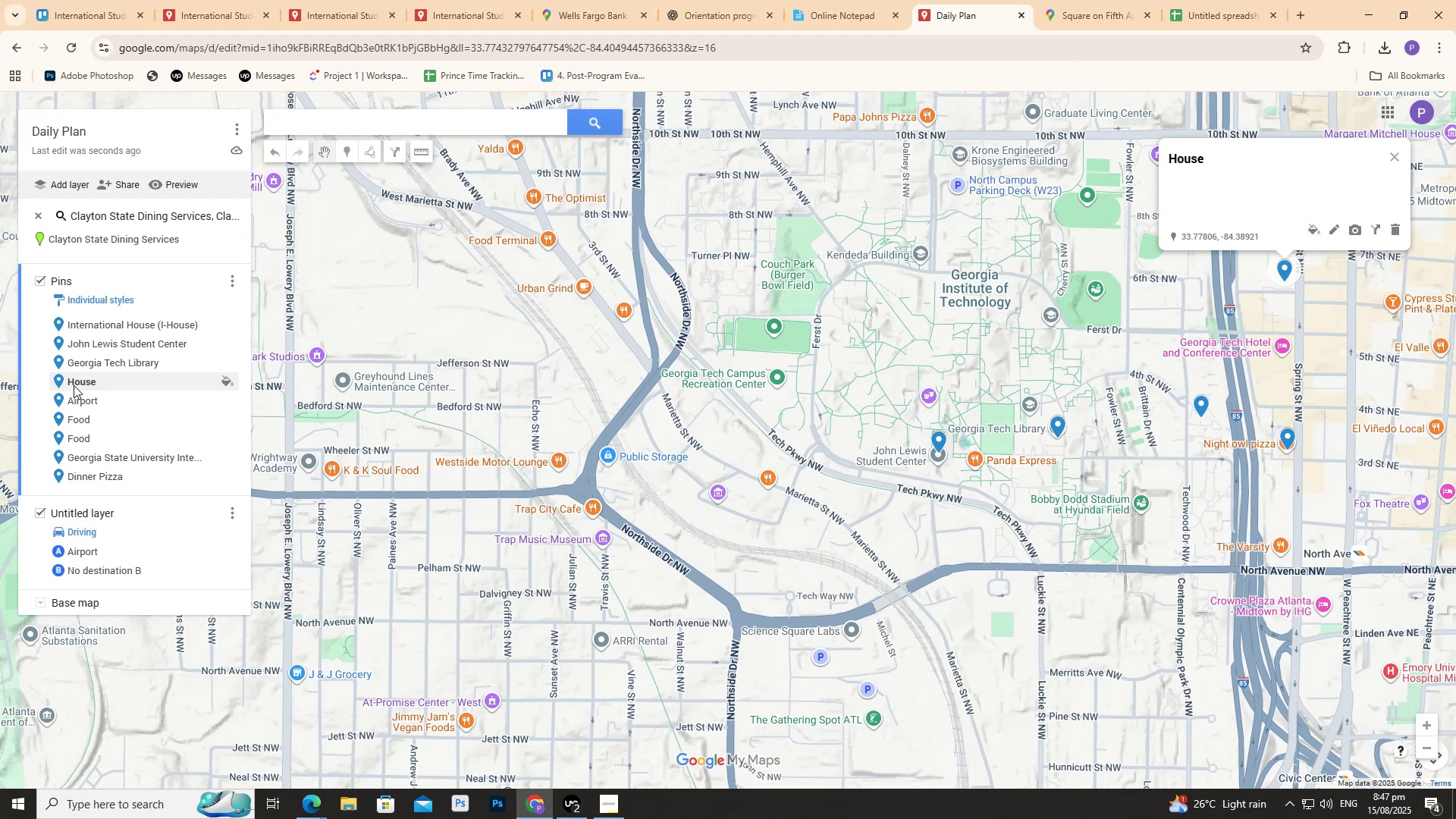 
left_click([74, 385])
 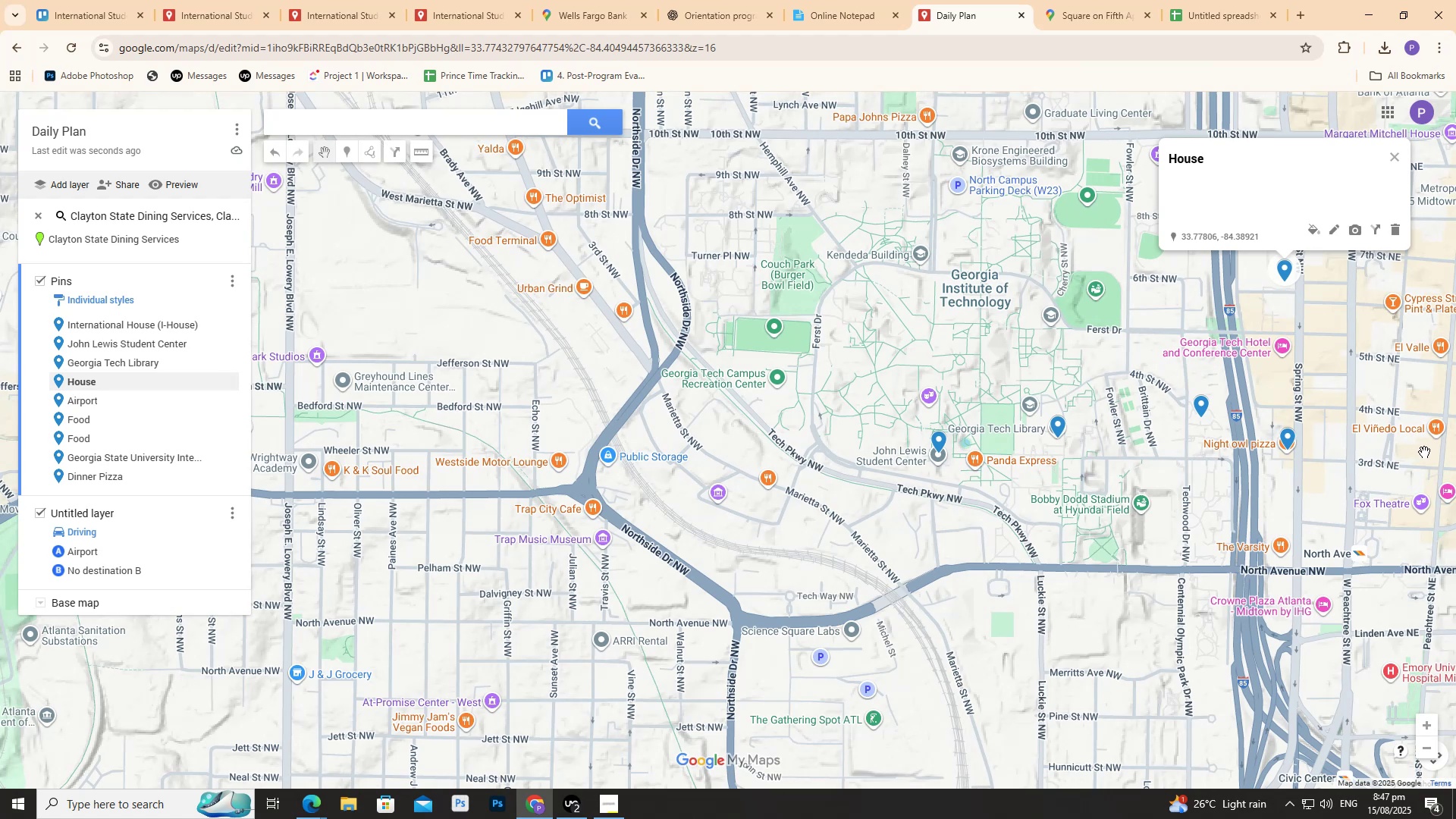 
scroll: coordinate [1361, 333], scroll_direction: up, amount: 2.0
 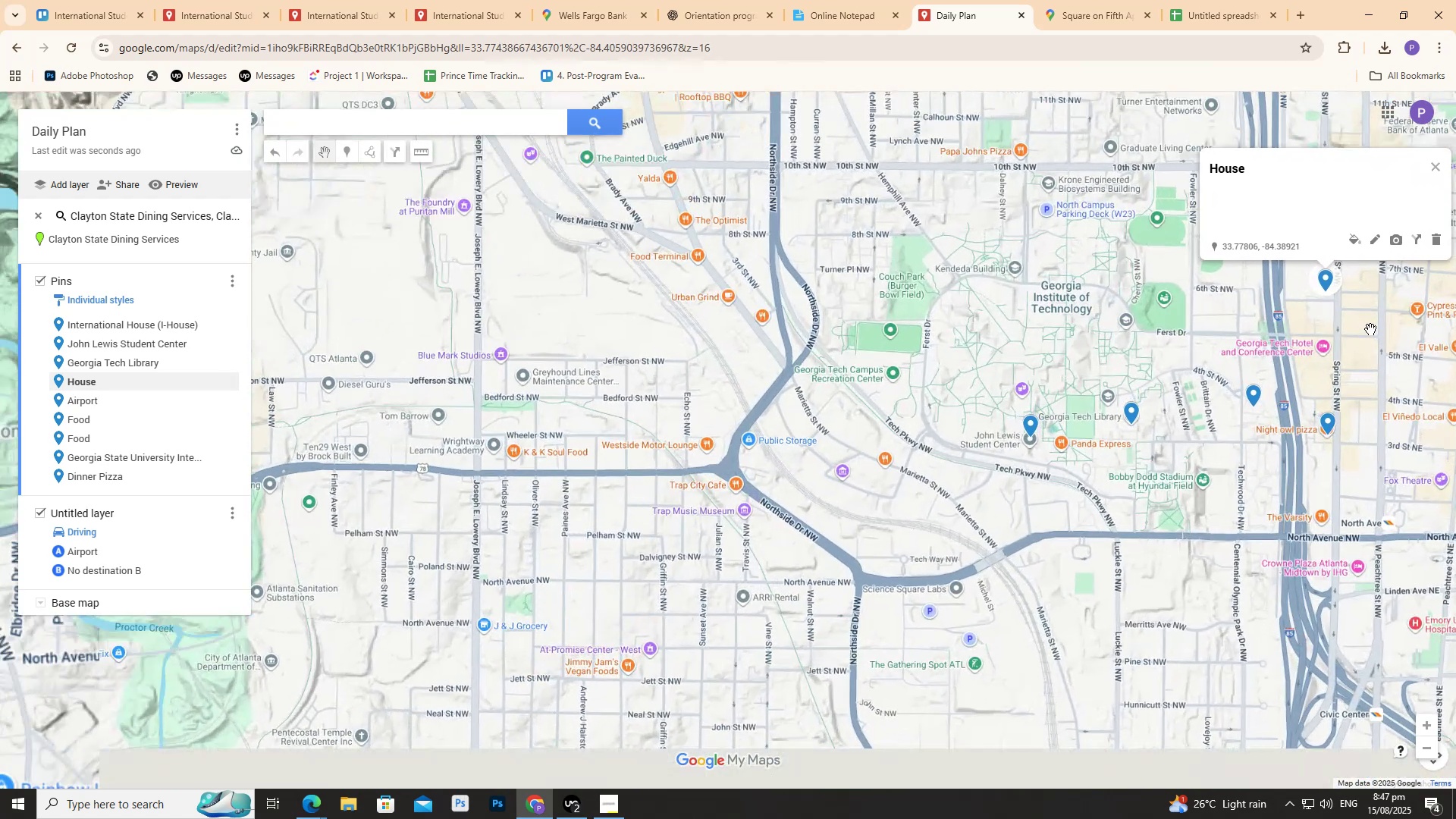 
left_click_drag(start_coordinate=[1370, 329], to_coordinate=[1013, 500])
 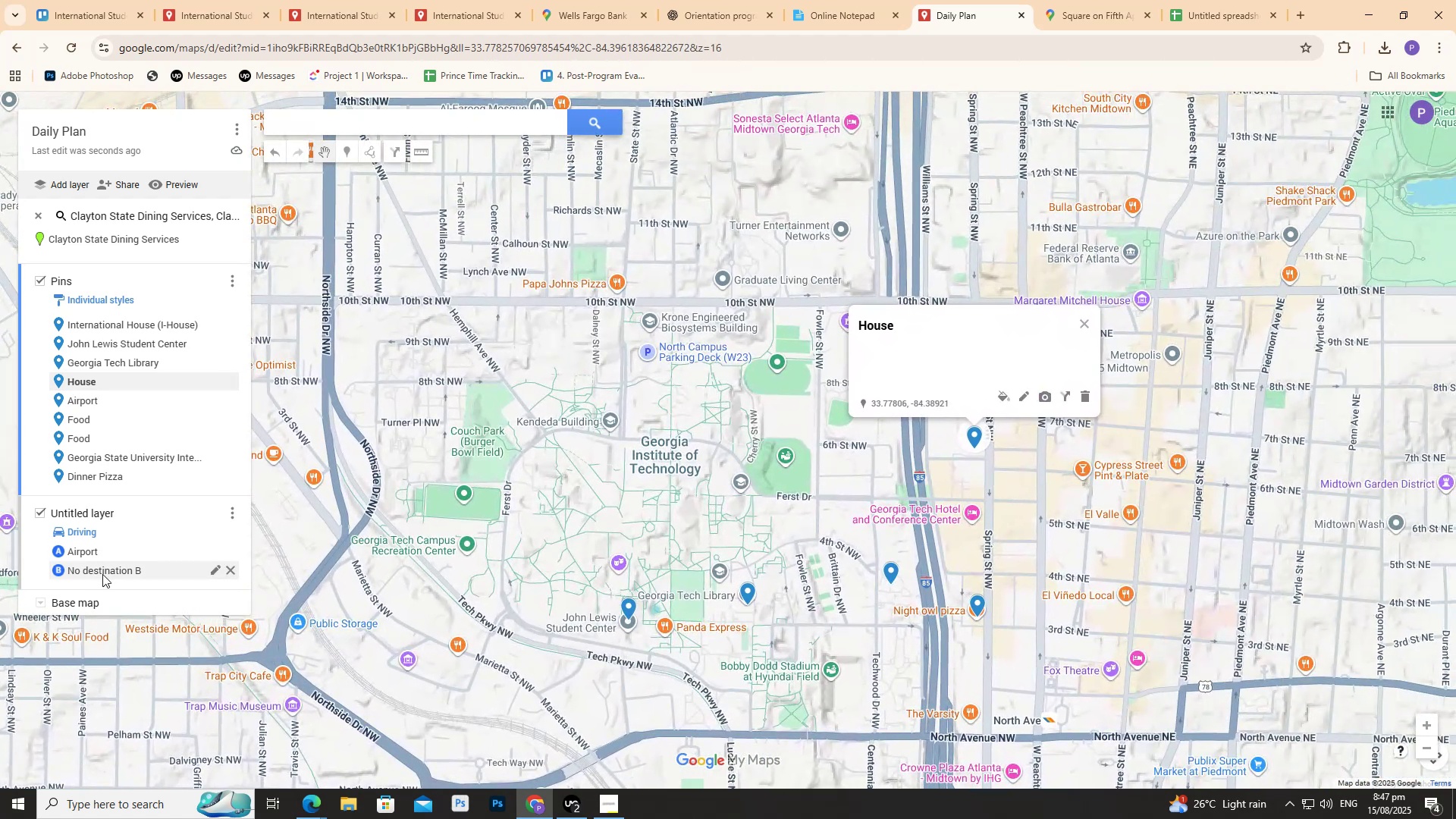 
left_click([102, 574])
 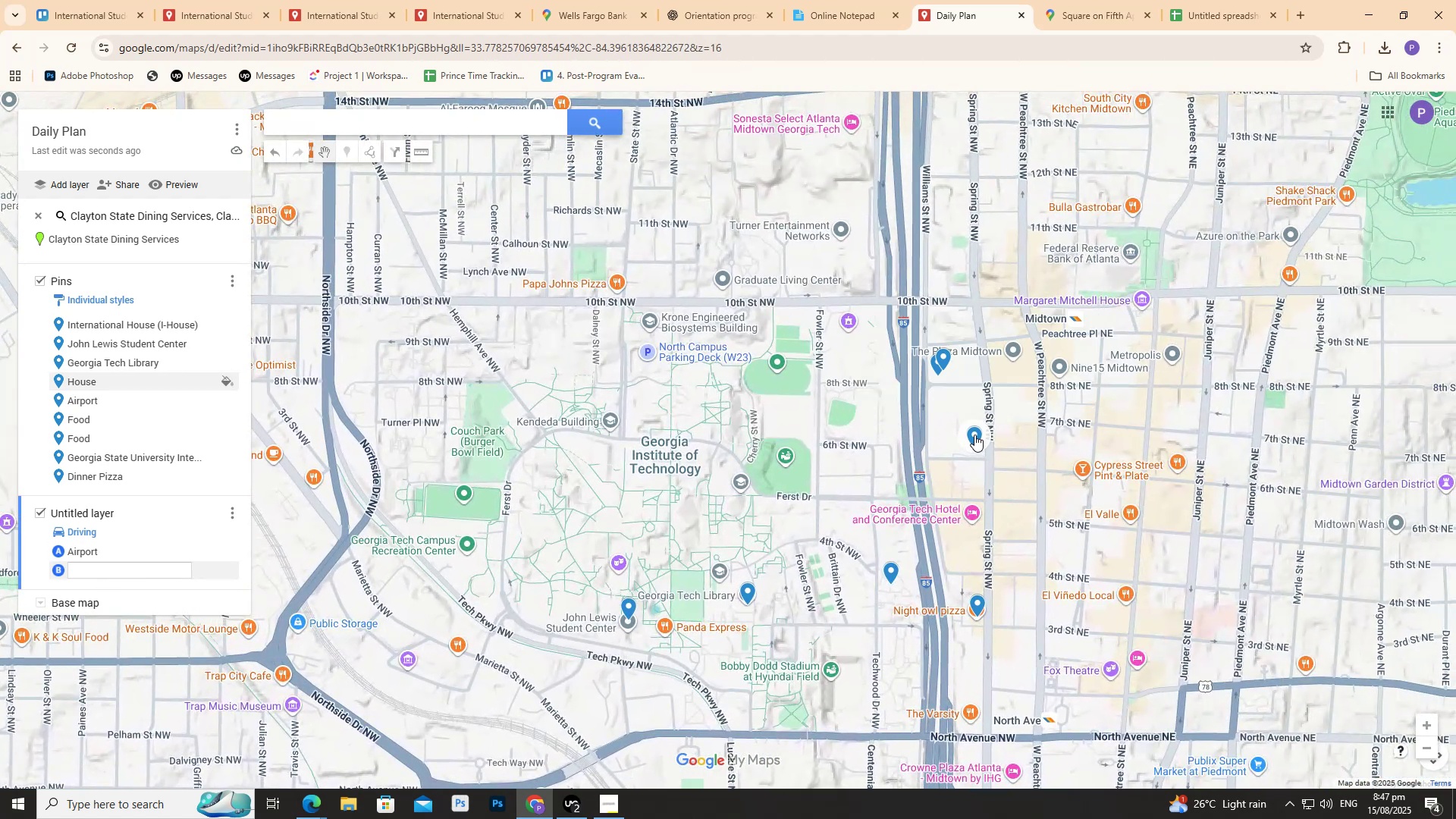 
left_click([974, 435])
 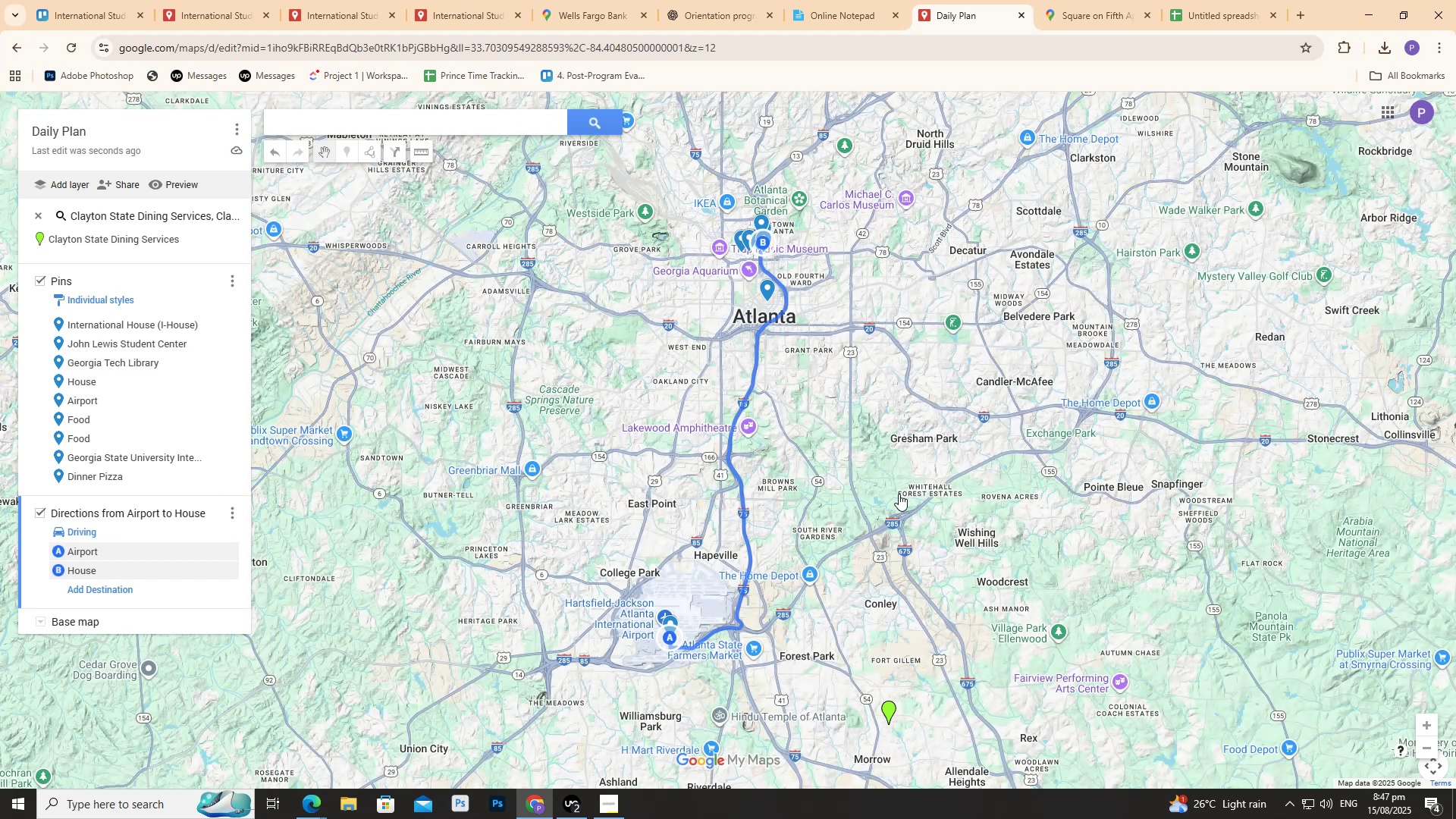 
scroll: coordinate [898, 573], scroll_direction: up, amount: 2.0
 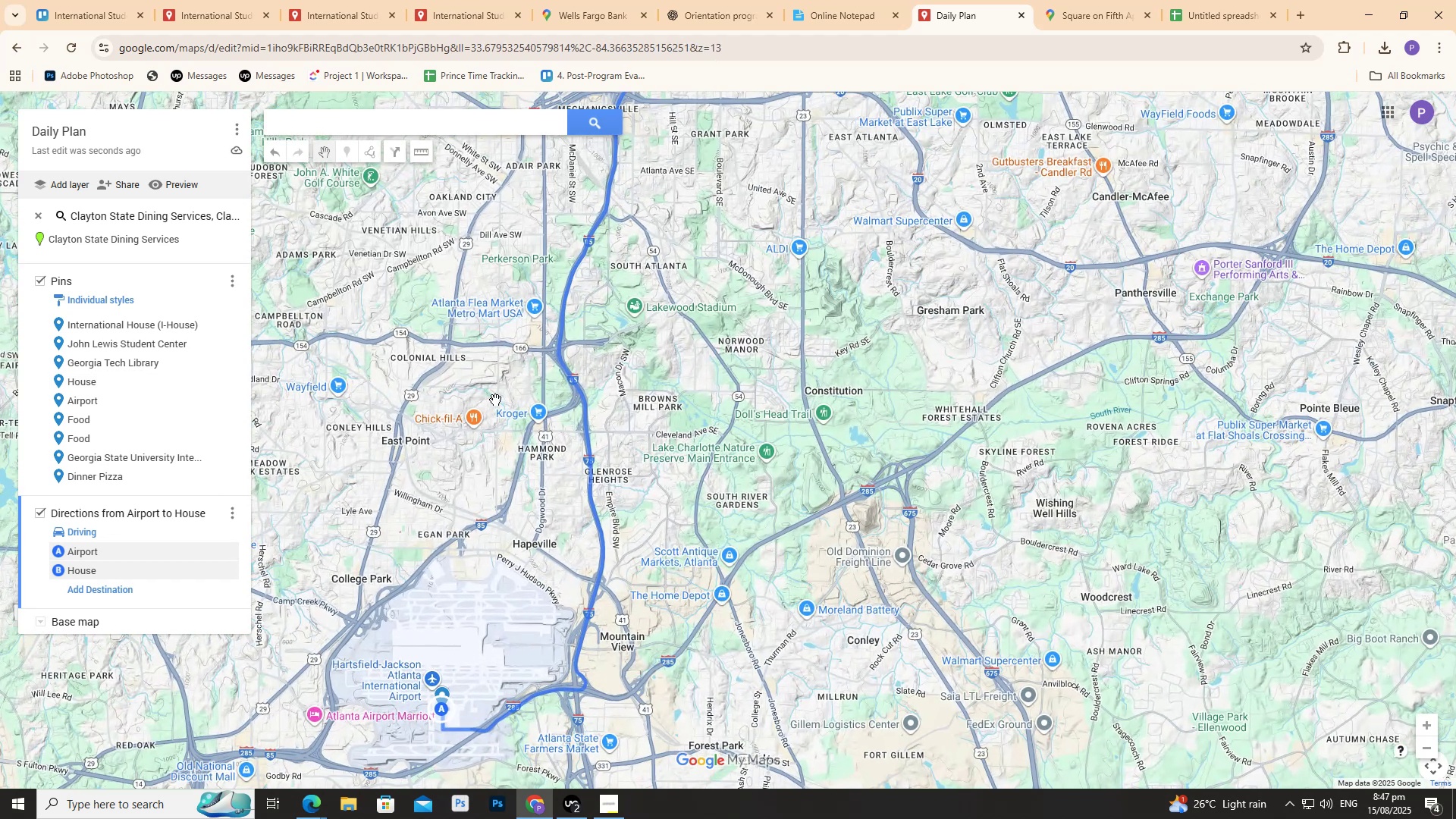 
left_click_drag(start_coordinate=[507, 320], to_coordinate=[463, 616])
 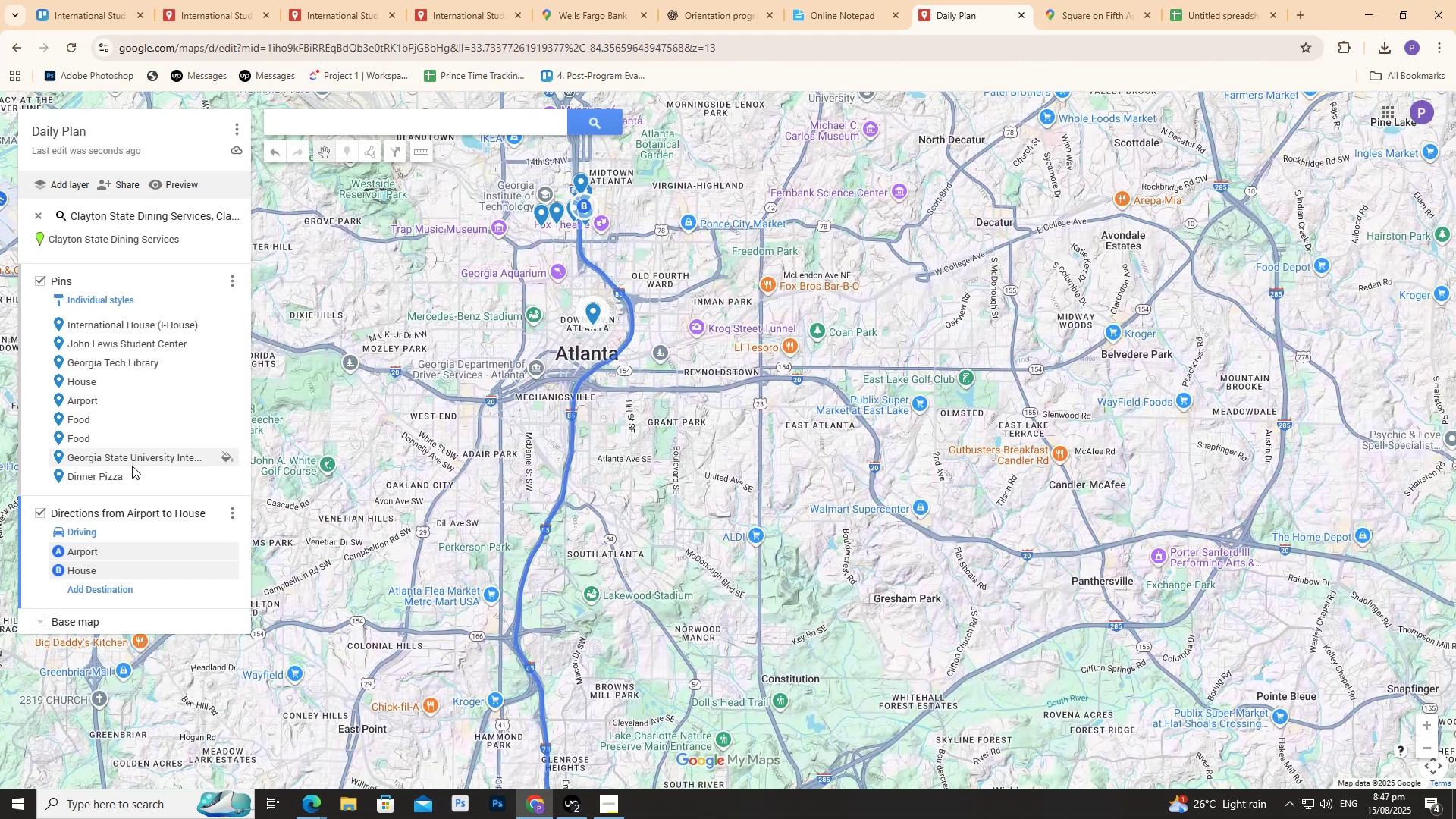 
left_click([122, 457])
 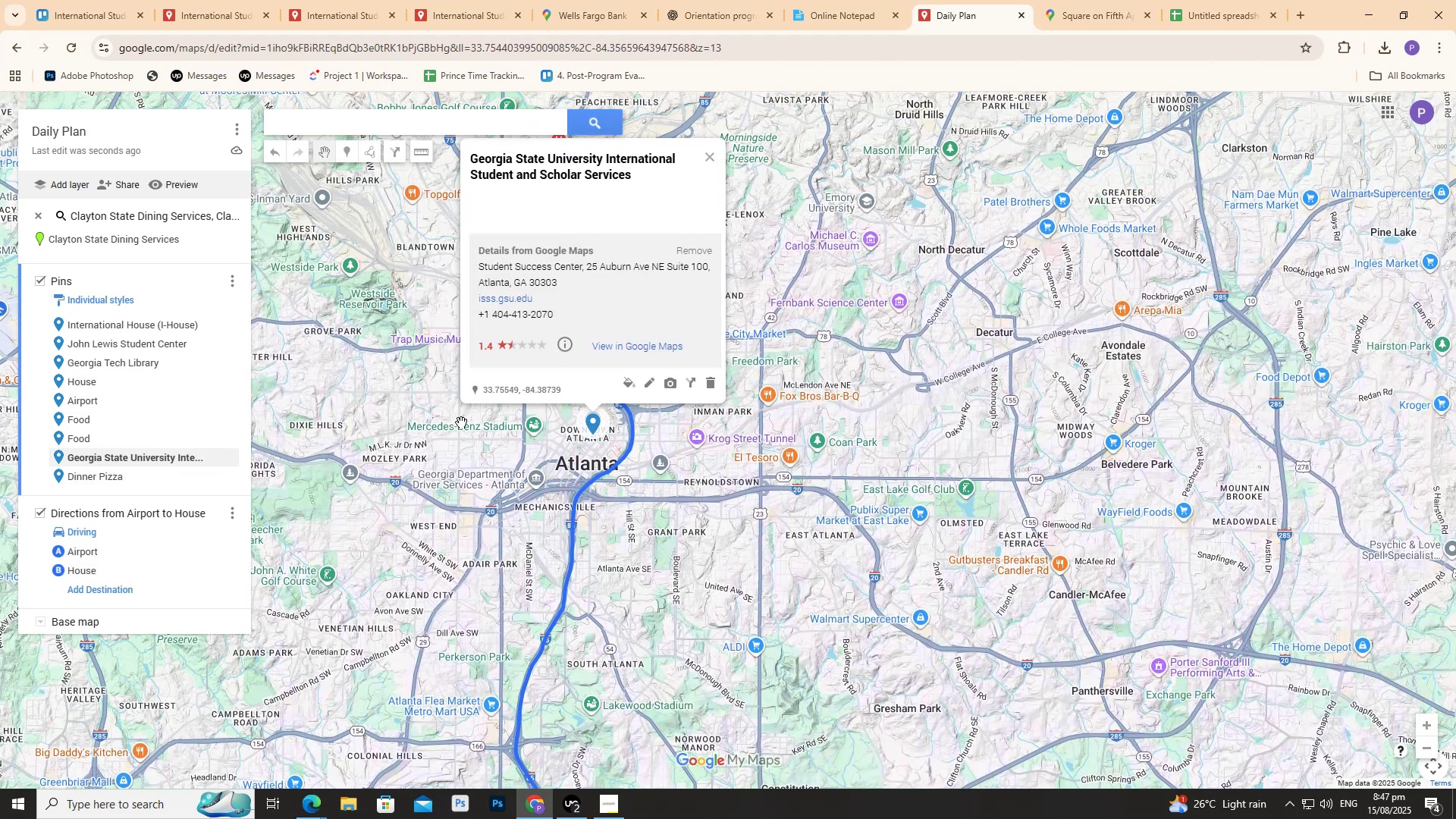 
scroll: coordinate [523, 440], scroll_direction: up, amount: 7.0
 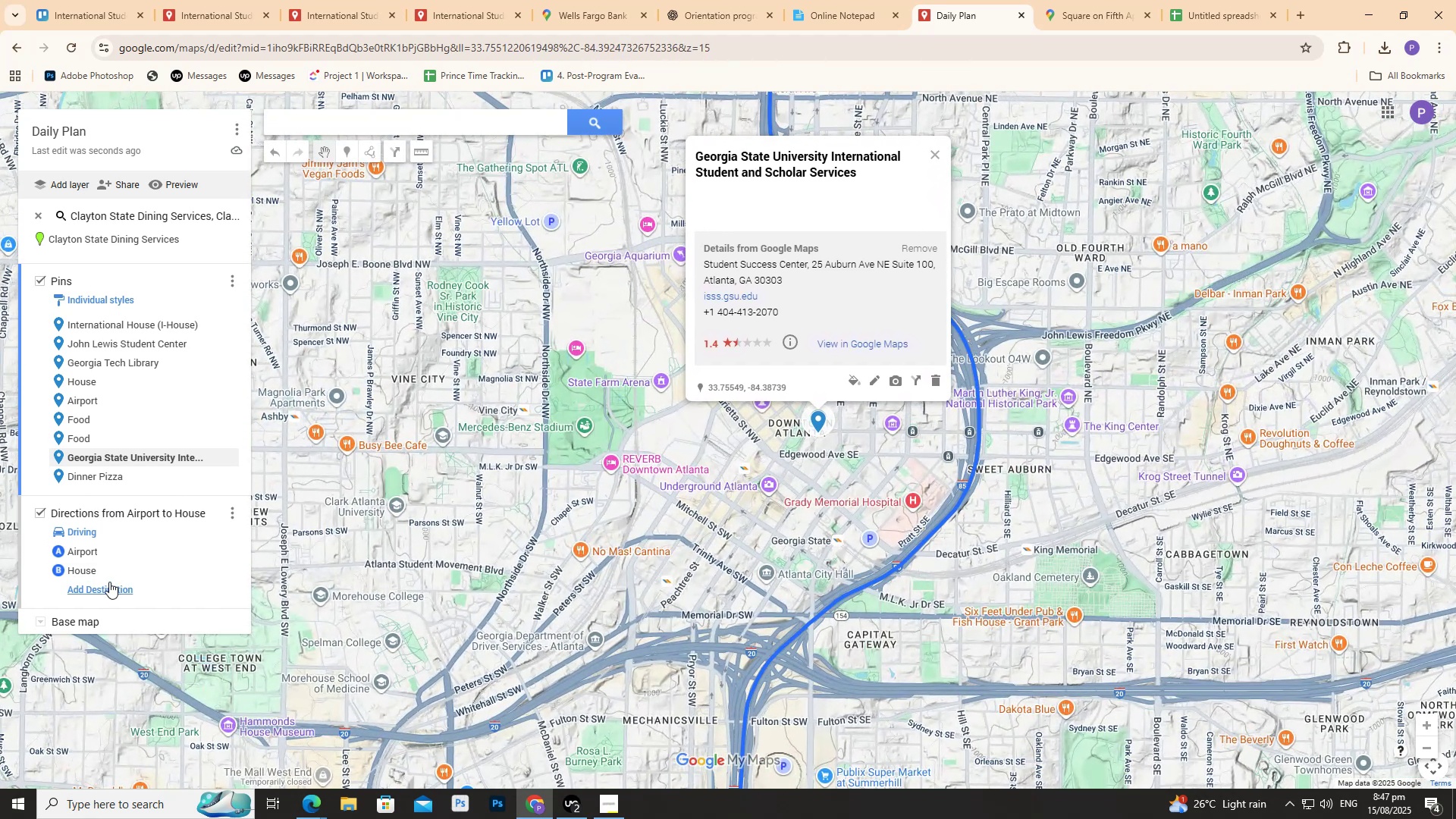 
left_click([111, 583])
 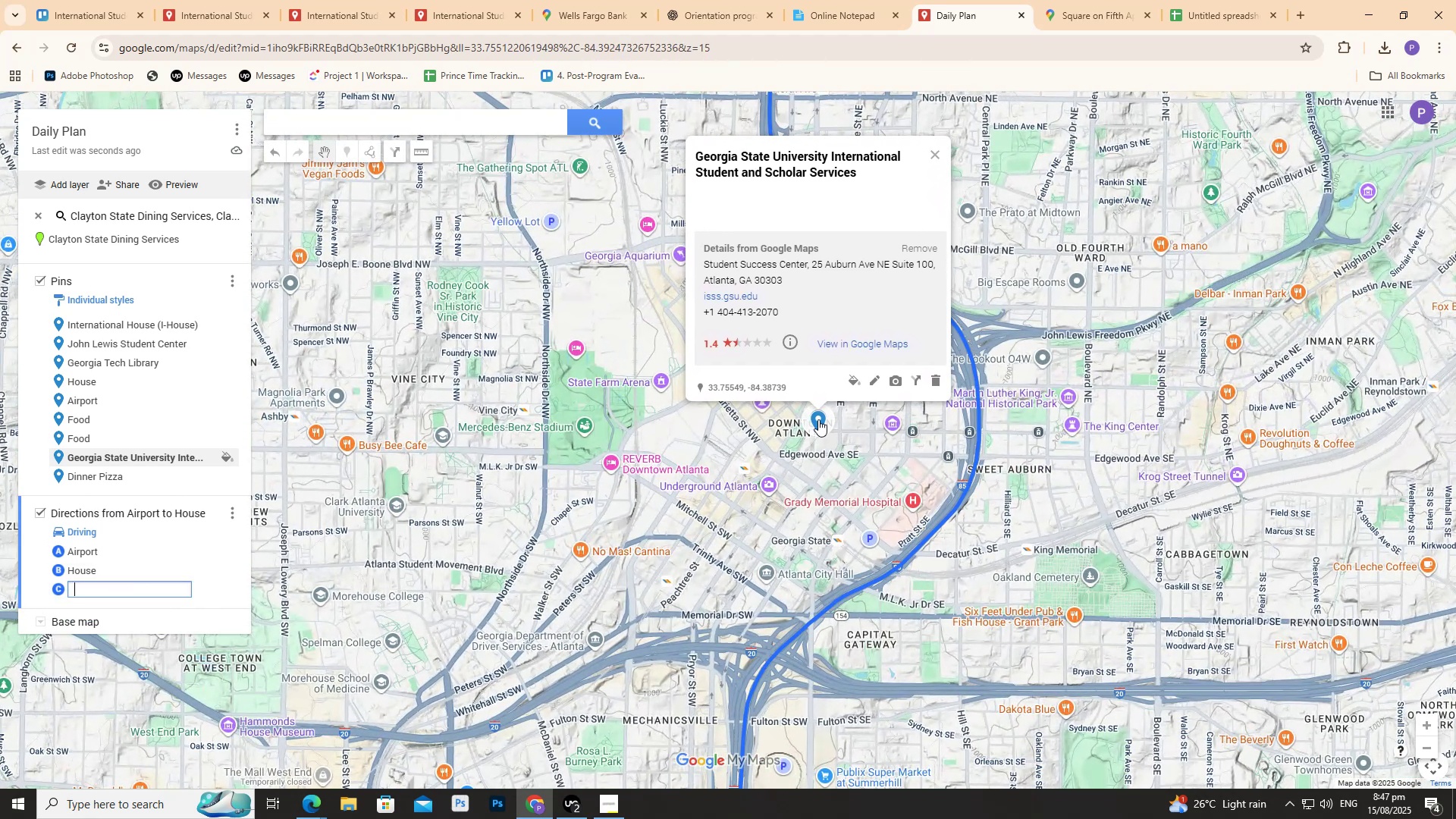 
left_click([818, 419])
 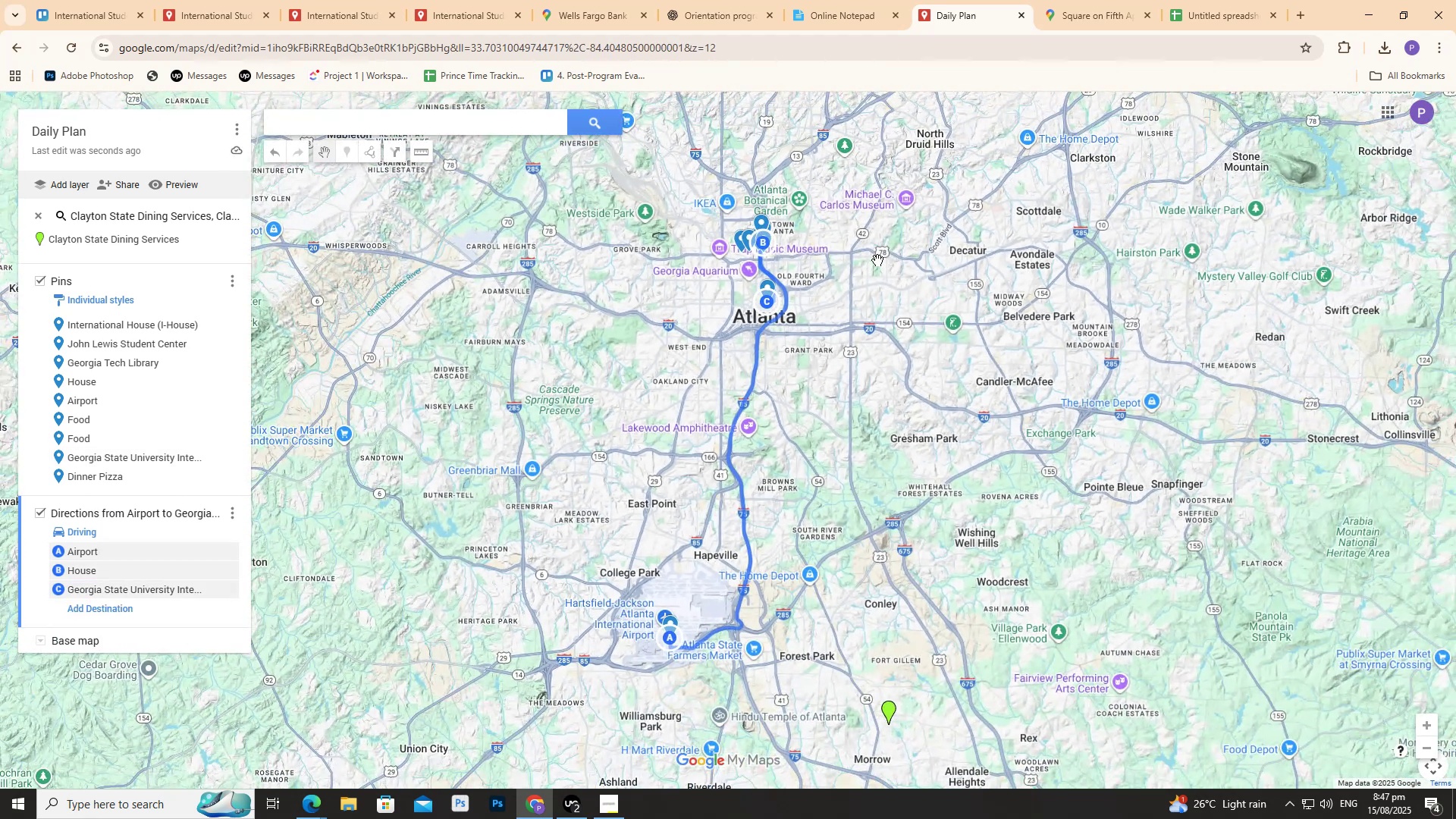 
scroll: coordinate [579, 247], scroll_direction: up, amount: 5.0
 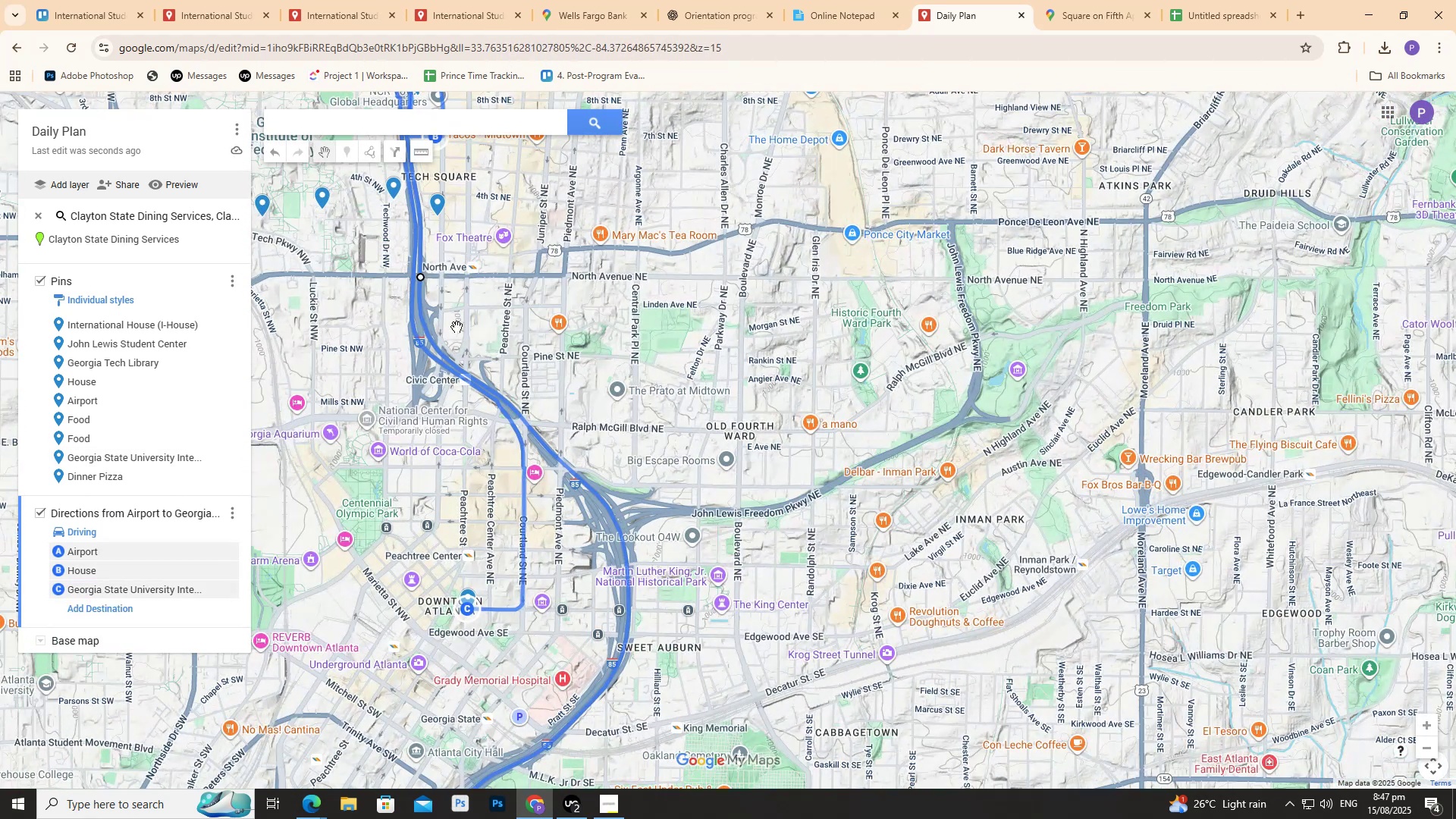 
scroll: coordinate [463, 344], scroll_direction: down, amount: 1.0
 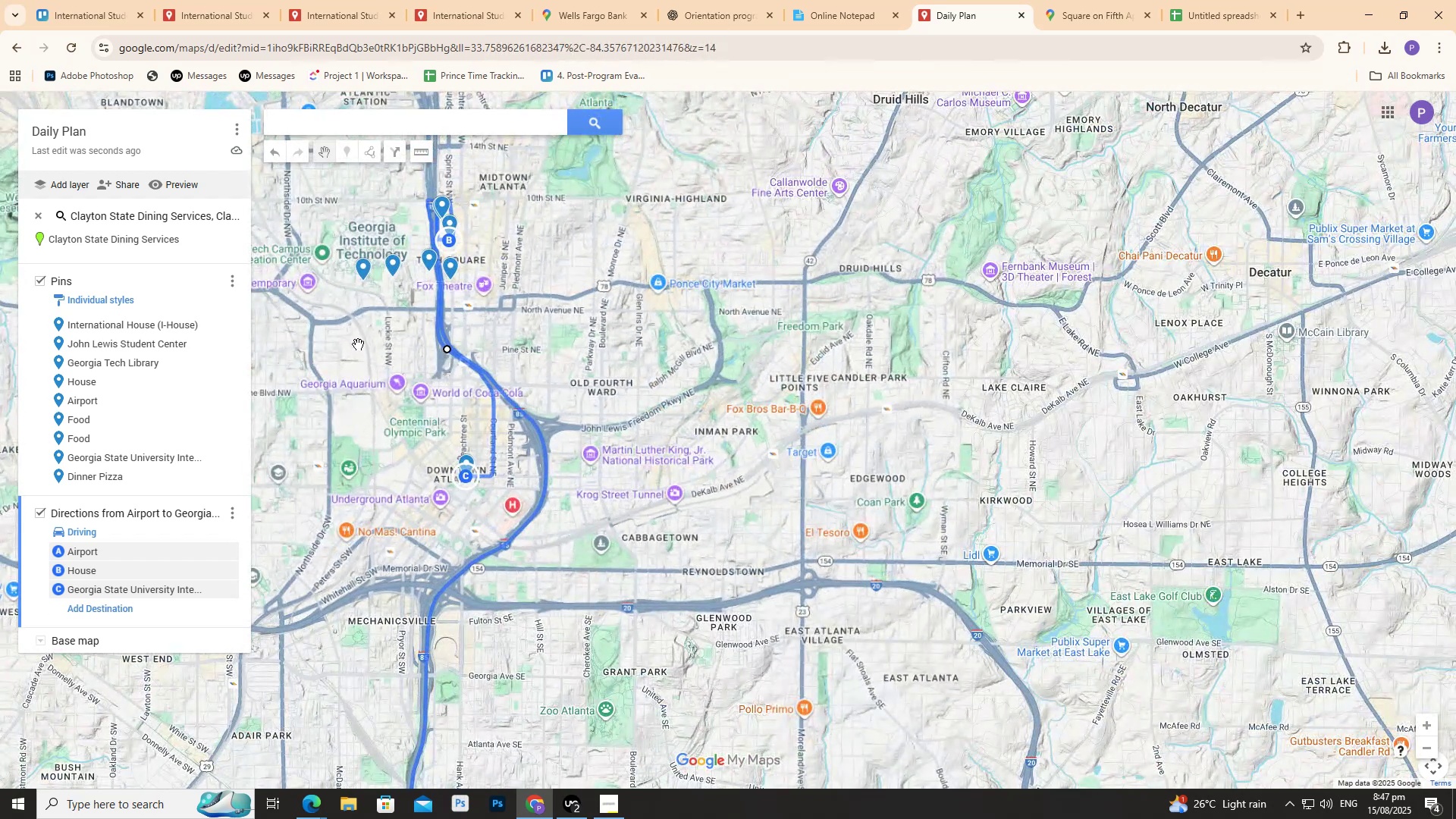 
left_click_drag(start_coordinate=[359, 345], to_coordinate=[424, 447])
 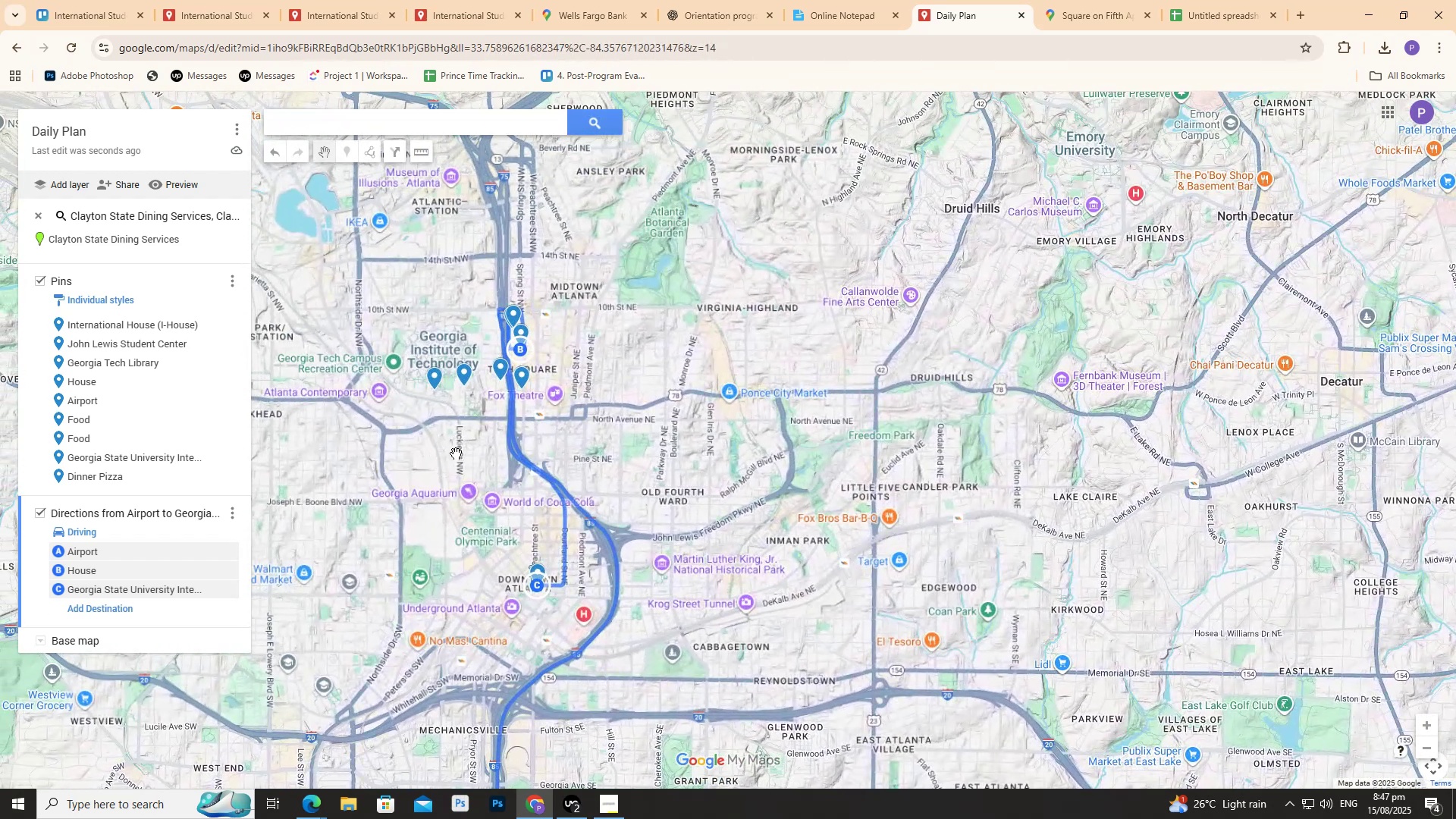 
scroll: coordinate [458, 455], scroll_direction: up, amount: 2.0
 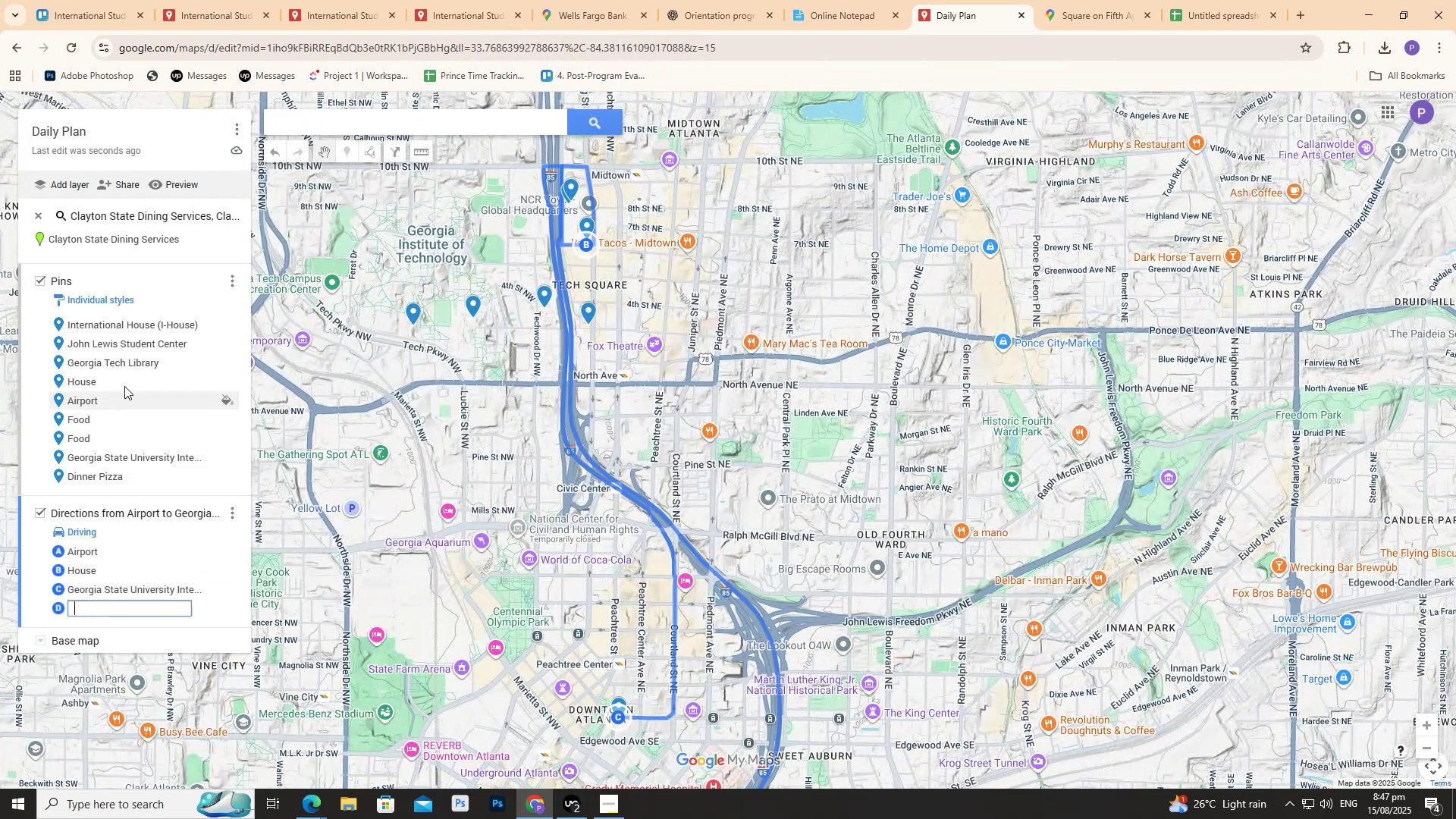 
wait(5.25)
 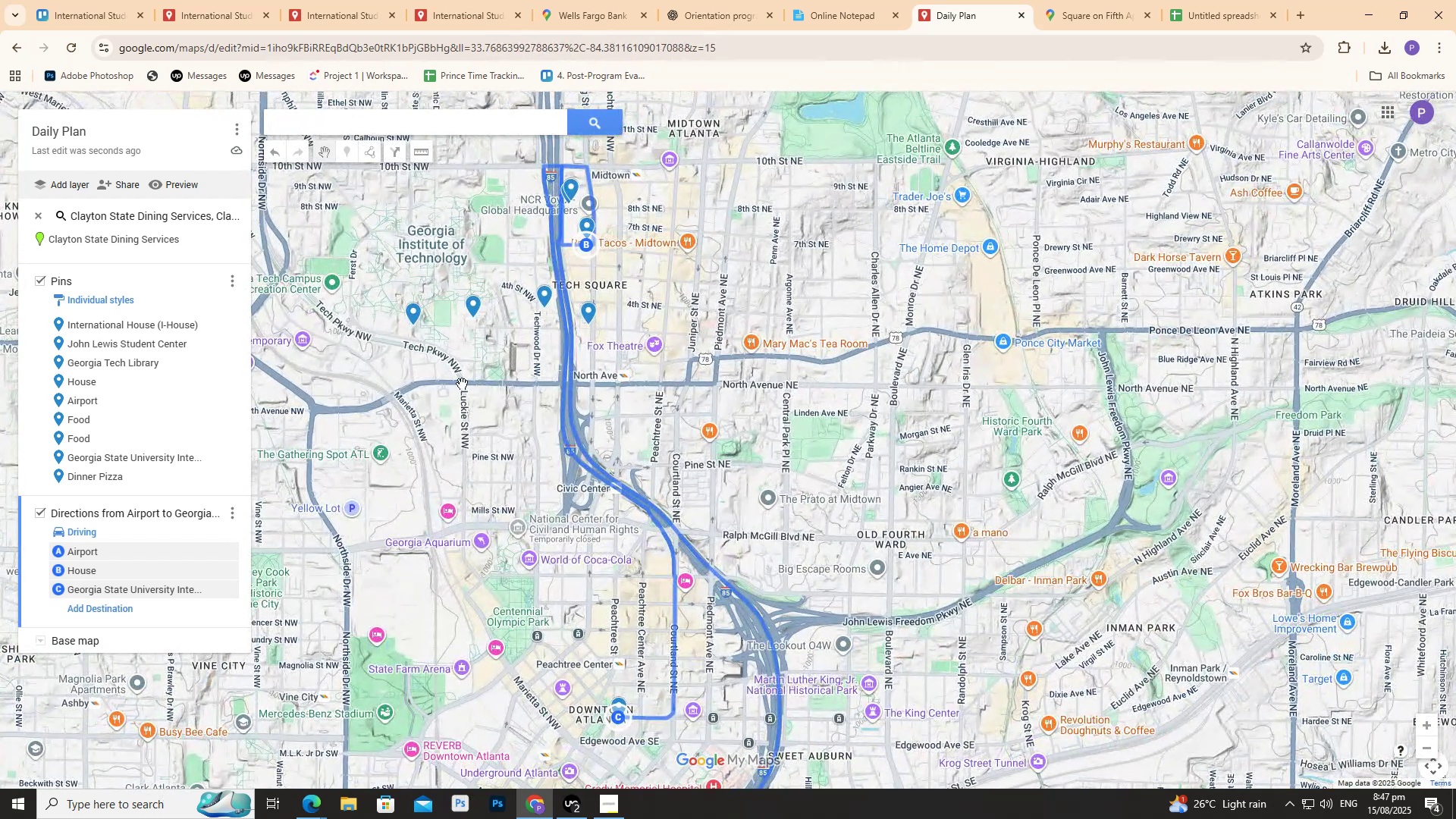 
left_click([171, 363])
 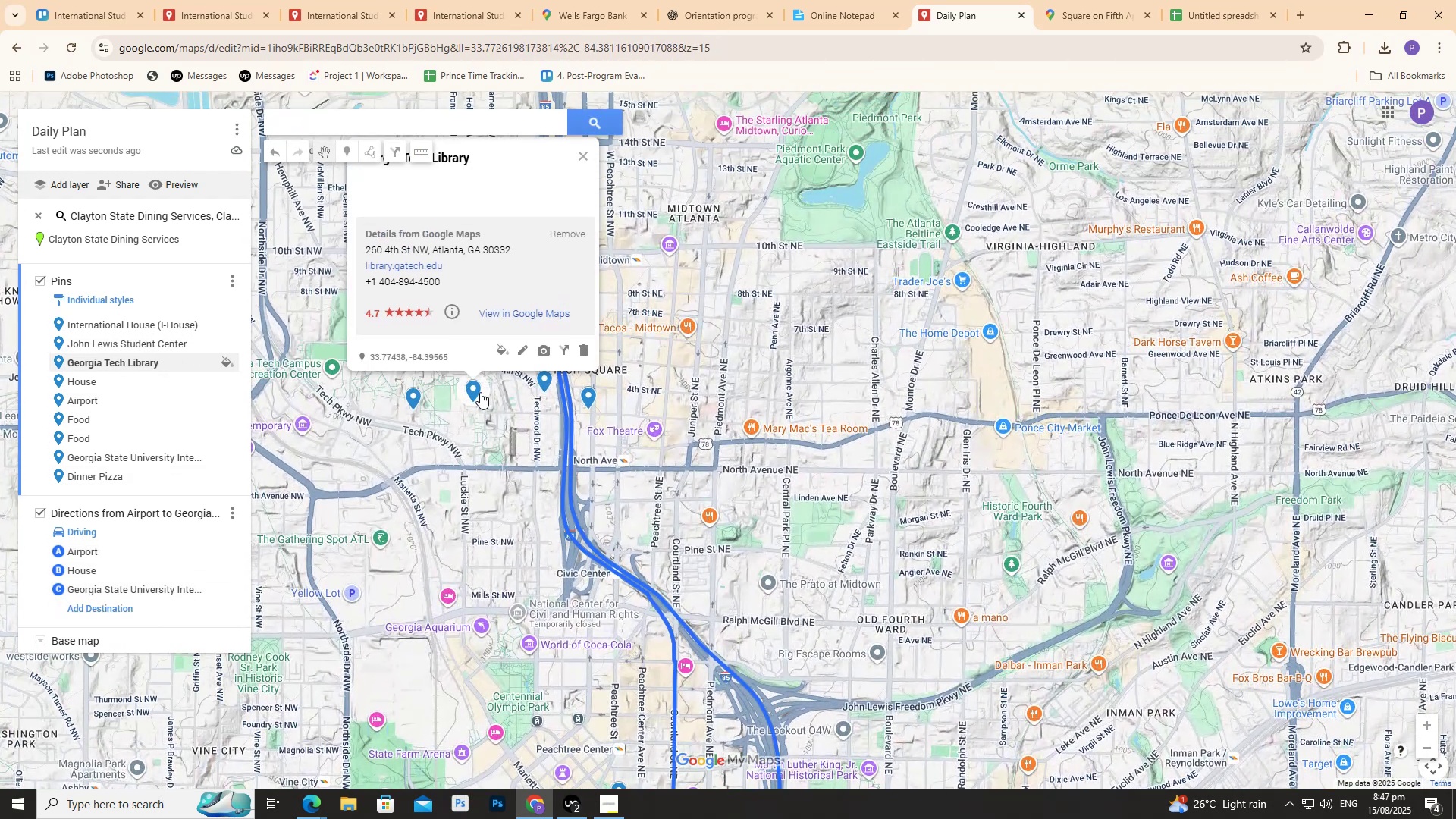 
left_click([477, 394])
 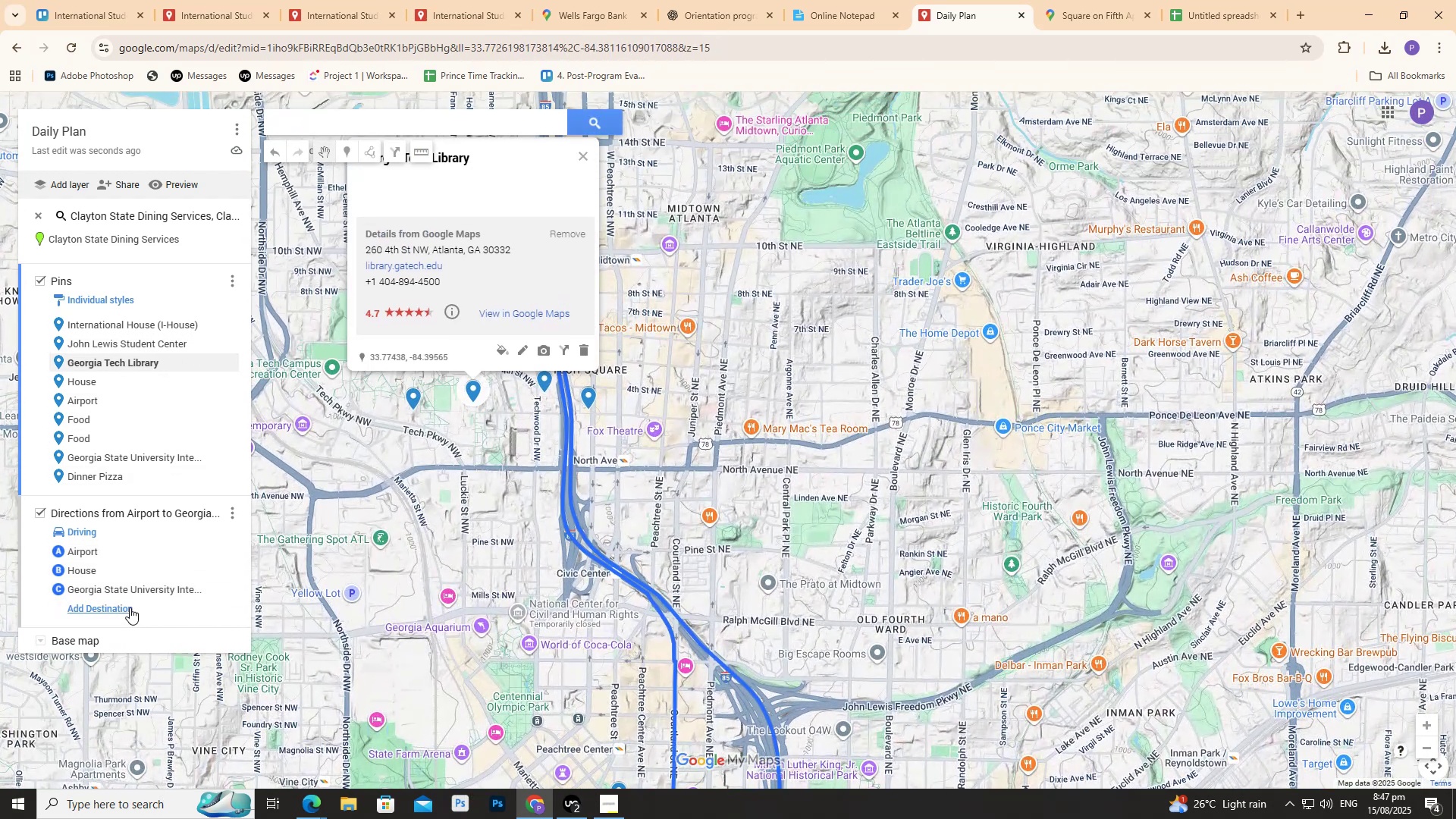 
left_click([128, 607])
 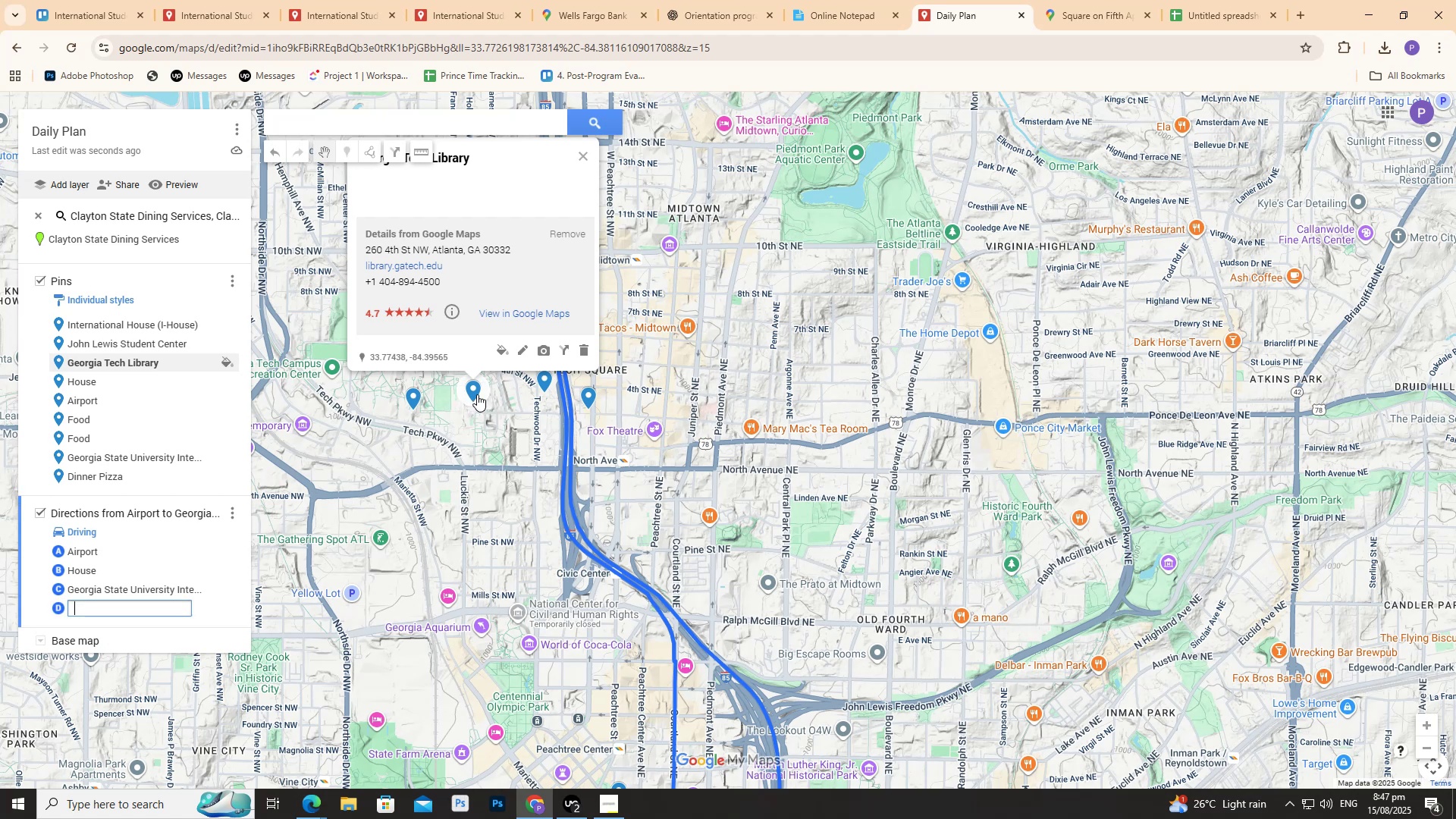 
left_click([477, 393])
 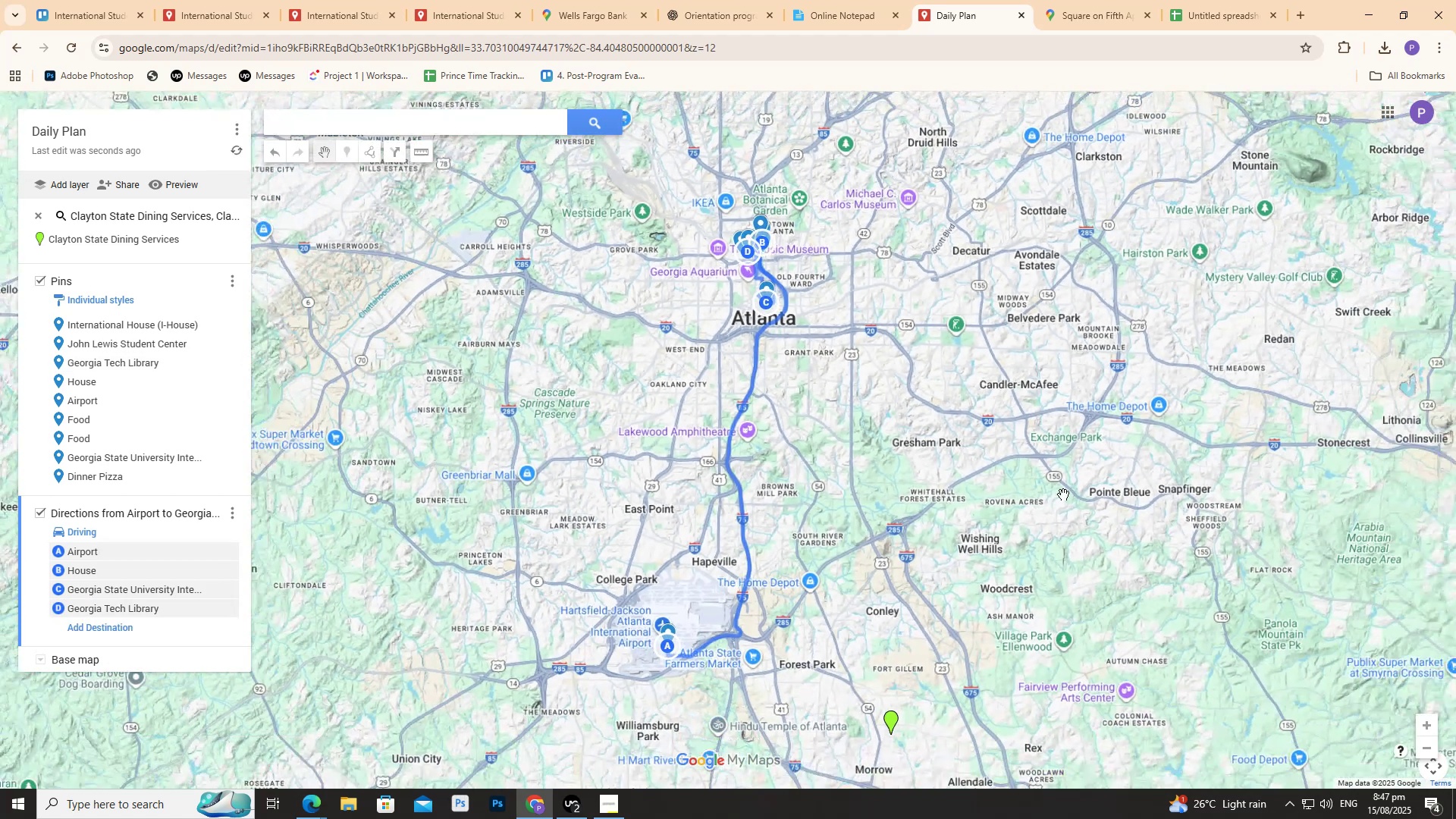 
scroll: coordinate [741, 237], scroll_direction: up, amount: 4.0
 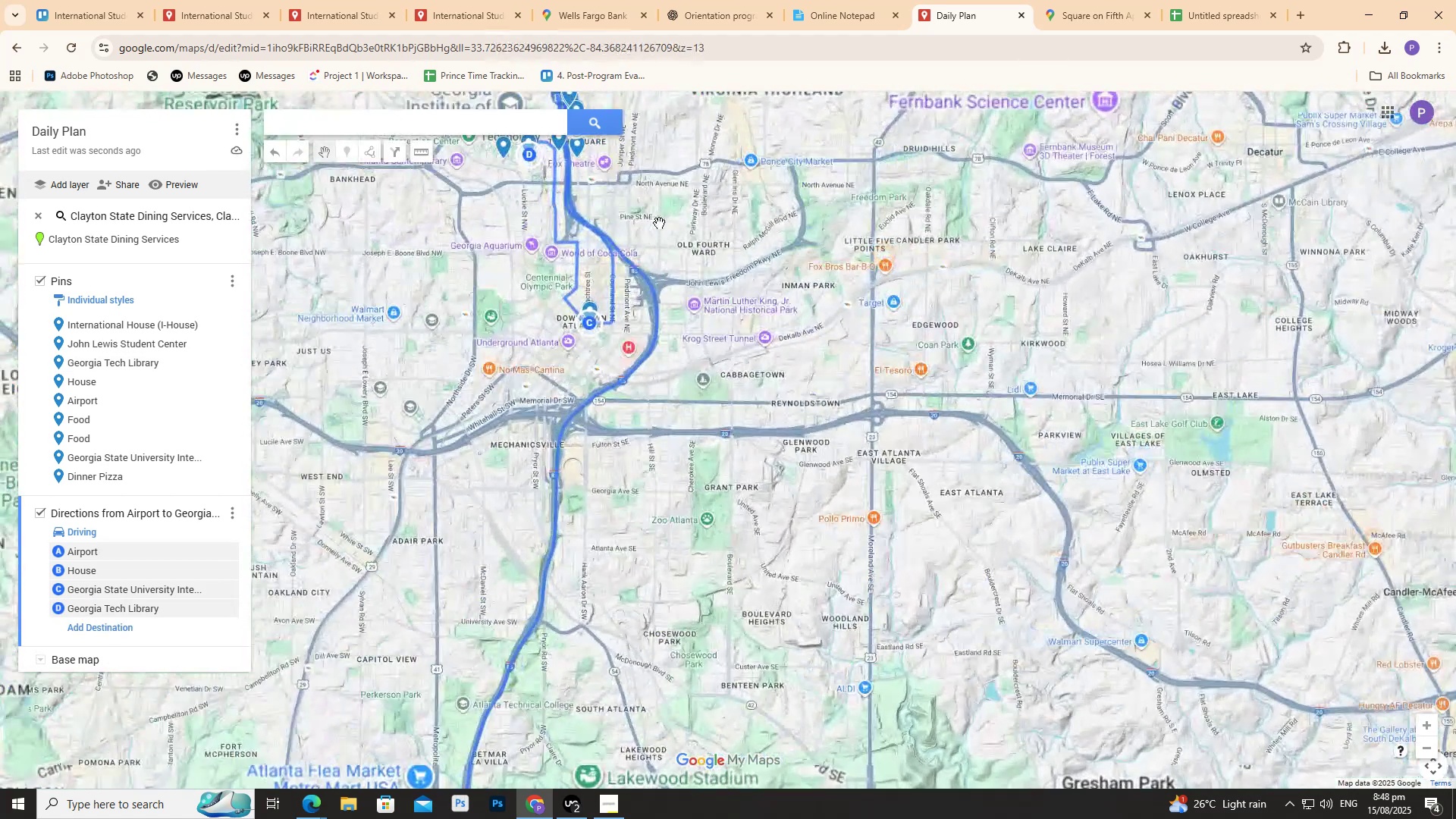 
left_click_drag(start_coordinate=[660, 228], to_coordinate=[731, 394])
 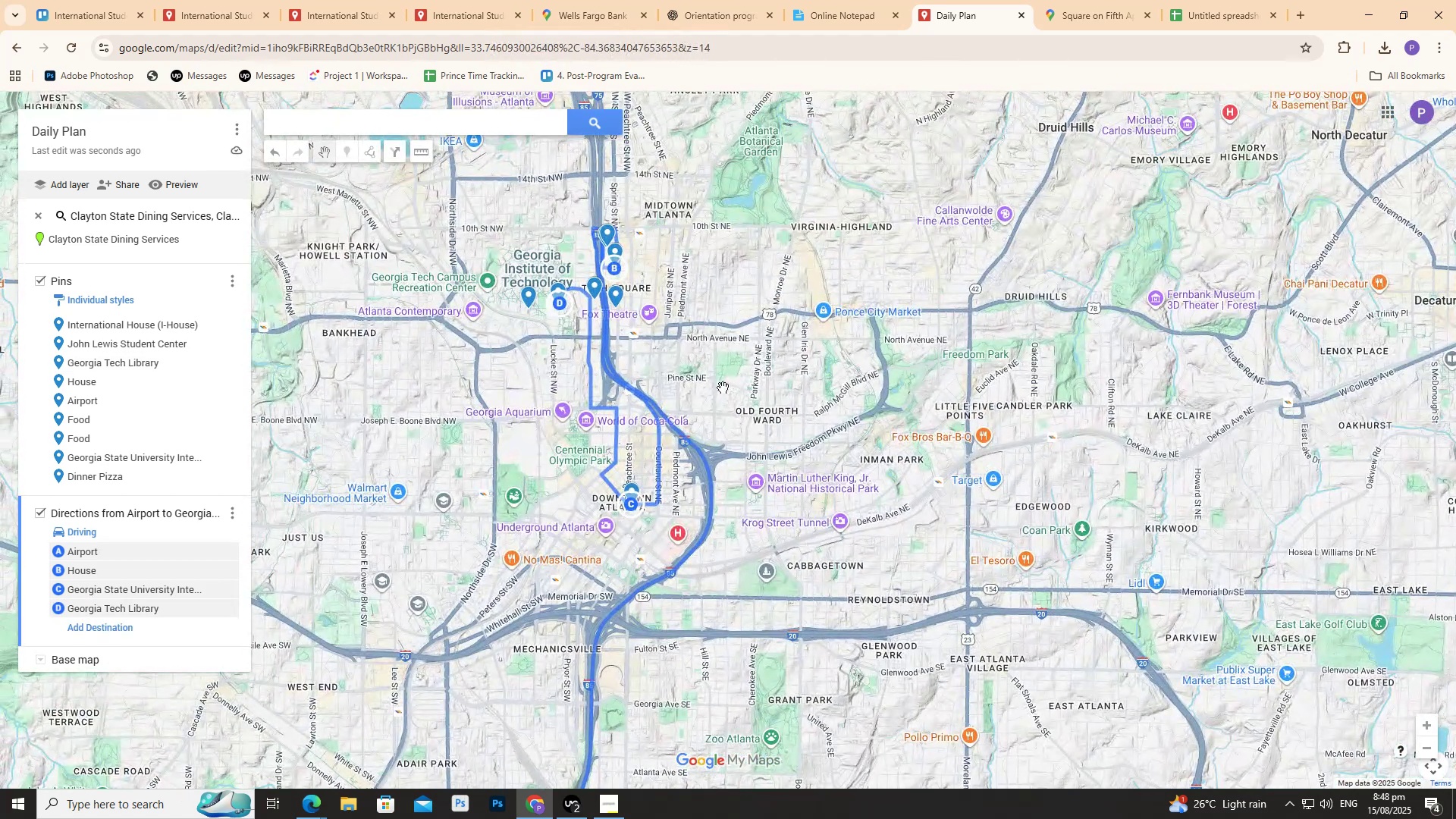 
scroll: coordinate [566, 337], scroll_direction: up, amount: 5.0
 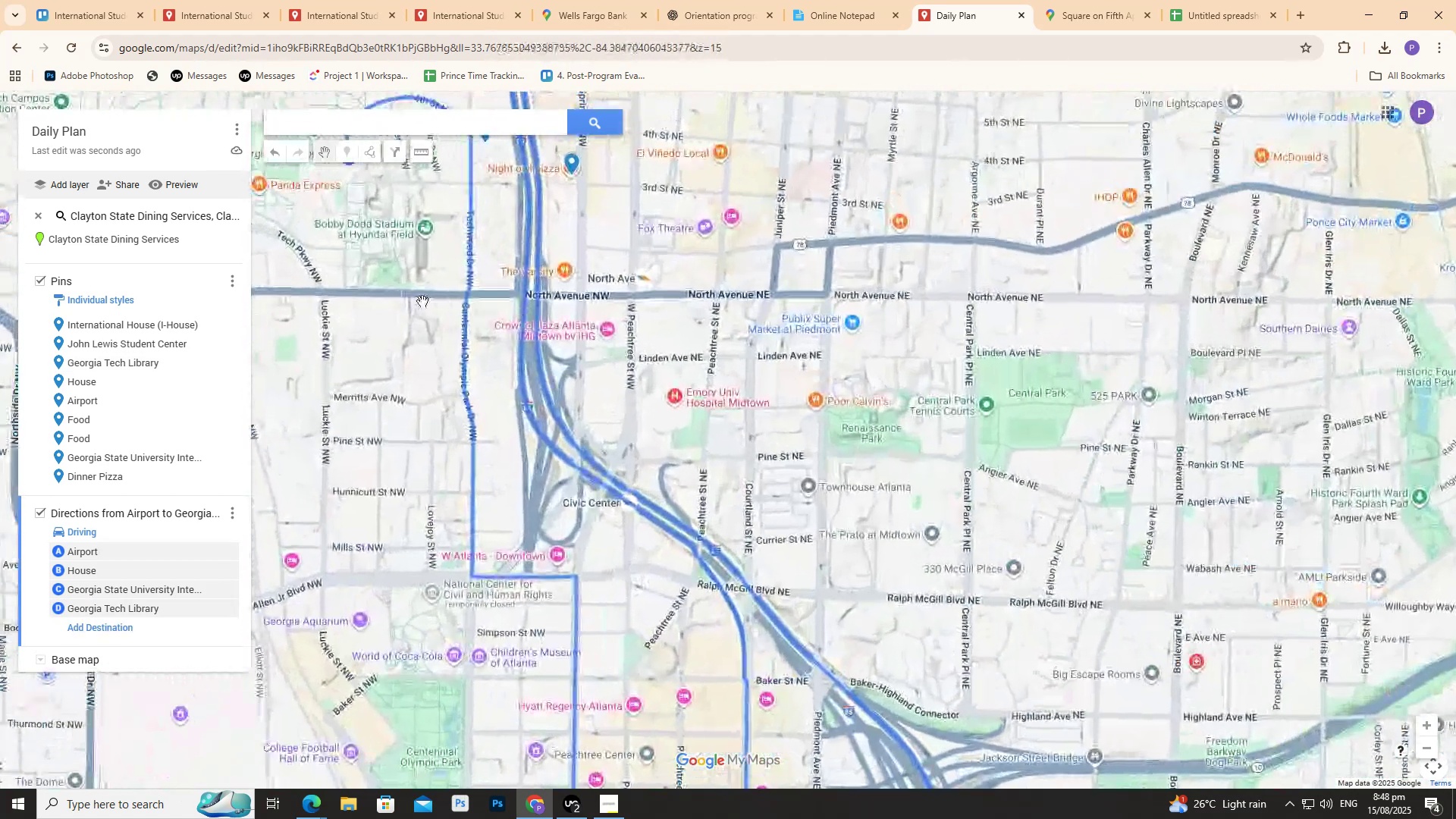 
left_click_drag(start_coordinate=[420, 328], to_coordinate=[526, 534])
 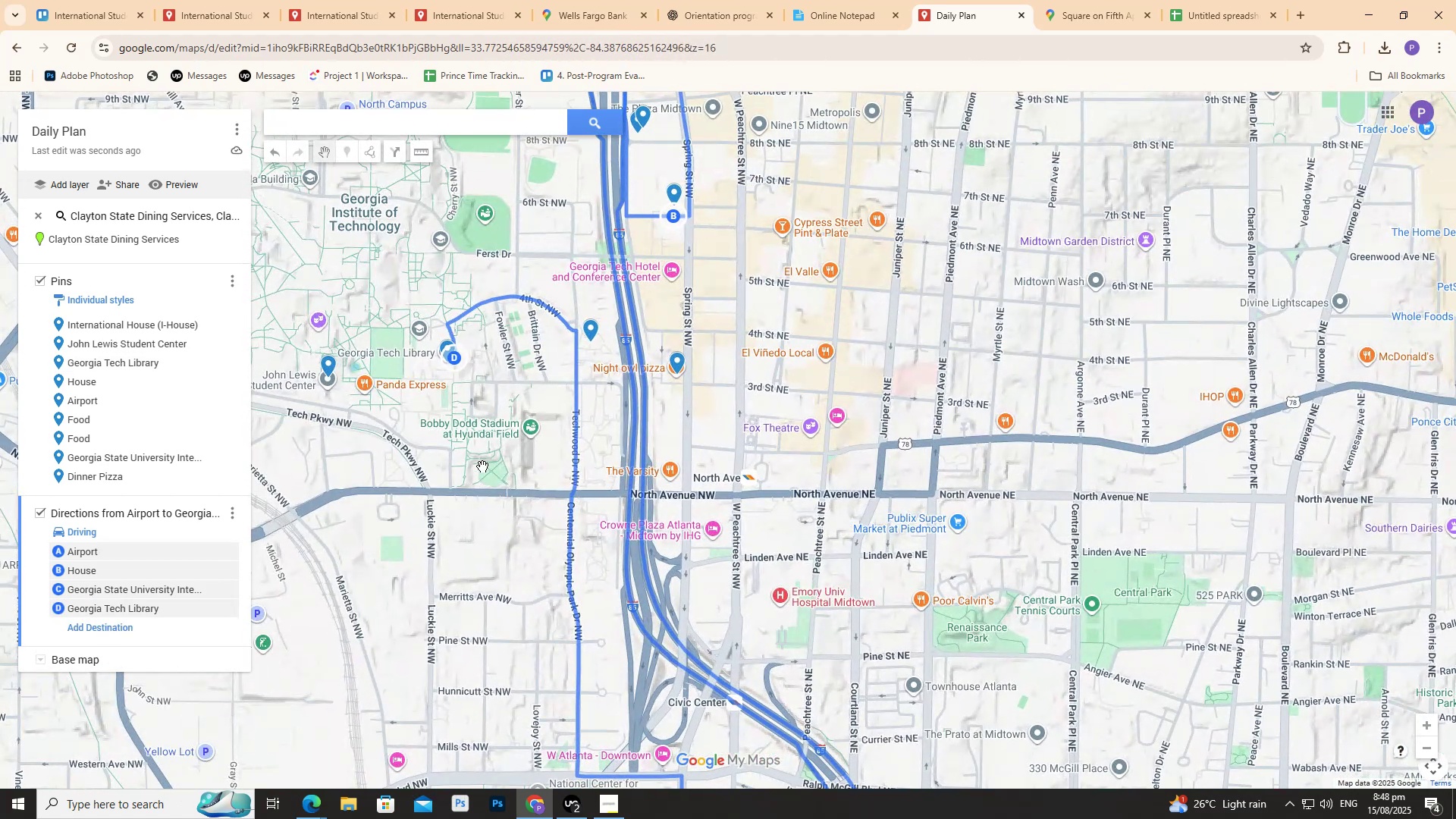 
left_click_drag(start_coordinate=[481, 403], to_coordinate=[510, 587])
 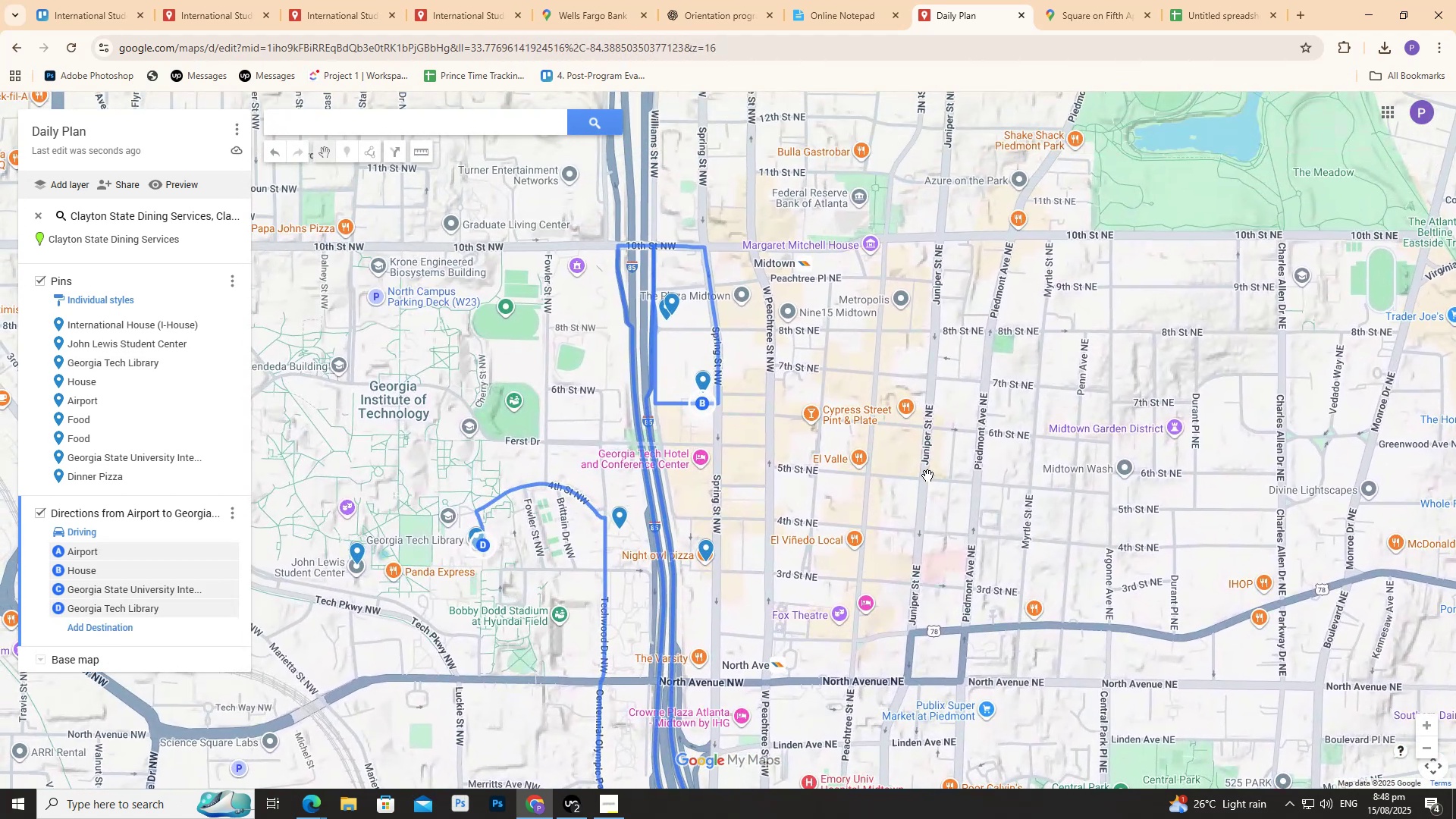 
scroll: coordinate [902, 487], scroll_direction: down, amount: 4.0
 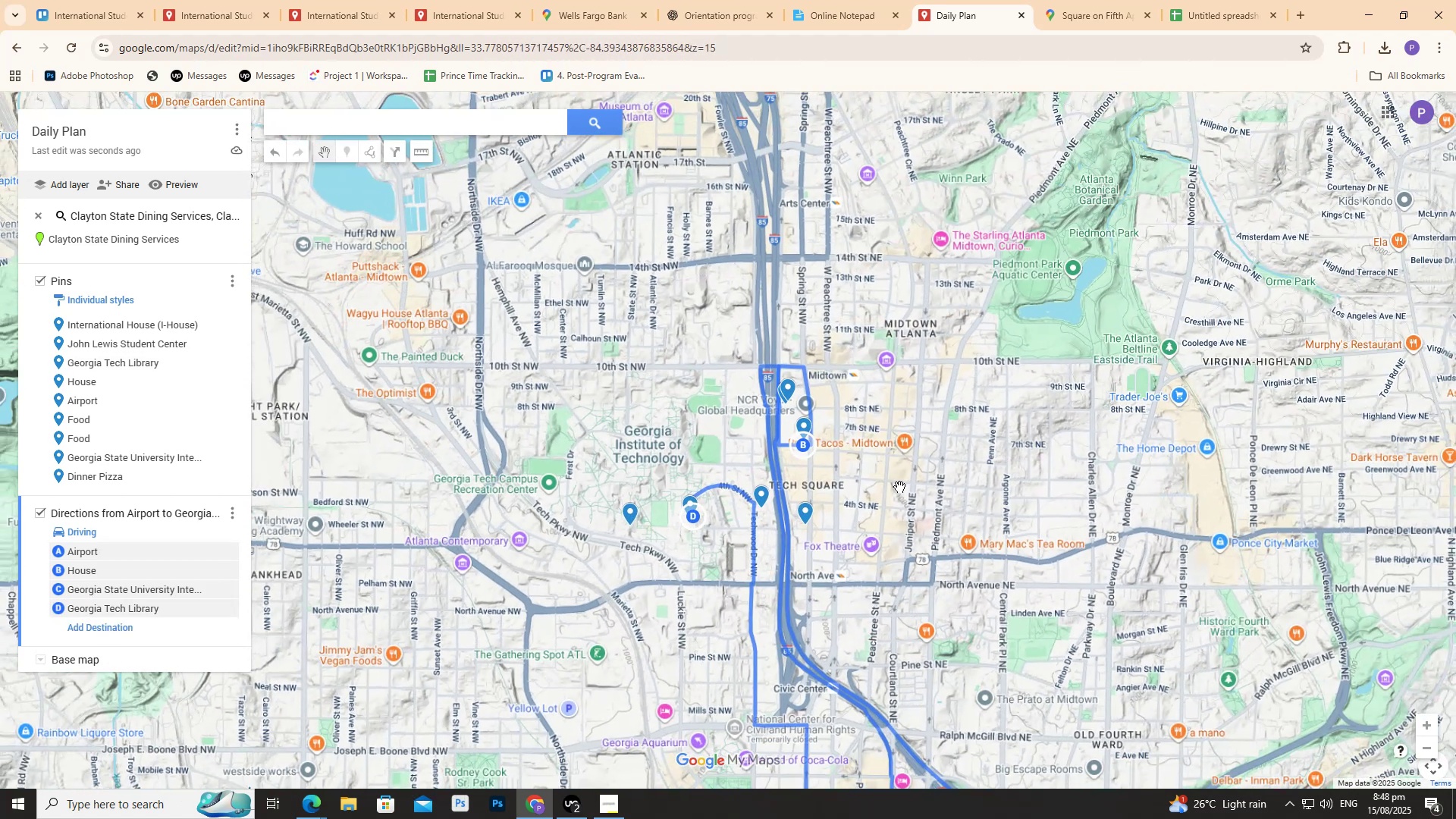 
left_click([899, 487])
 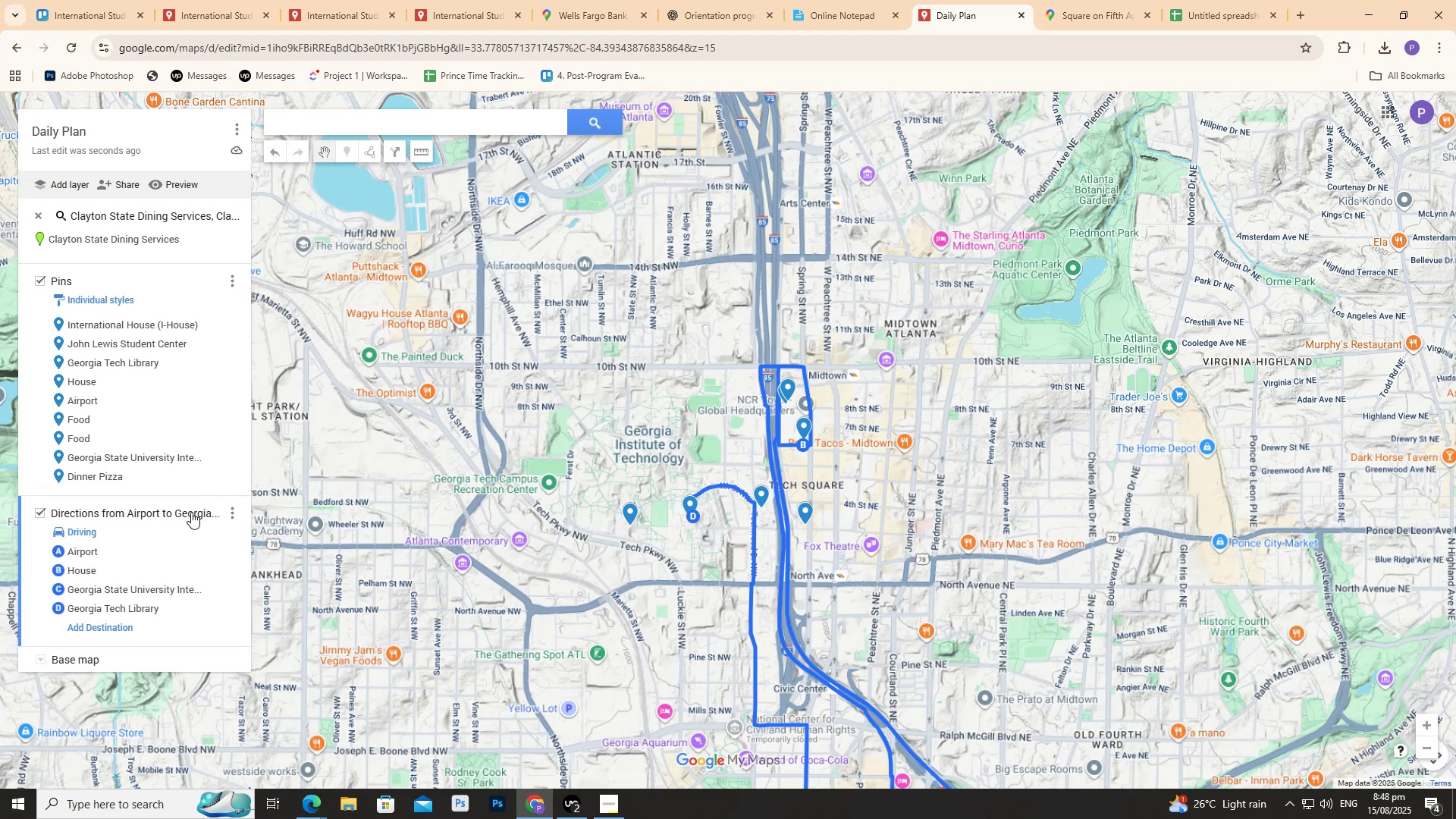 
double_click([193, 513])
 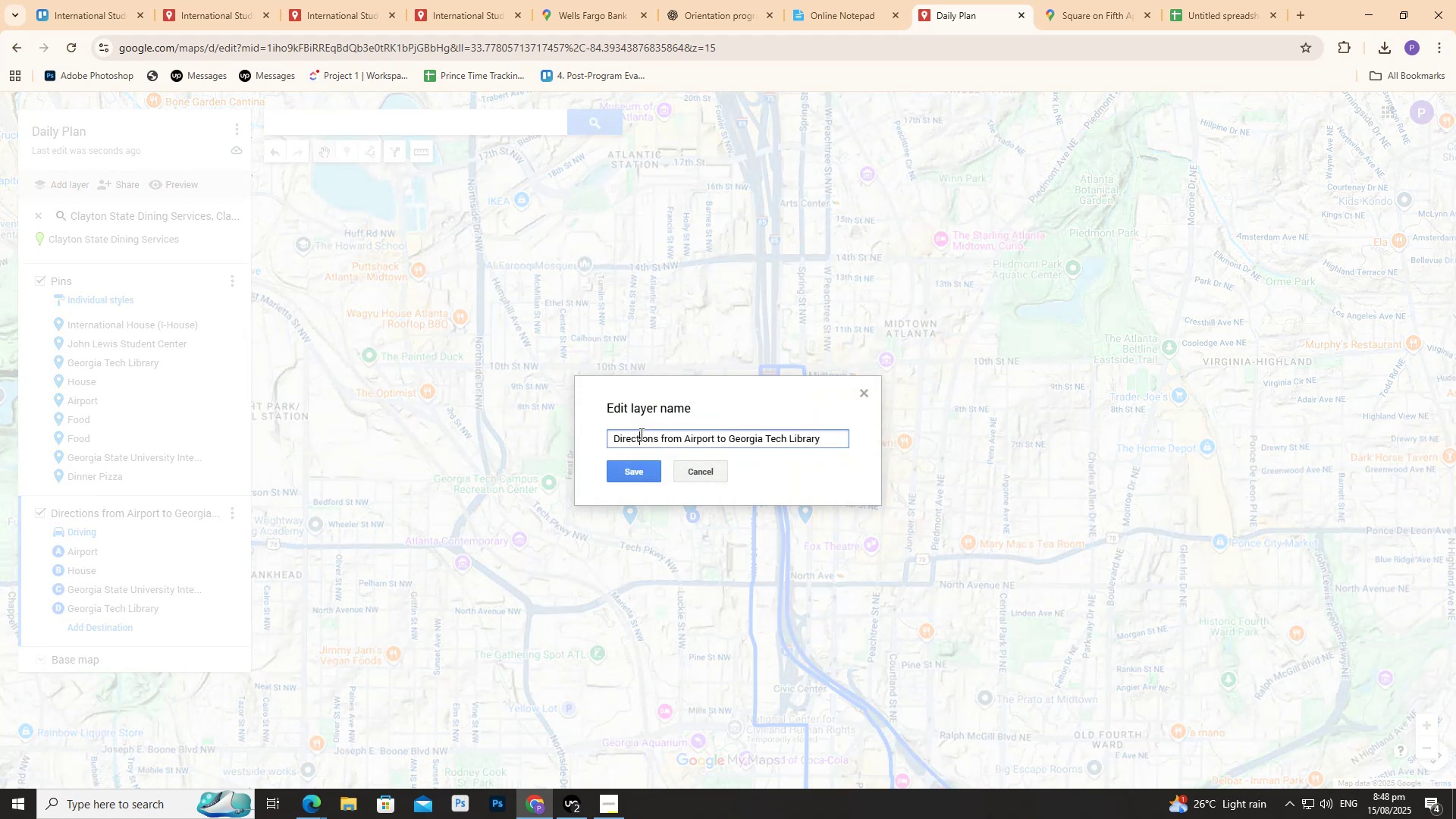 
key(Control+ControlLeft)
 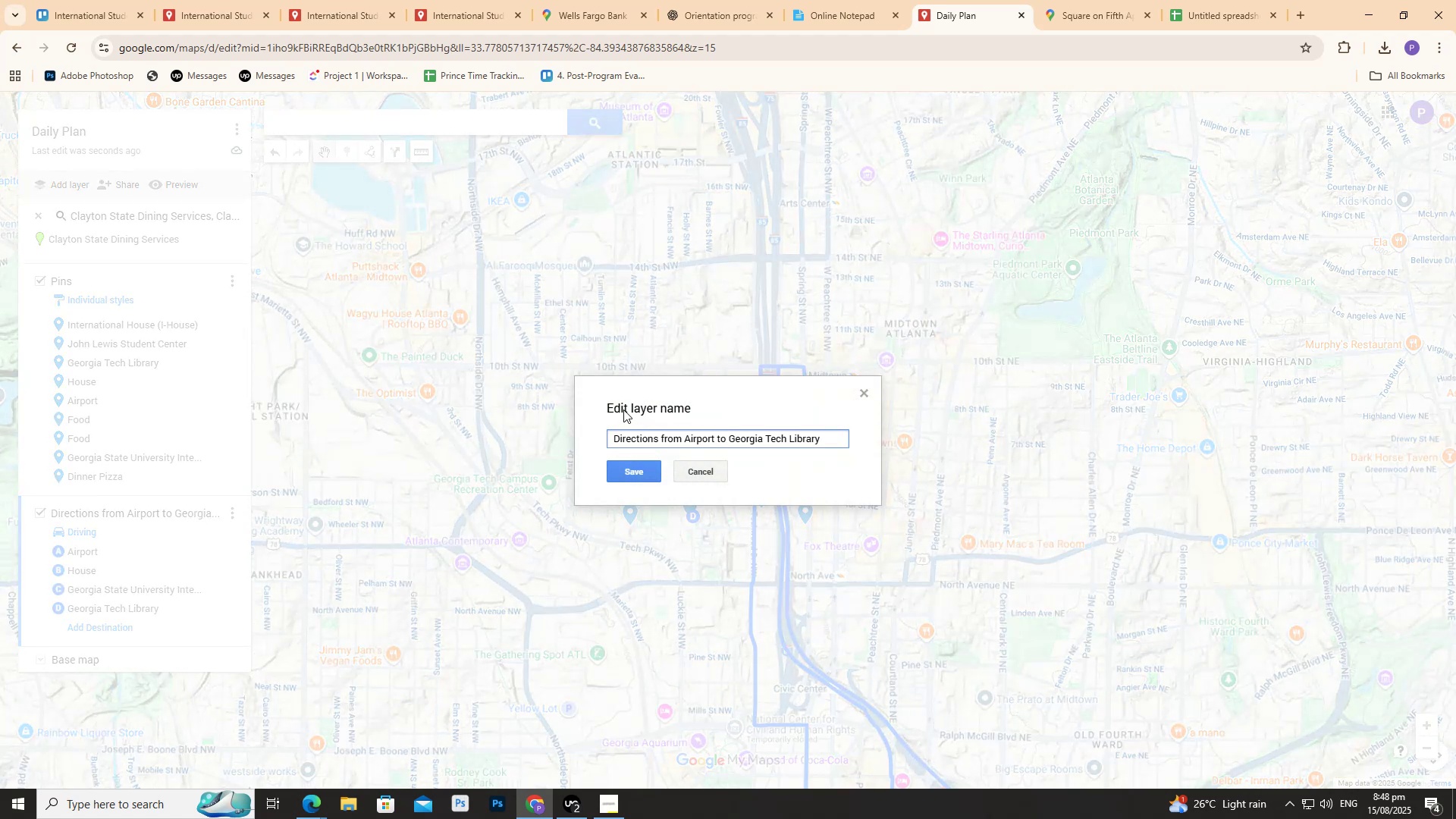 
key(Control+A)
 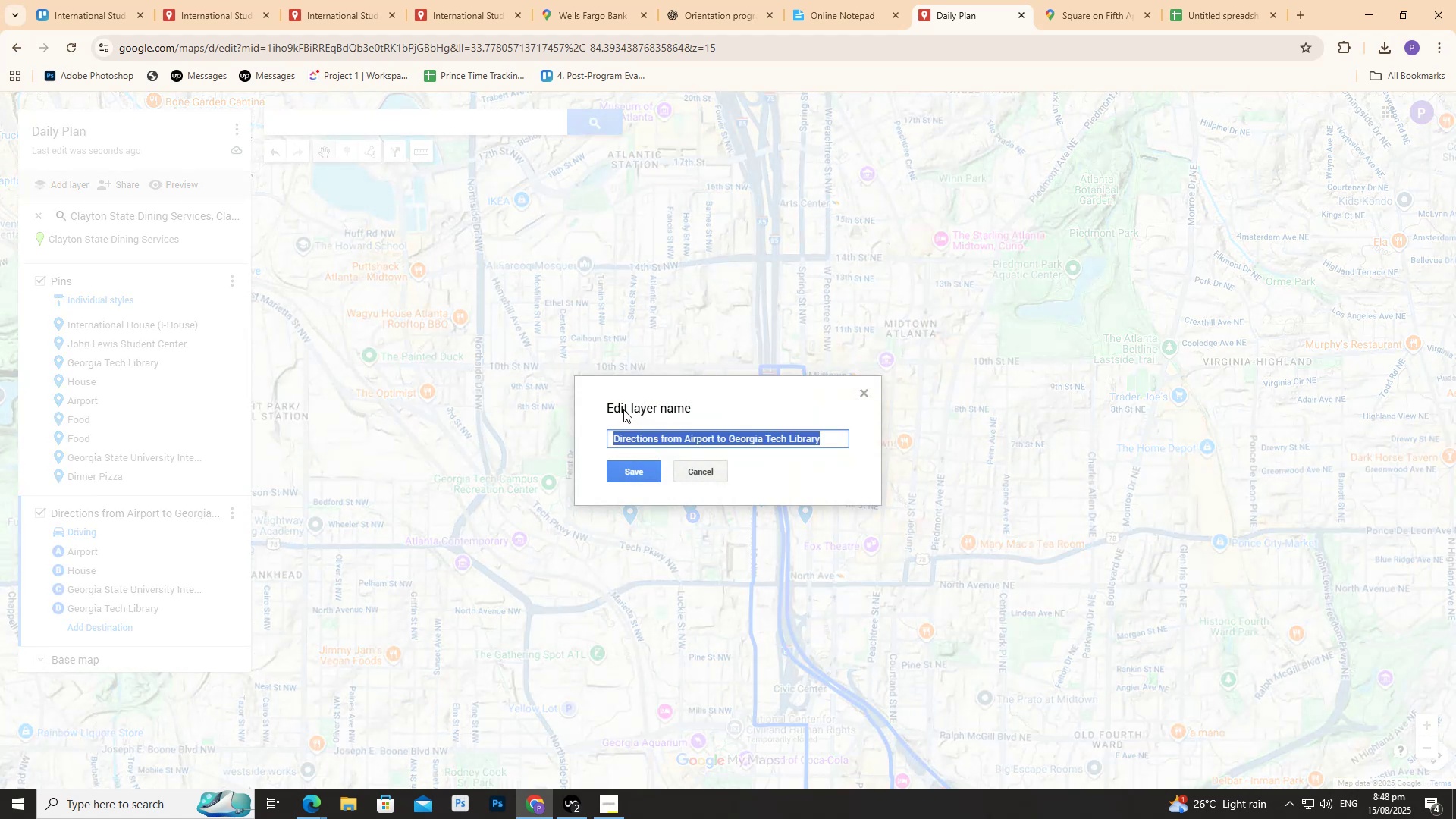 
type(Day 1)
 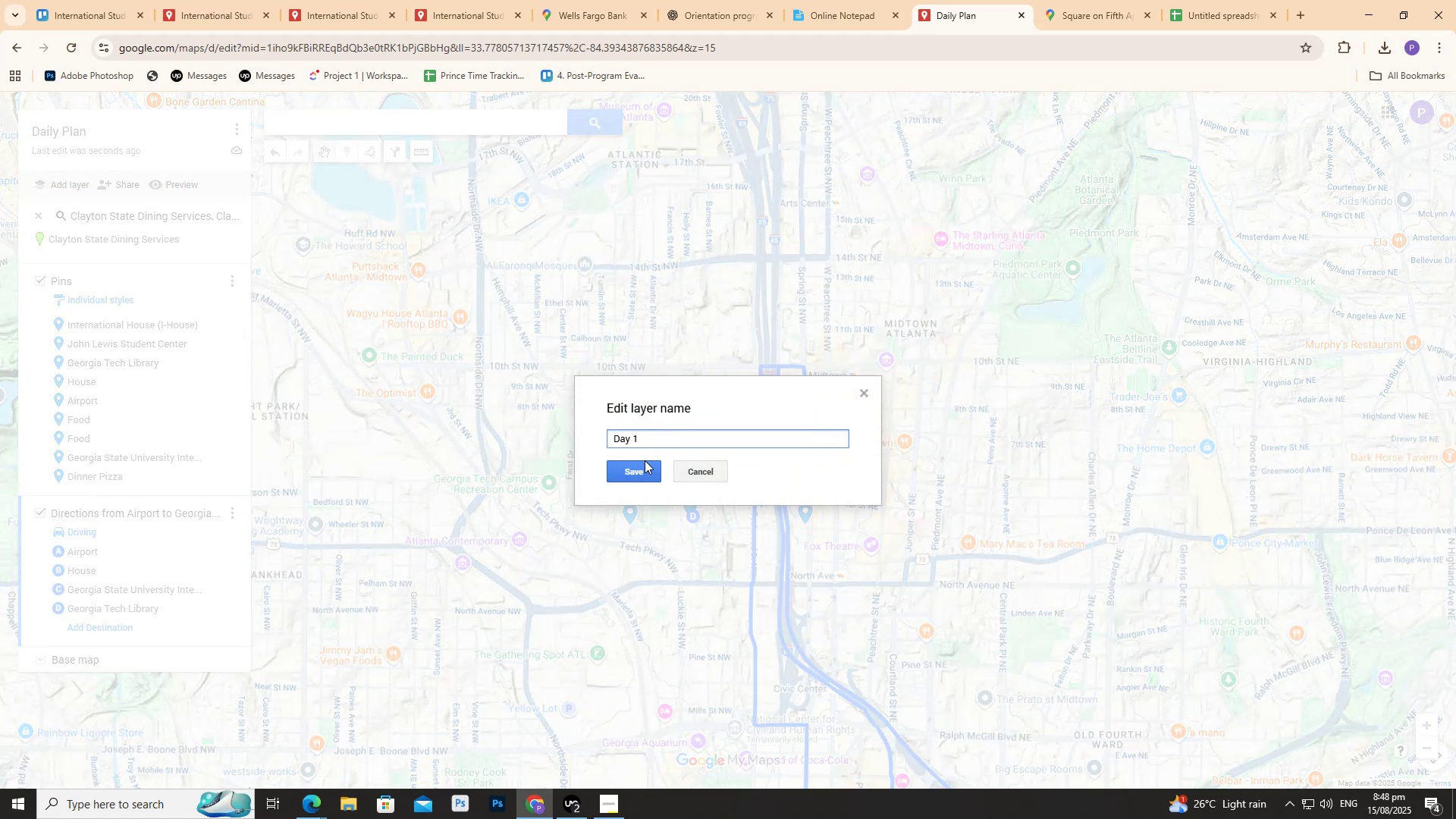 
left_click([645, 460])
 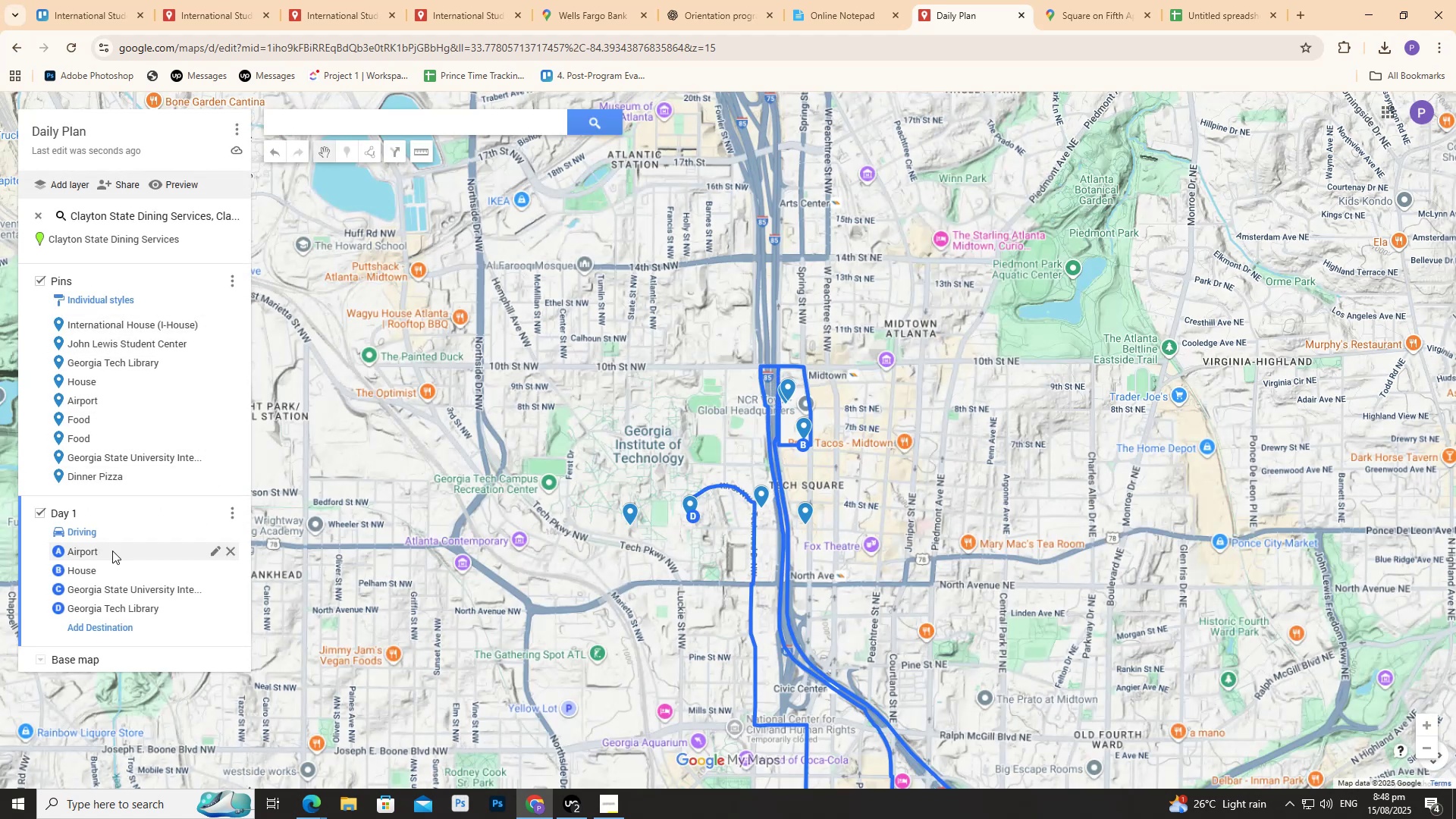 
wait(5.27)
 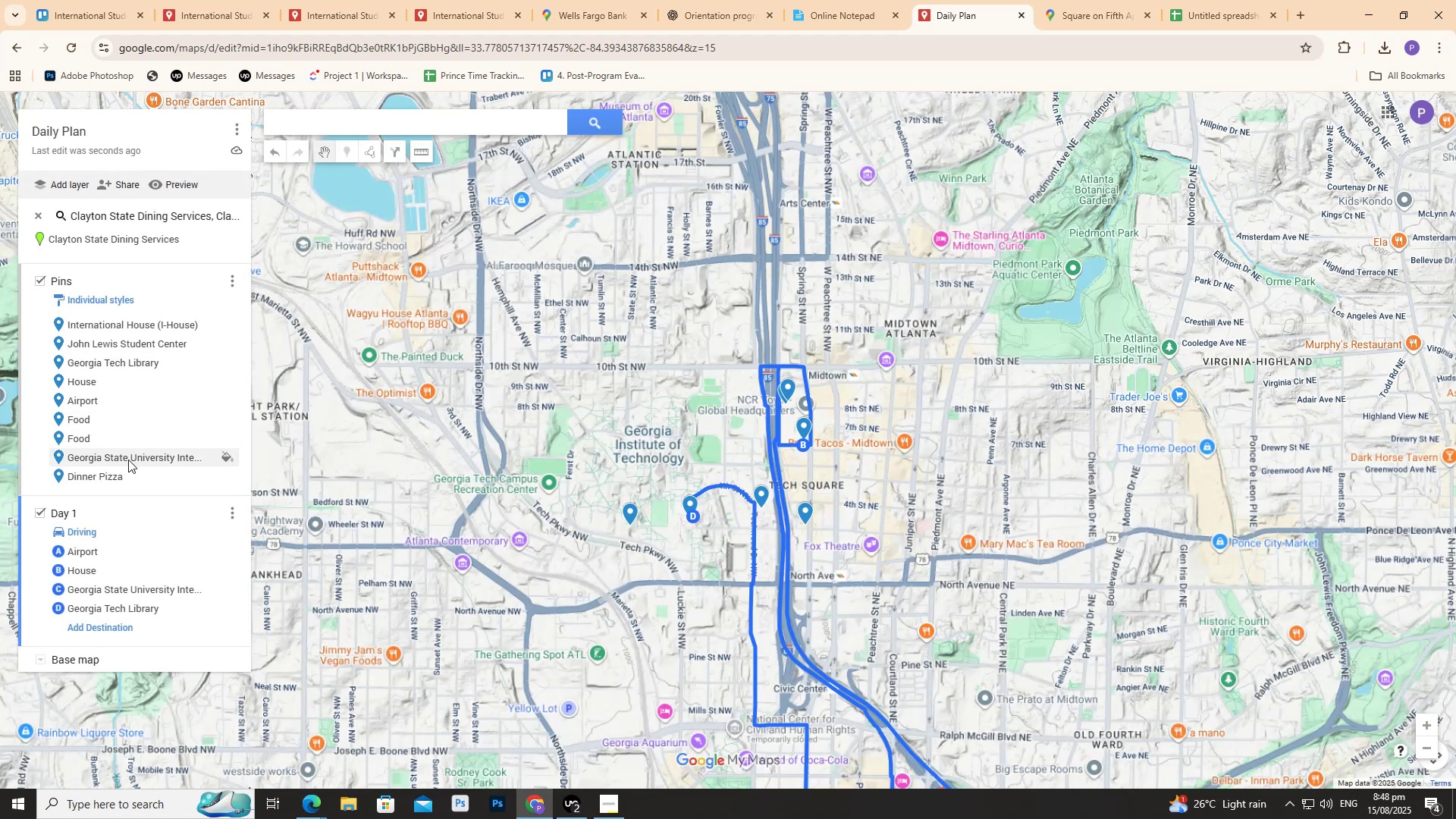 
left_click([117, 588])
 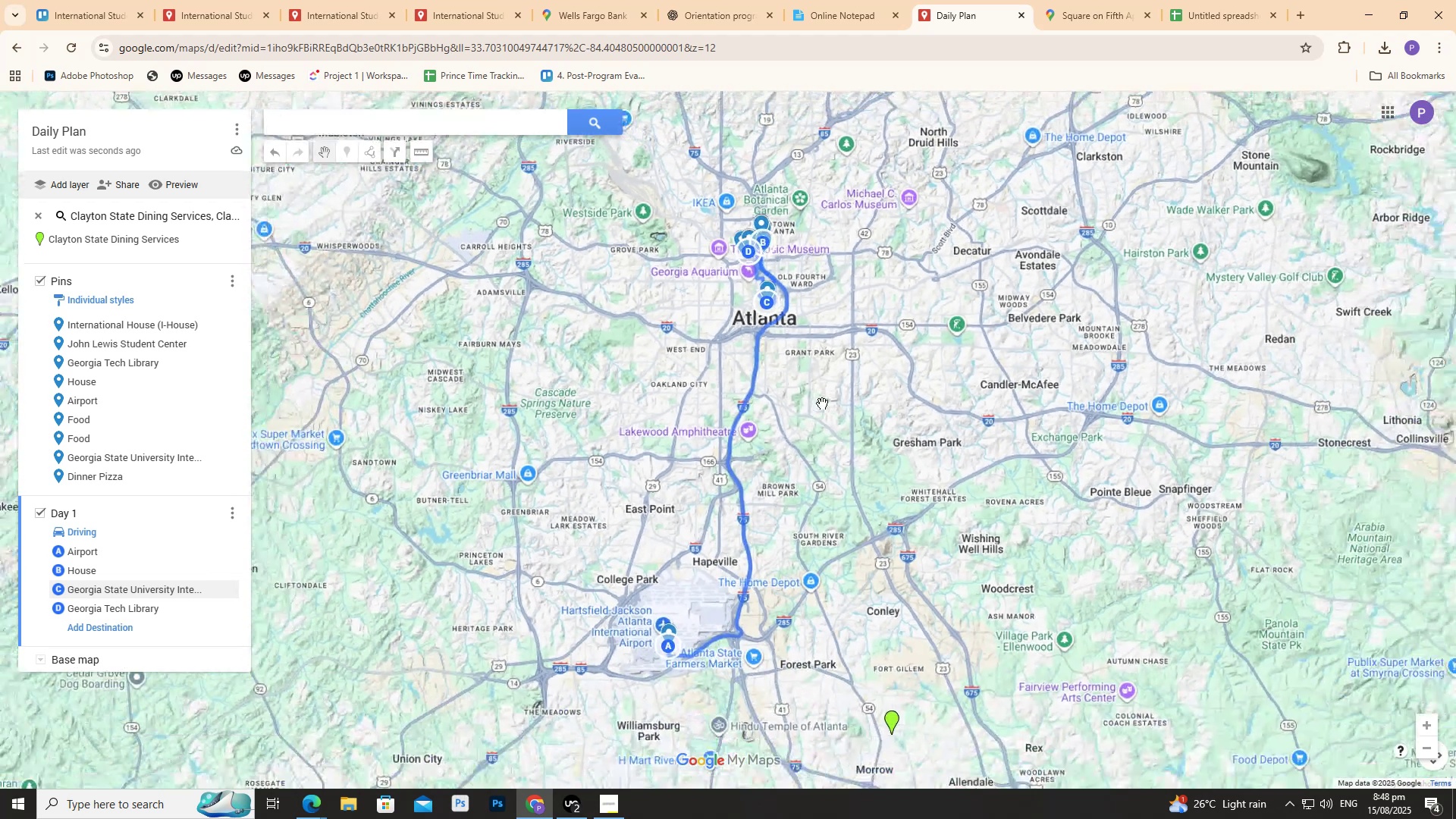 
scroll: coordinate [718, 278], scroll_direction: up, amount: 11.0
 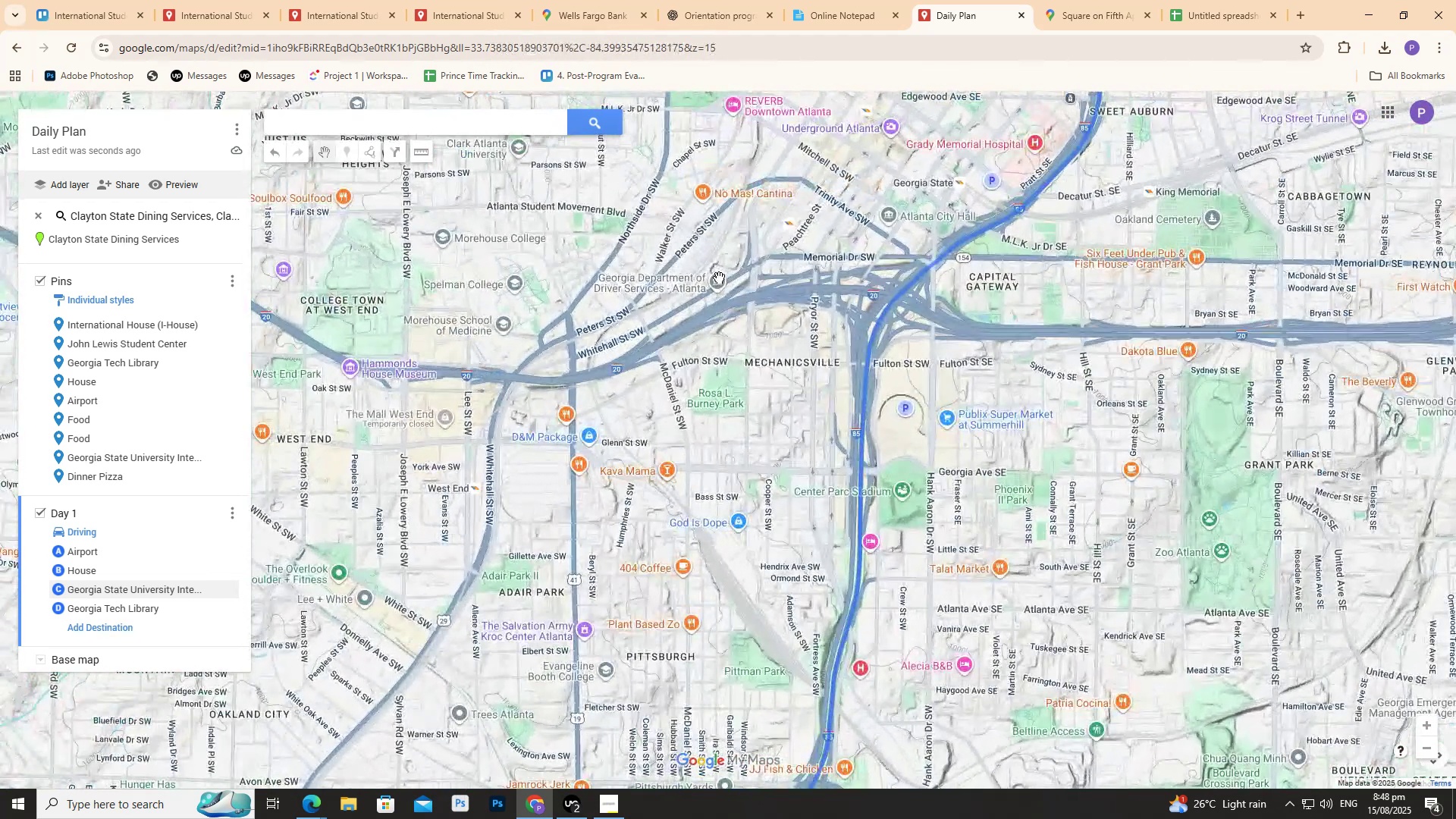 
scroll: coordinate [496, 268], scroll_direction: down, amount: 22.0
 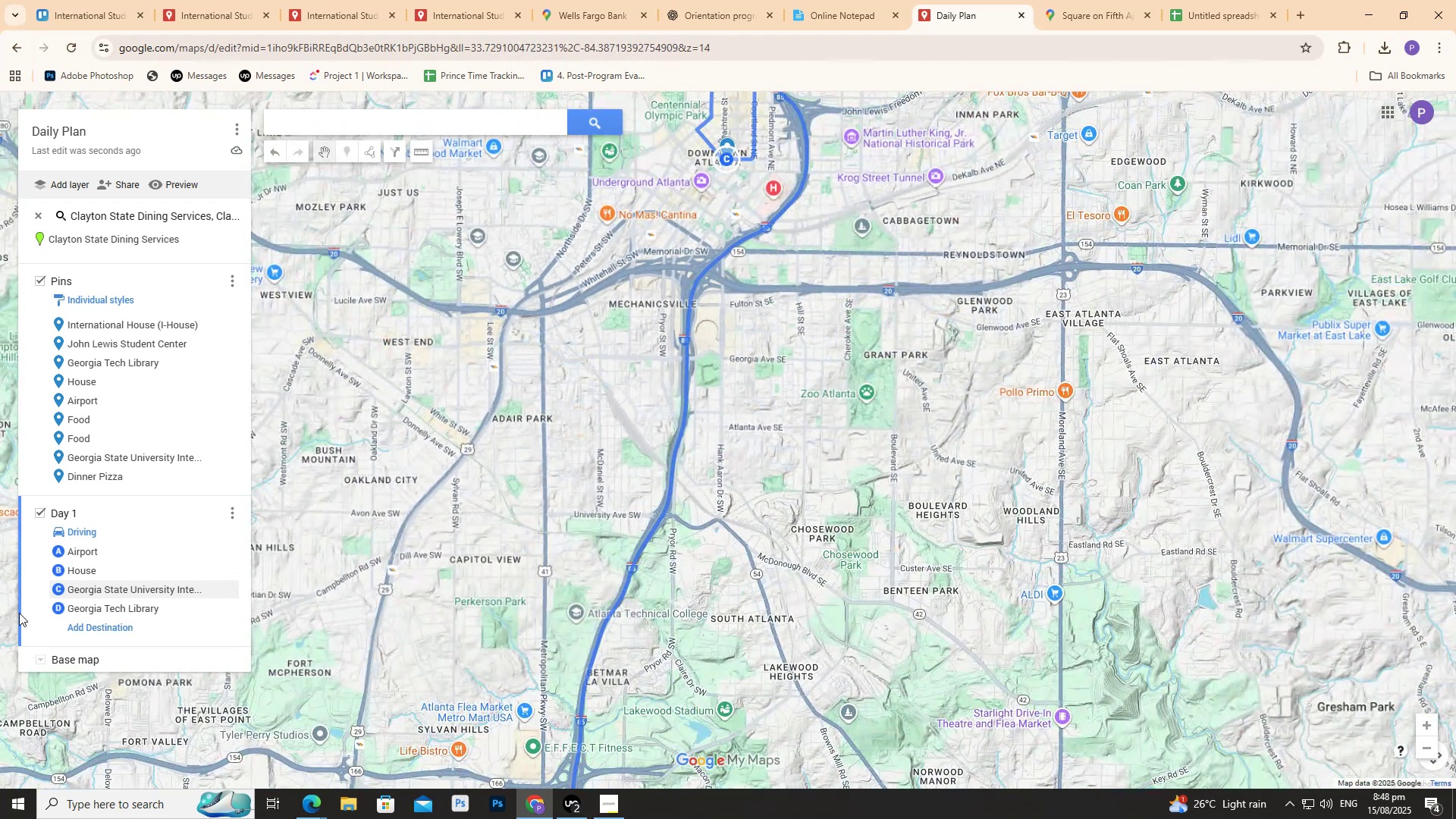 
left_click([41, 510])
 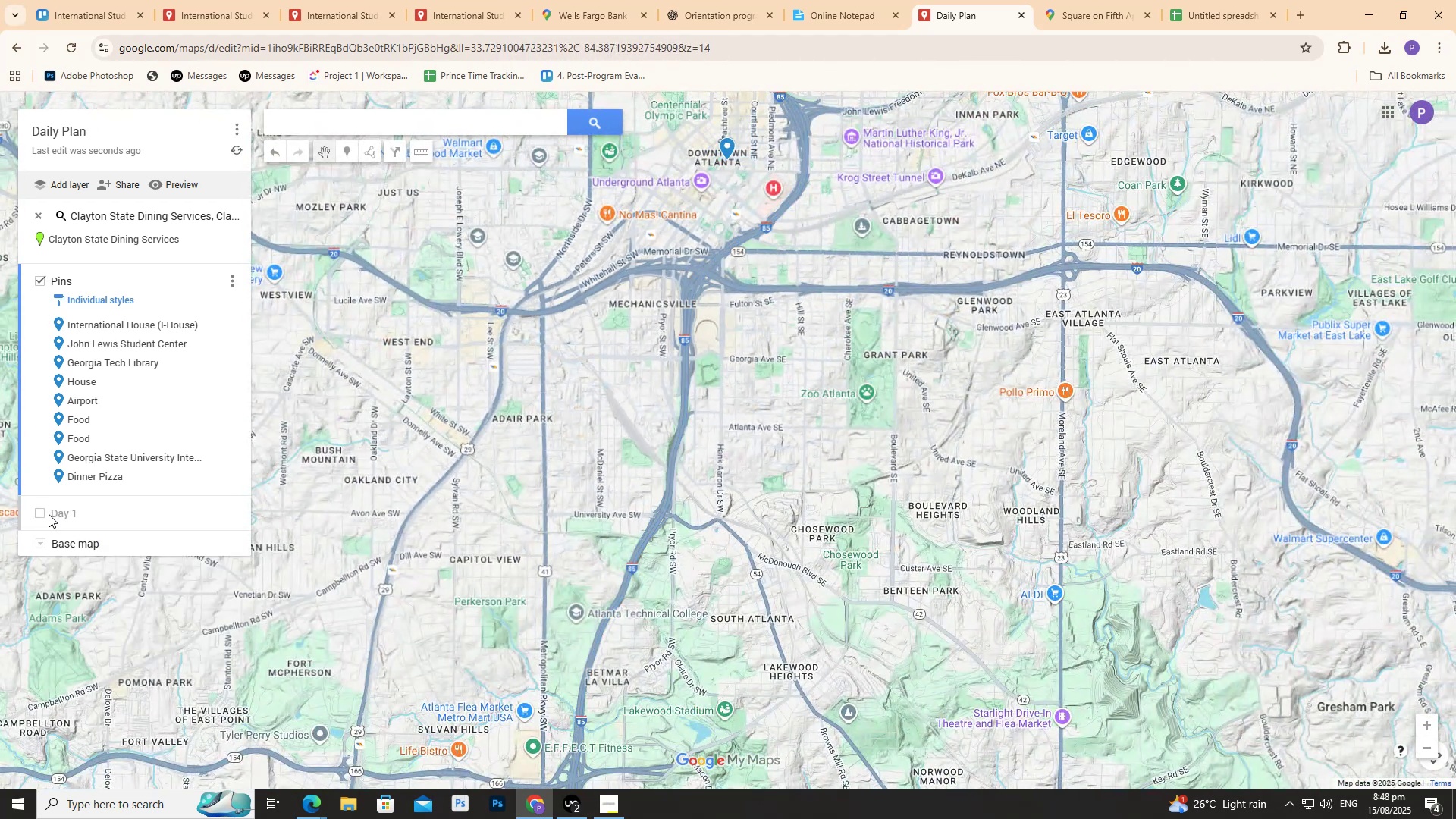 
scroll: coordinate [963, 275], scroll_direction: down, amount: 4.0
 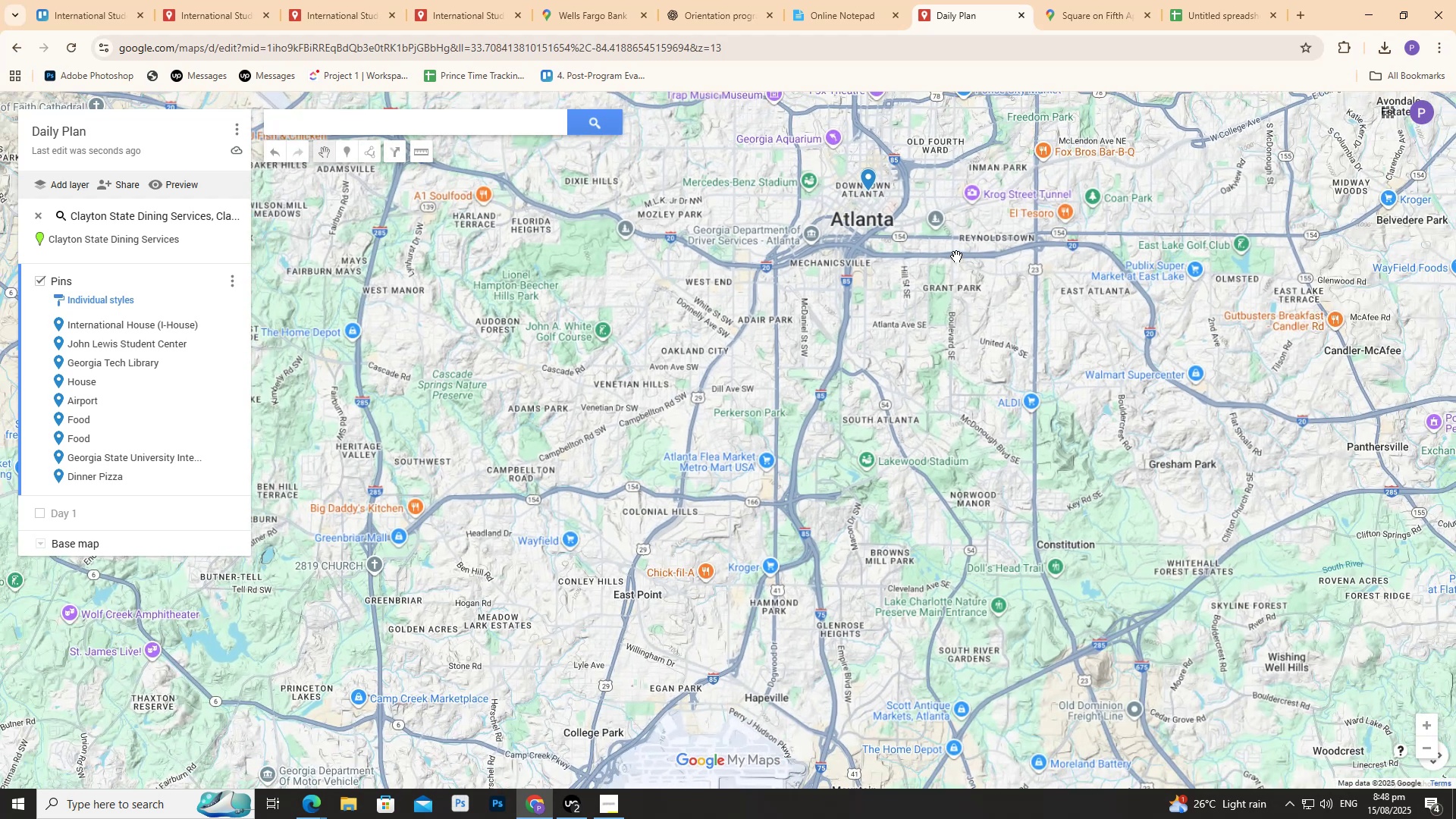 
left_click_drag(start_coordinate=[908, 235], to_coordinate=[897, 330])
 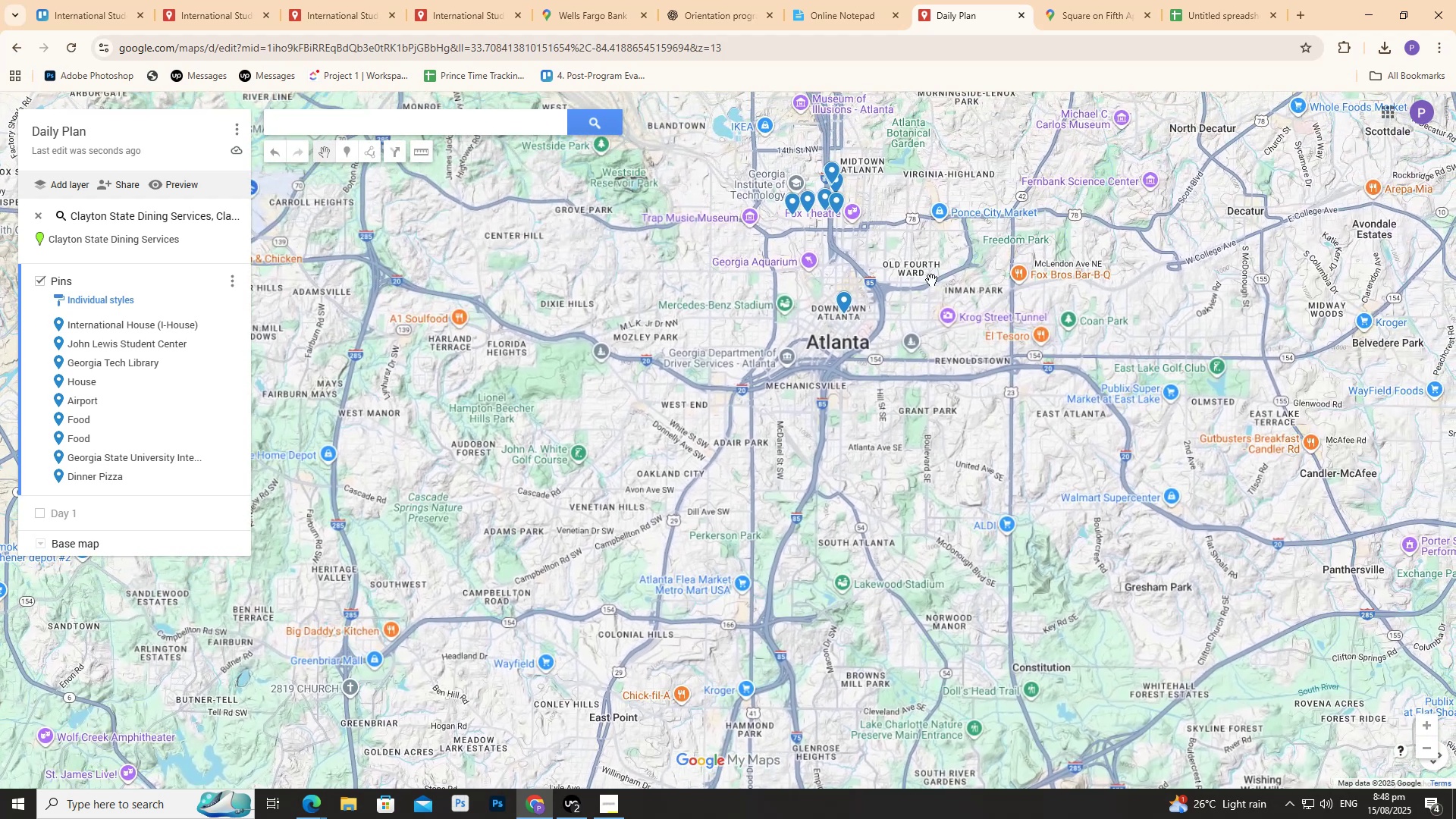 
left_click_drag(start_coordinate=[934, 276], to_coordinate=[908, 306])
 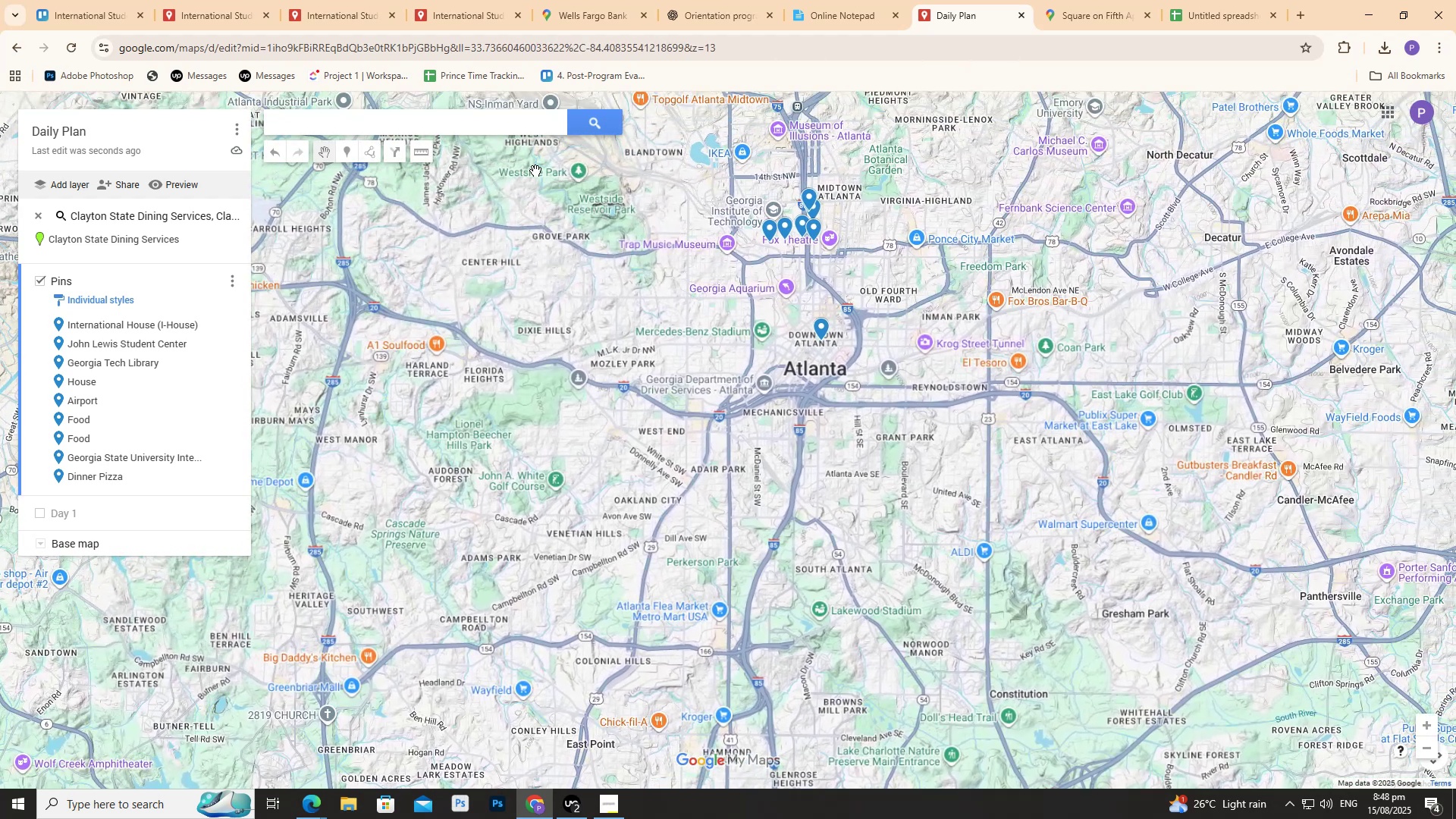 
scroll: coordinate [858, 305], scroll_direction: up, amount: 5.0
 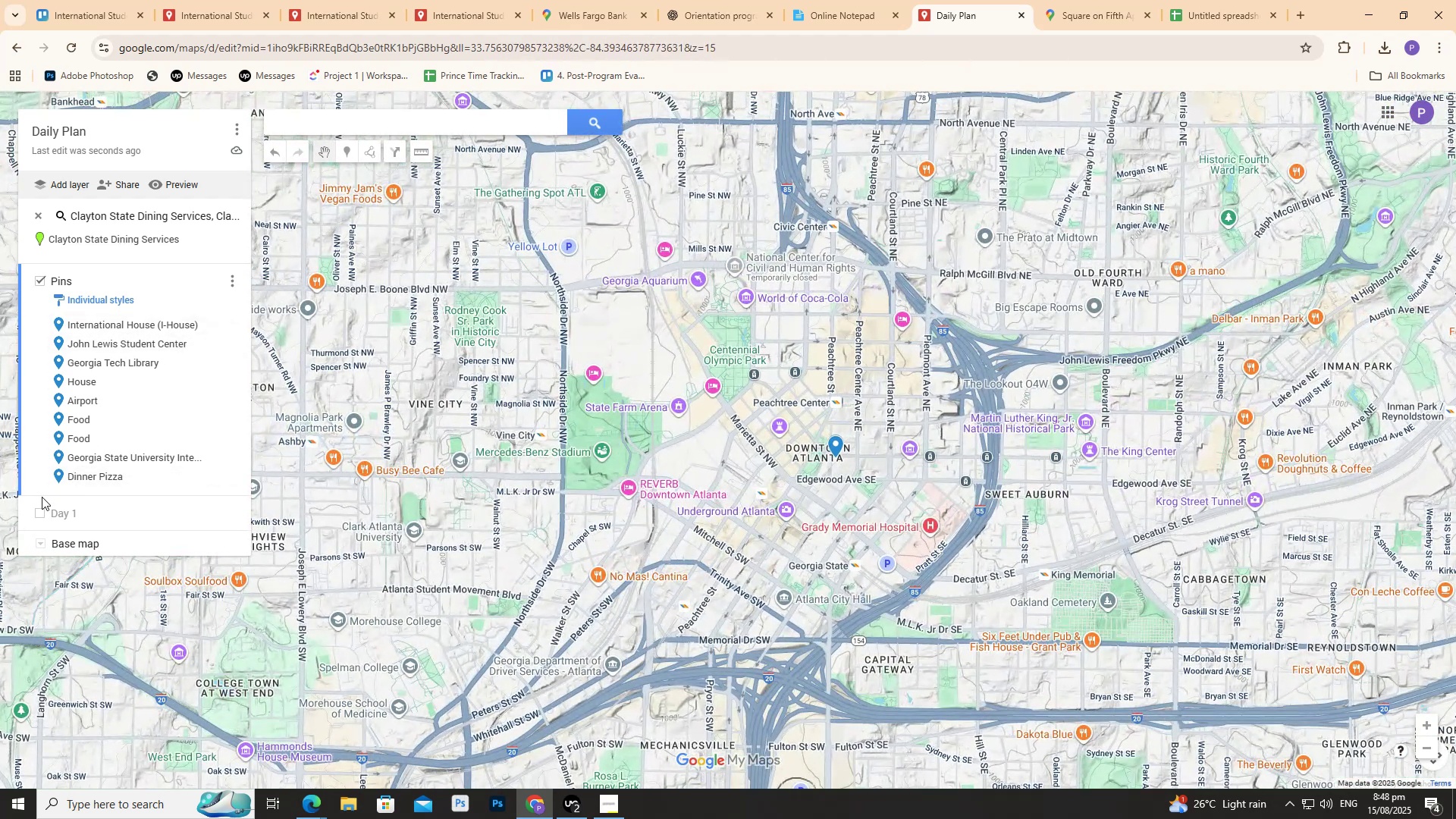 
left_click([43, 510])
 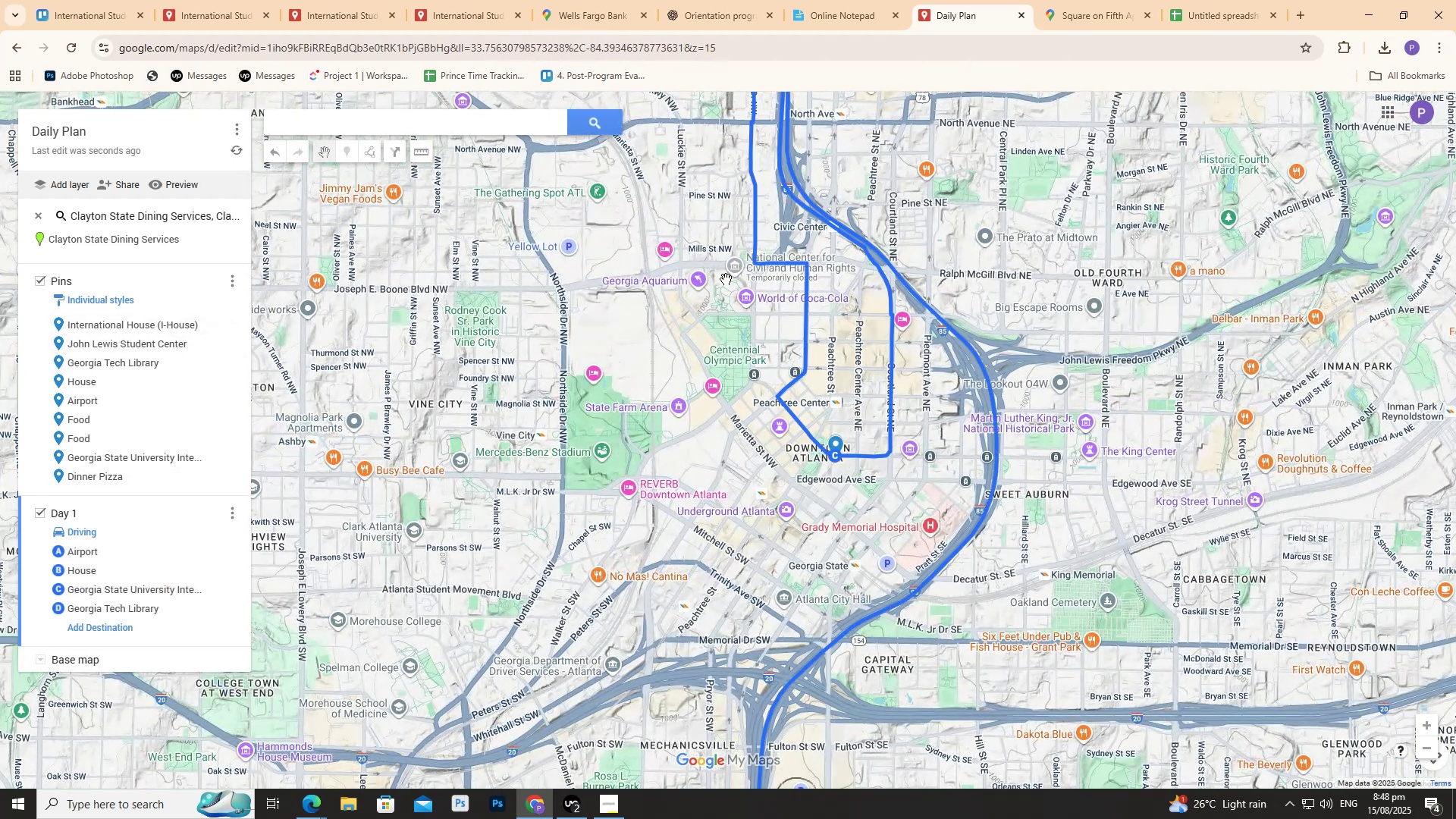 
scroll: coordinate [819, 210], scroll_direction: up, amount: 2.0
 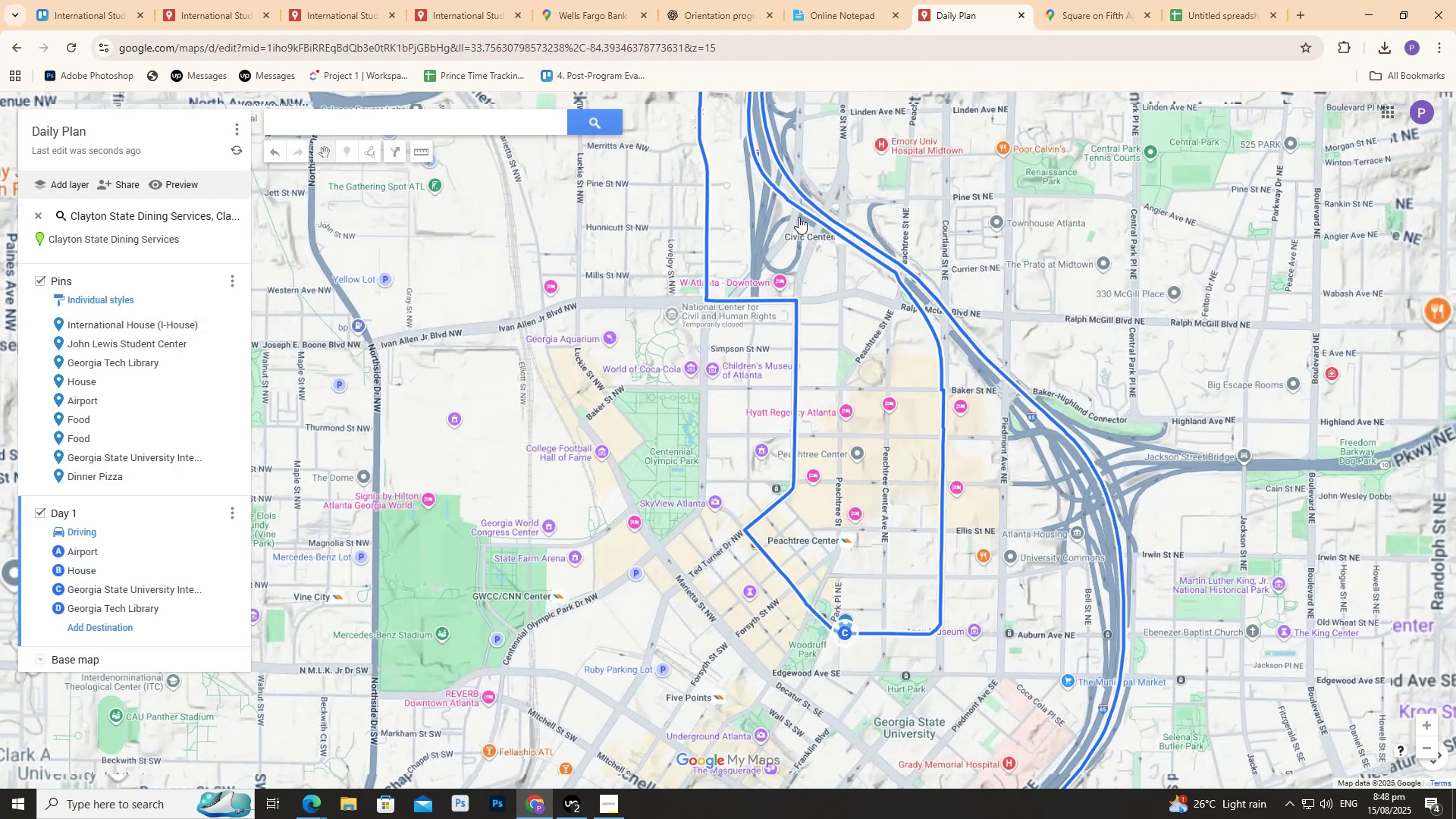 
left_click_drag(start_coordinate=[778, 229], to_coordinate=[758, 336])
 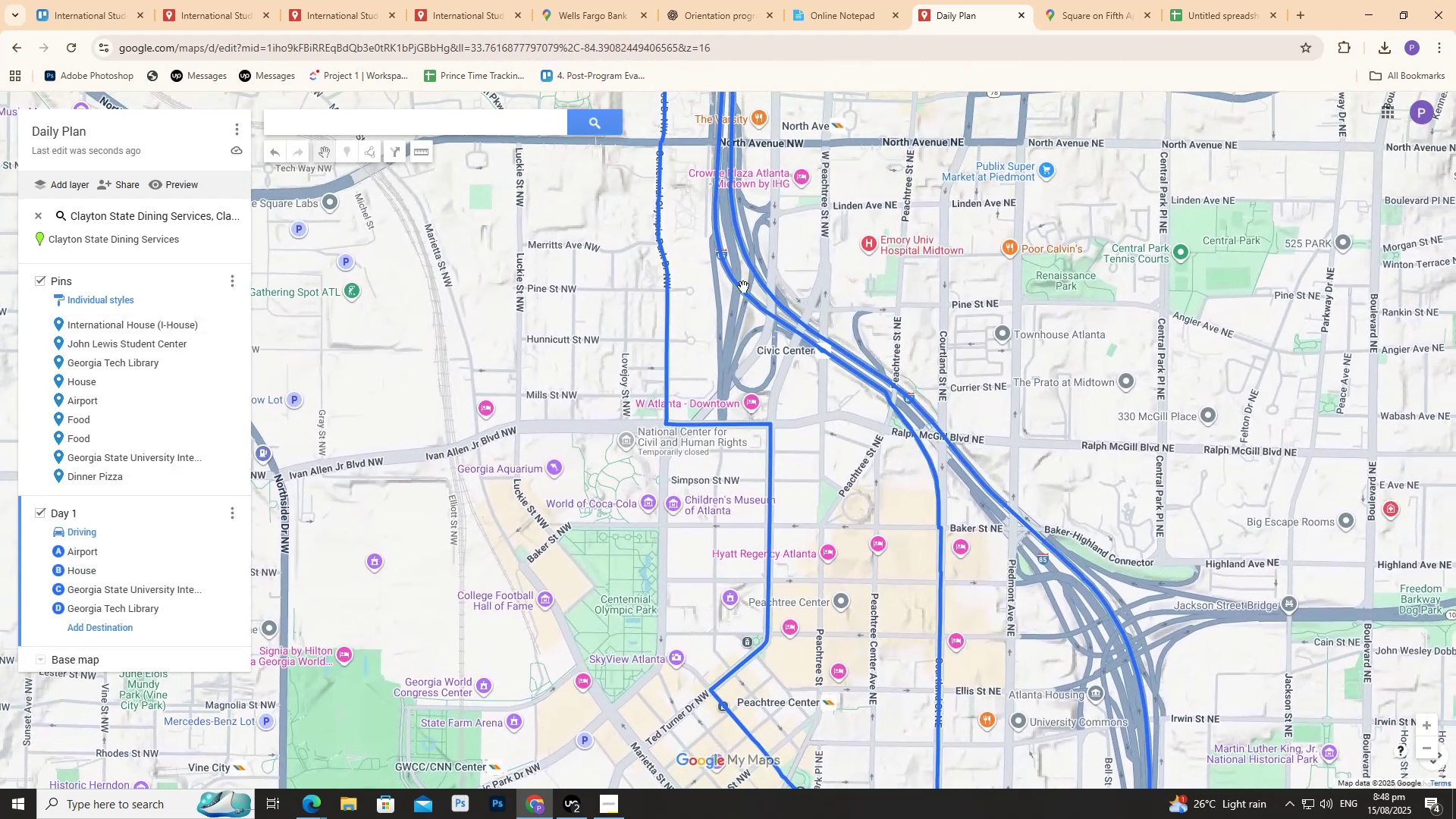 
left_click_drag(start_coordinate=[739, 227], to_coordinate=[733, 417])
 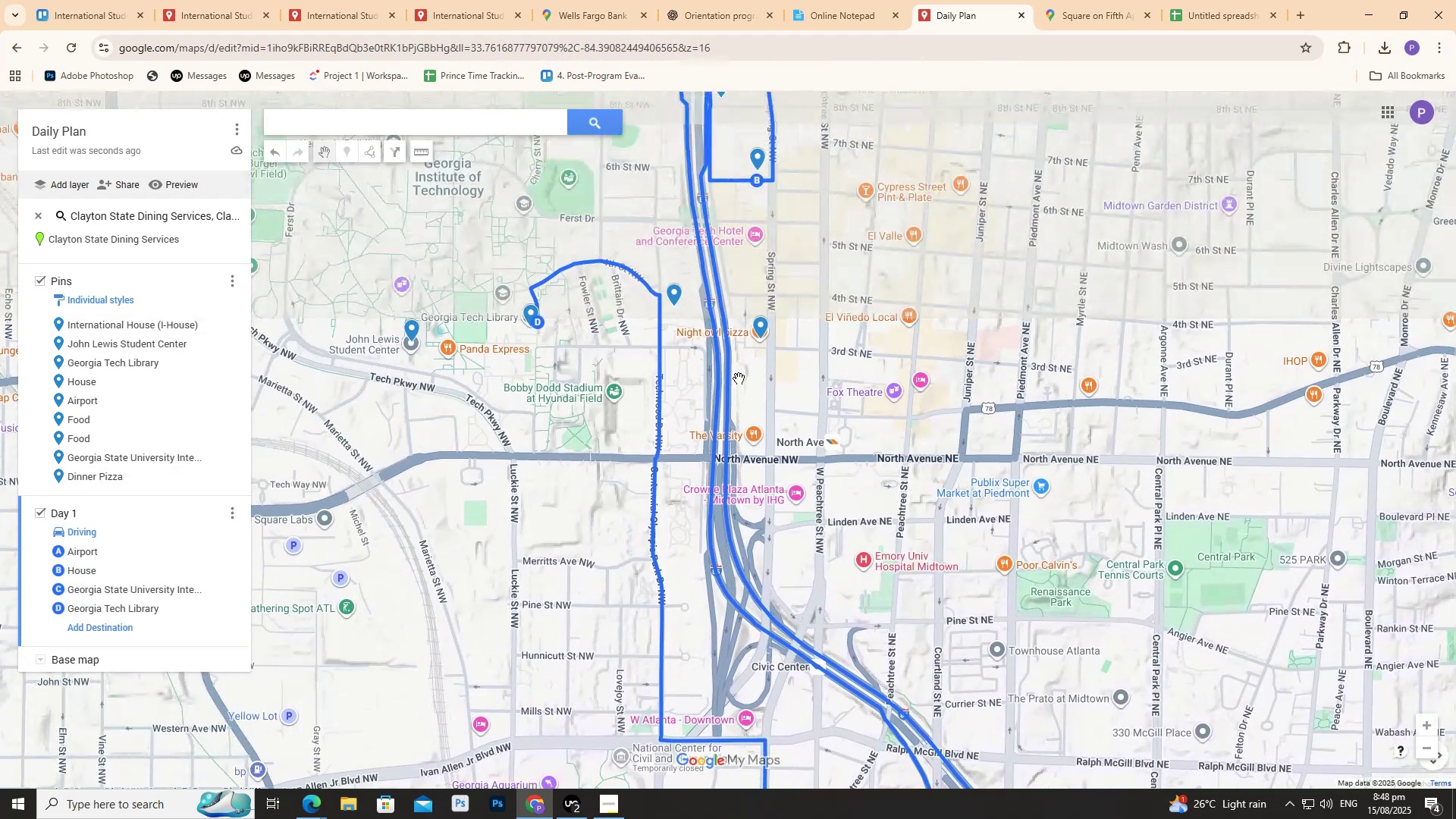 
left_click_drag(start_coordinate=[739, 375], to_coordinate=[748, 406])
 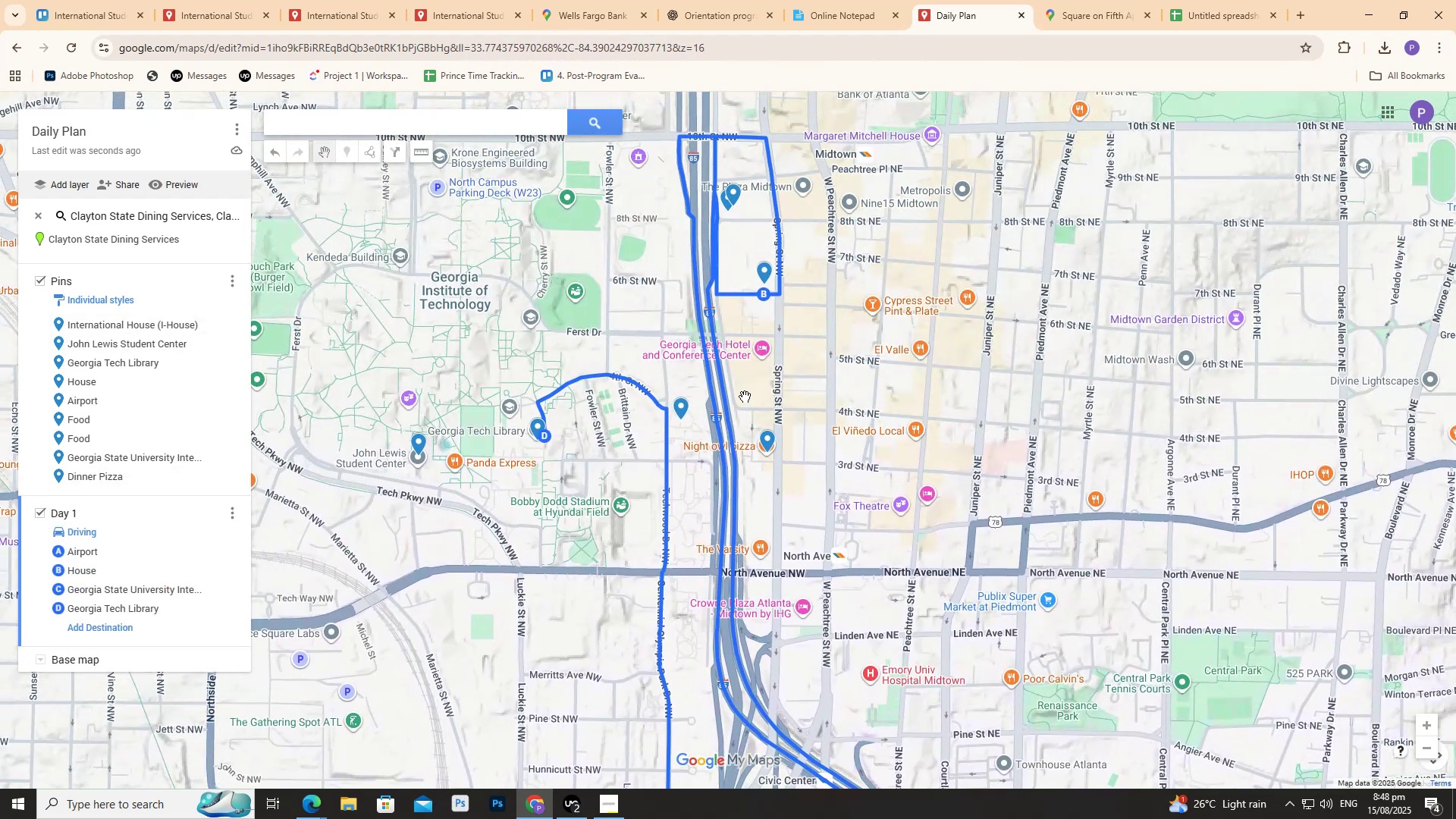 
scroll: coordinate [767, 335], scroll_direction: up, amount: 3.0
 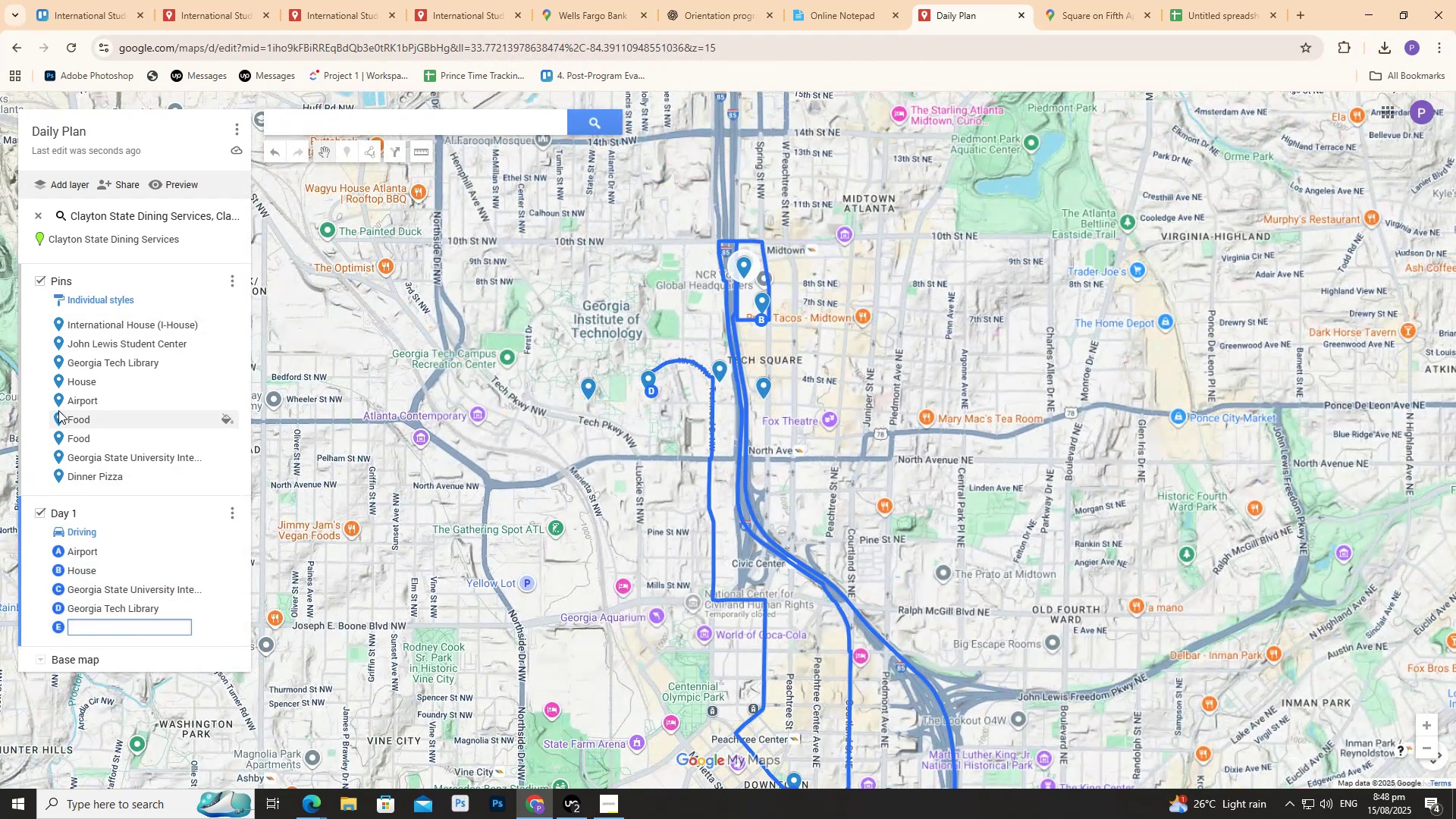 
left_click([61, 416])
 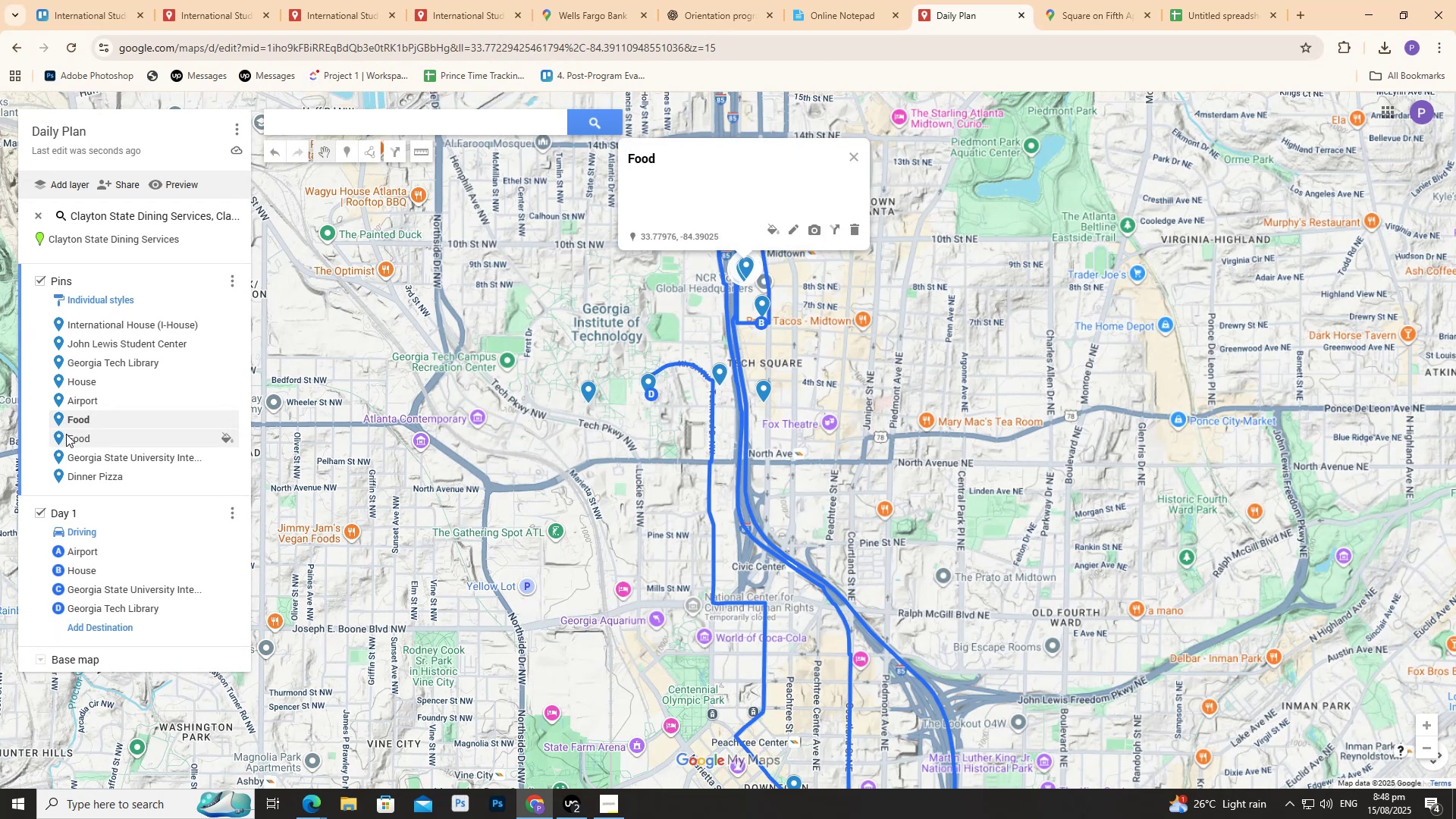 
left_click([77, 630])
 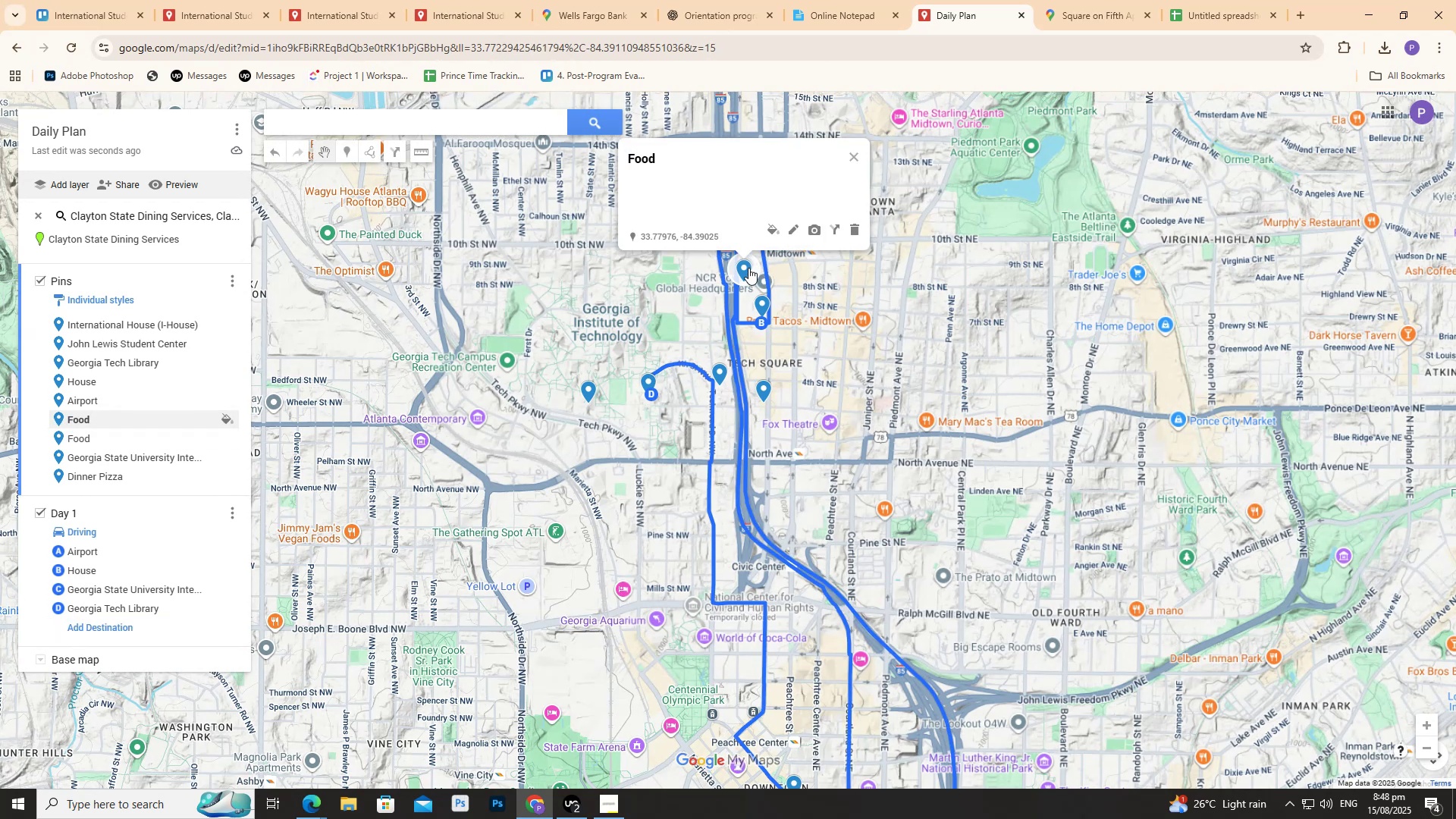 
left_click([745, 266])
 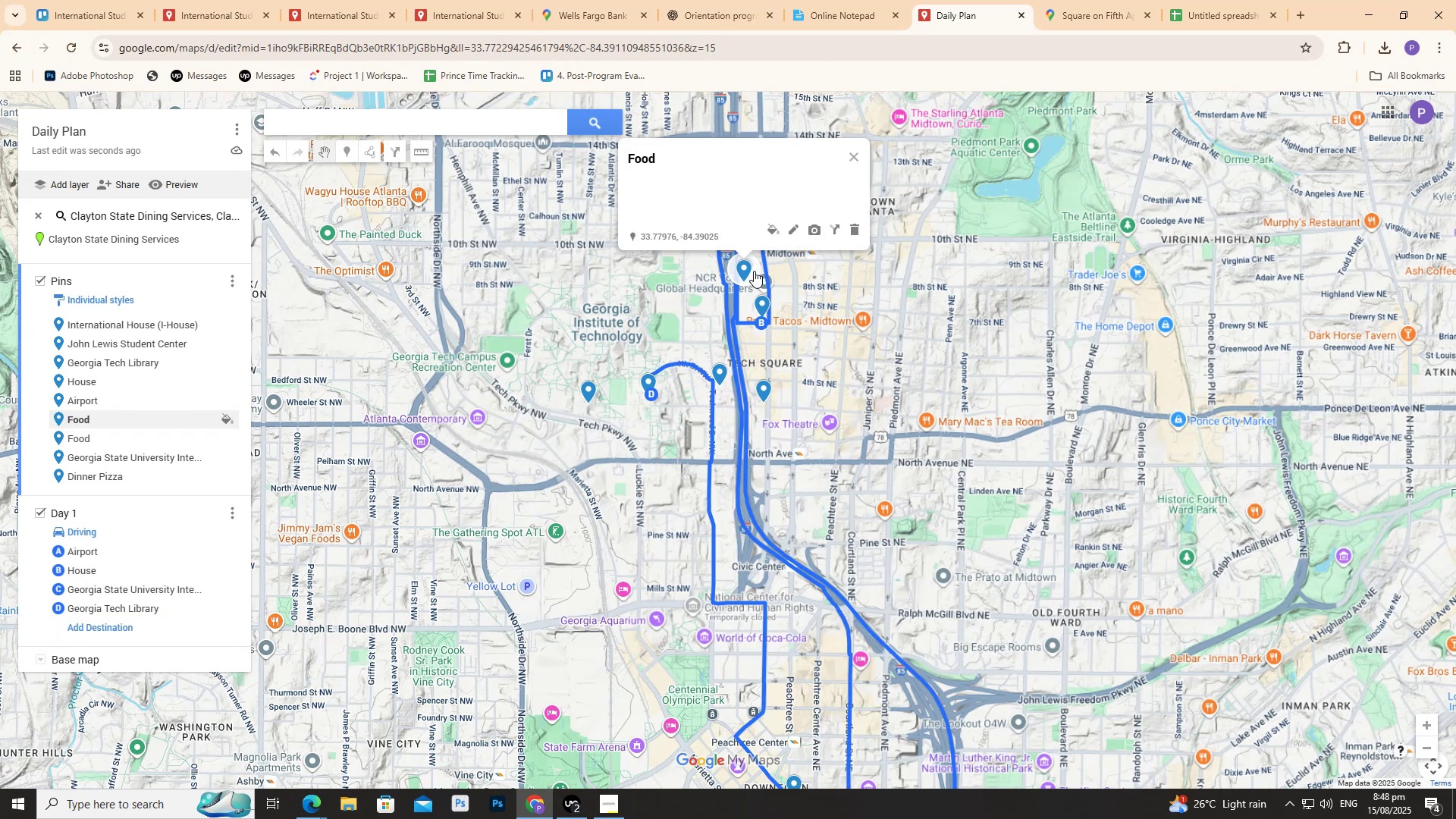 
scroll: coordinate [756, 270], scroll_direction: up, amount: 24.0
 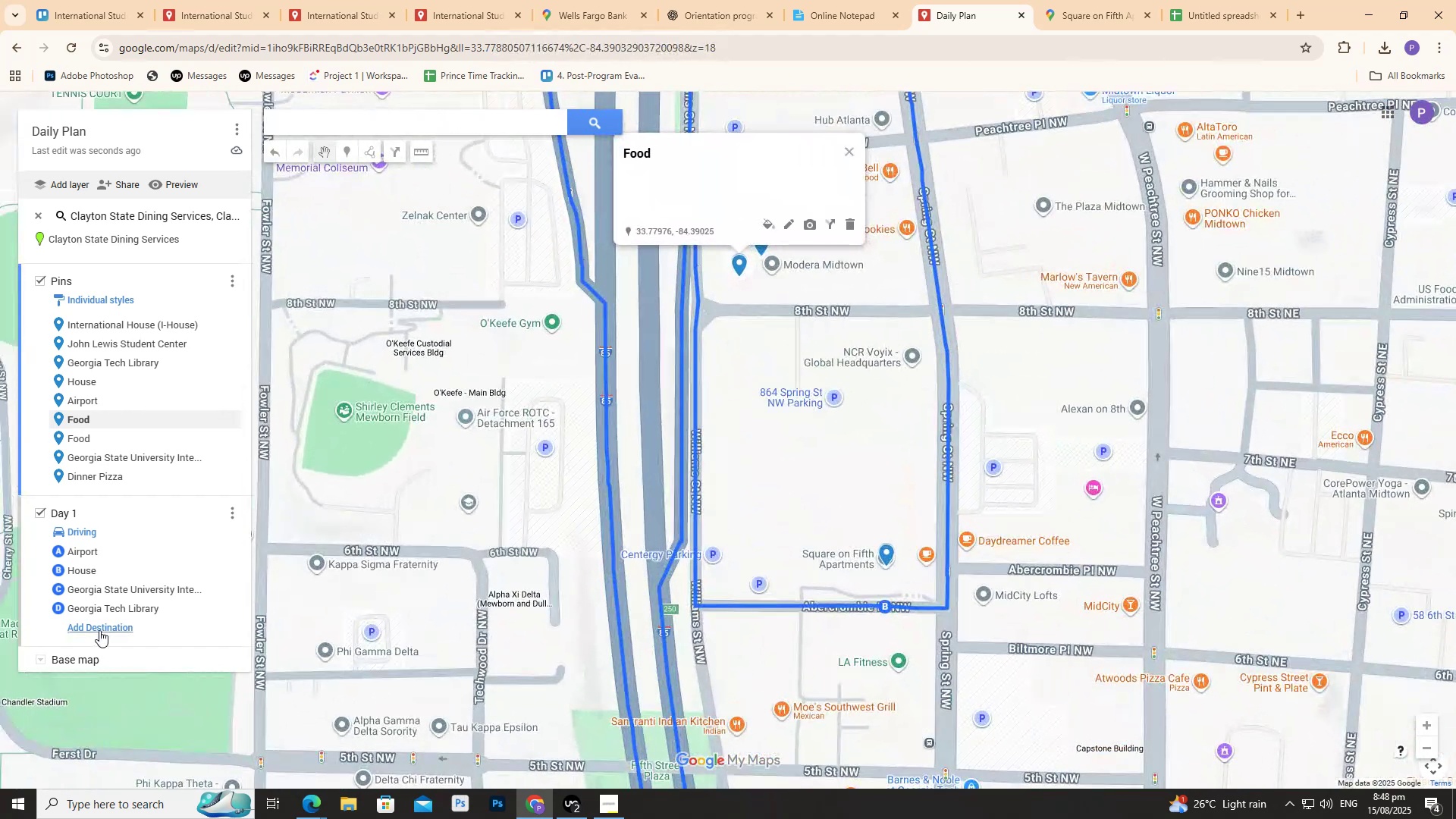 
left_click([99, 629])
 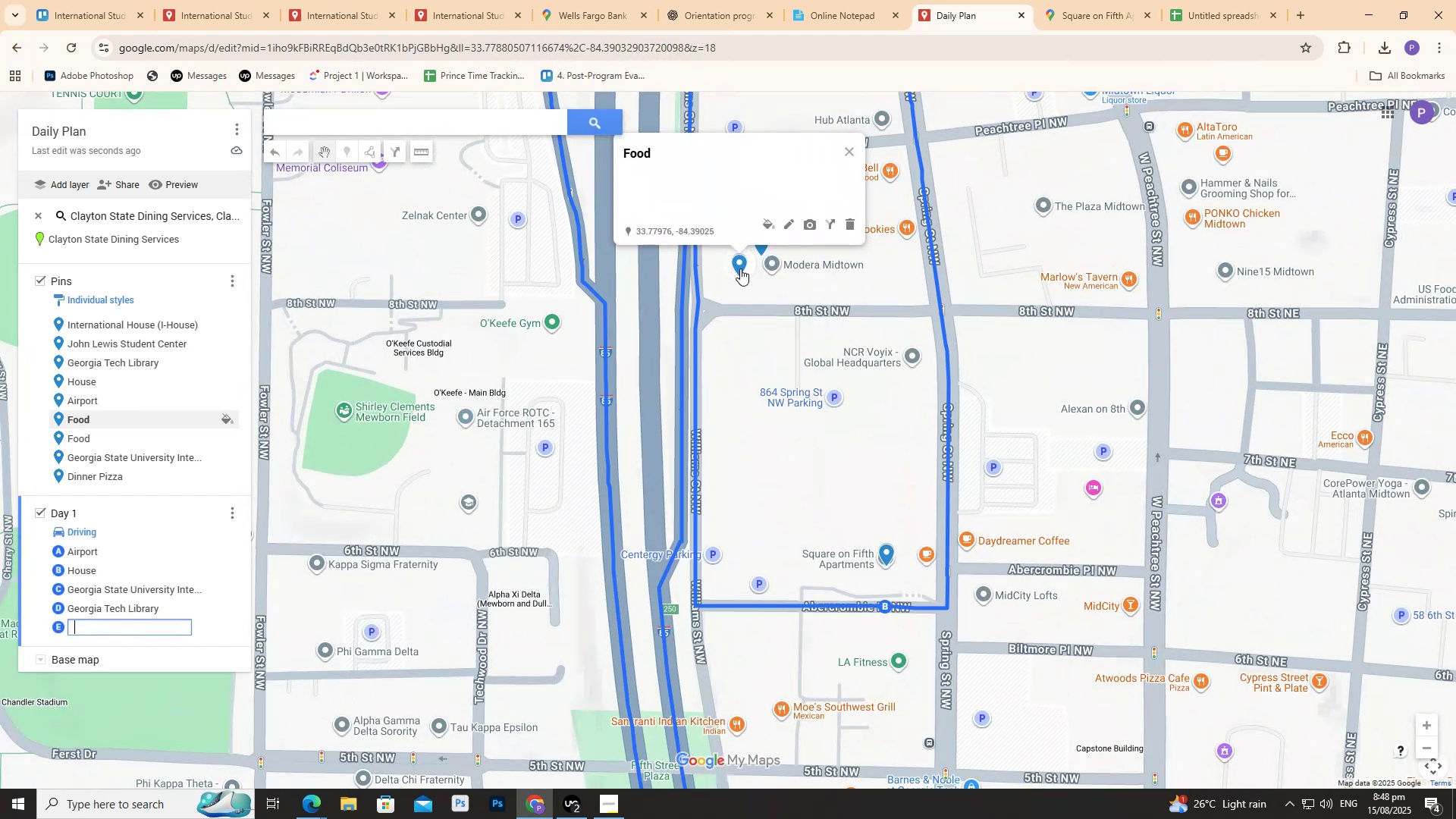 
left_click([740, 268])
 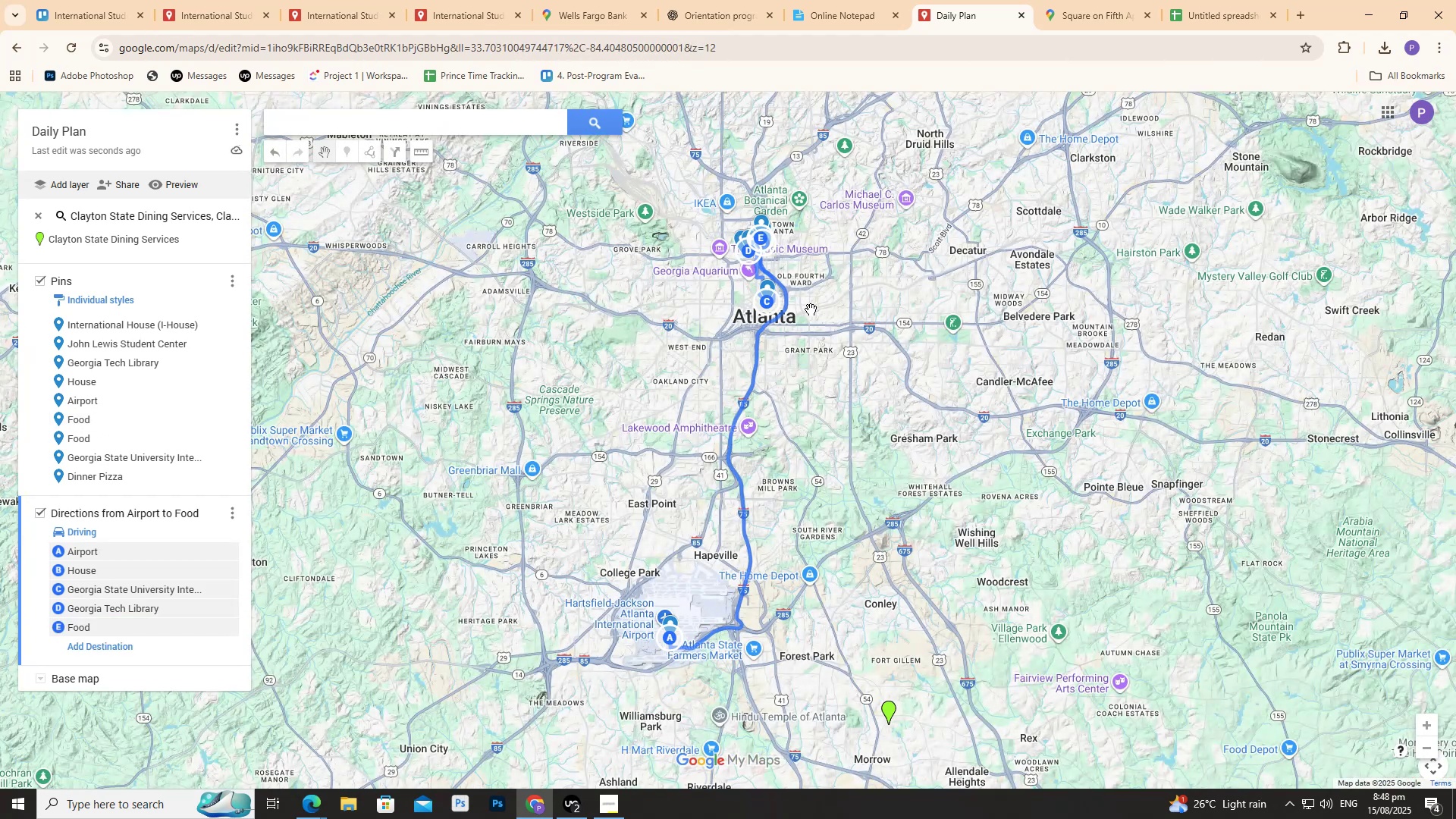 
scroll: coordinate [807, 316], scroll_direction: up, amount: 4.0
 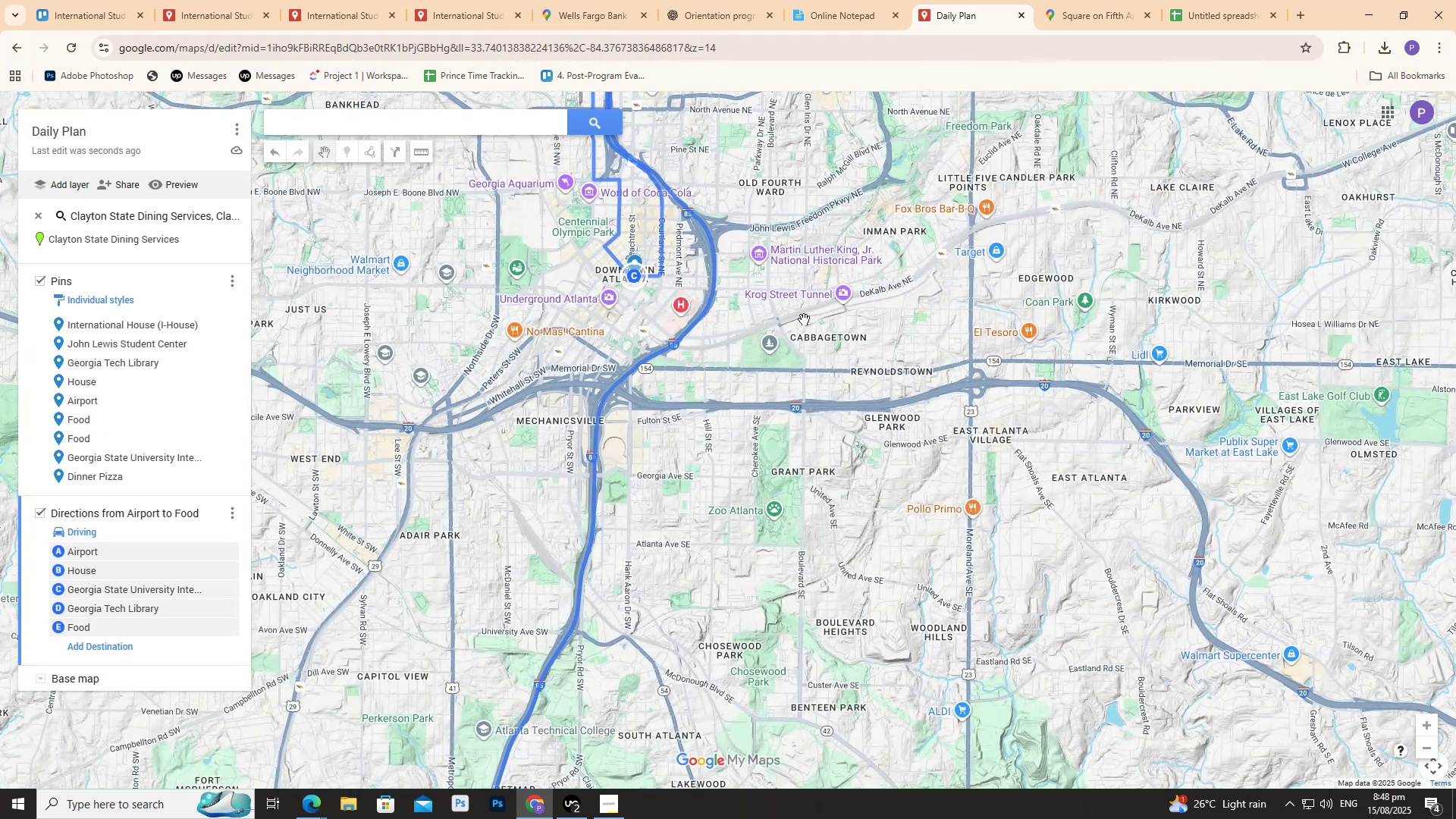 
scroll: coordinate [797, 323], scroll_direction: down, amount: 2.0
 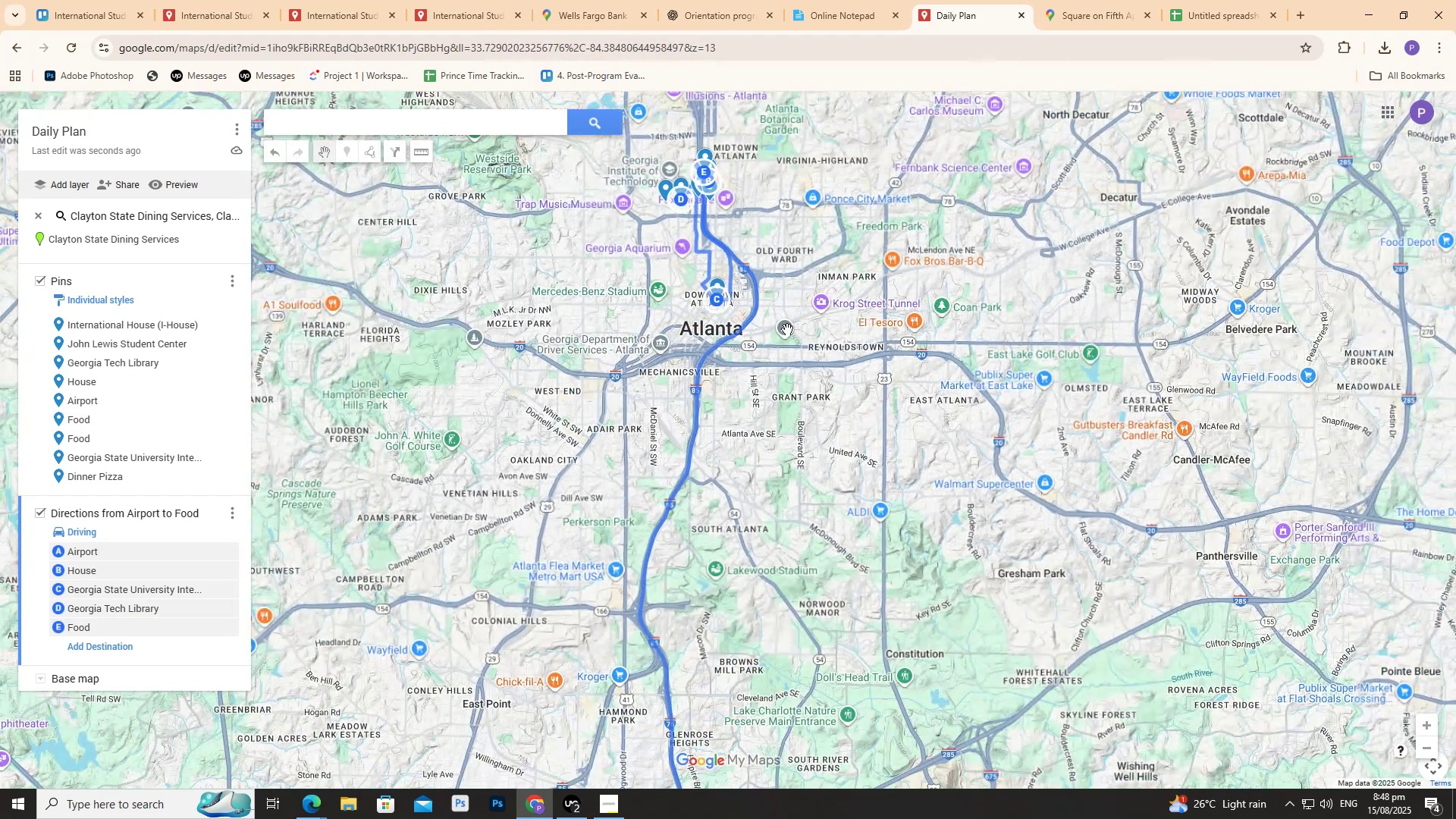 
scroll: coordinate [780, 339], scroll_direction: up, amount: 4.0
 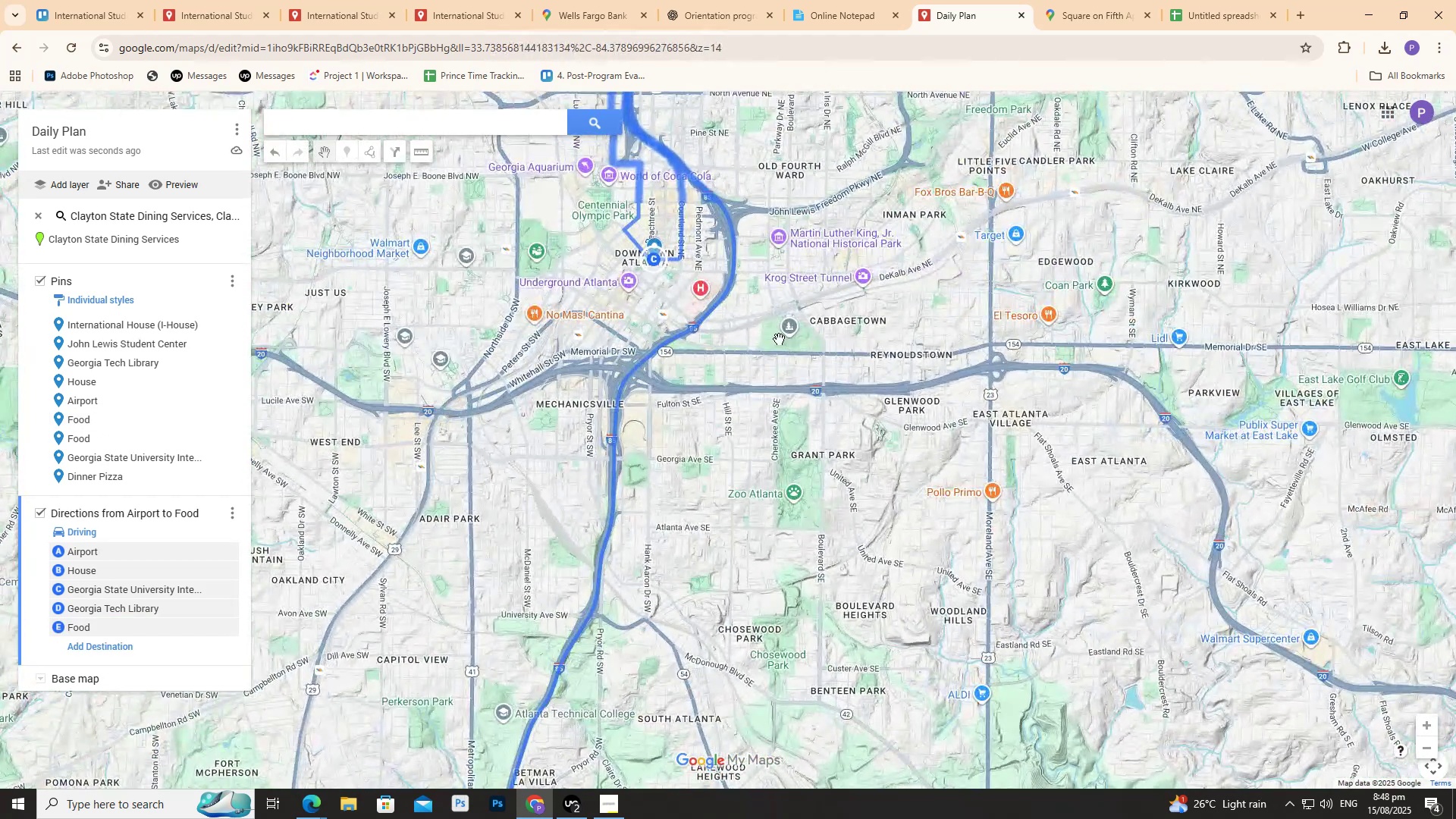 
left_click([777, 338])
 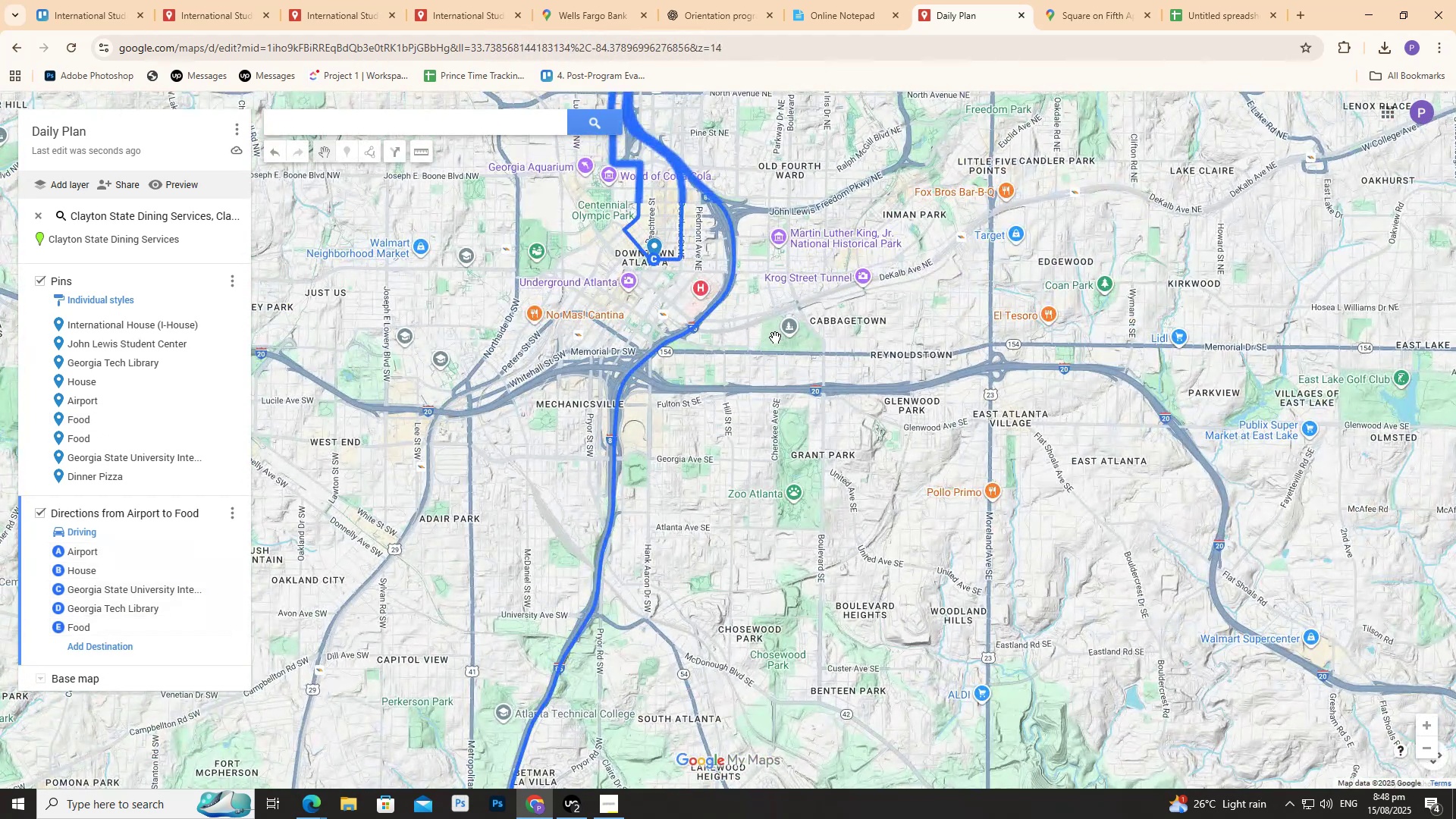 
scroll: coordinate [769, 343], scroll_direction: down, amount: 6.0
 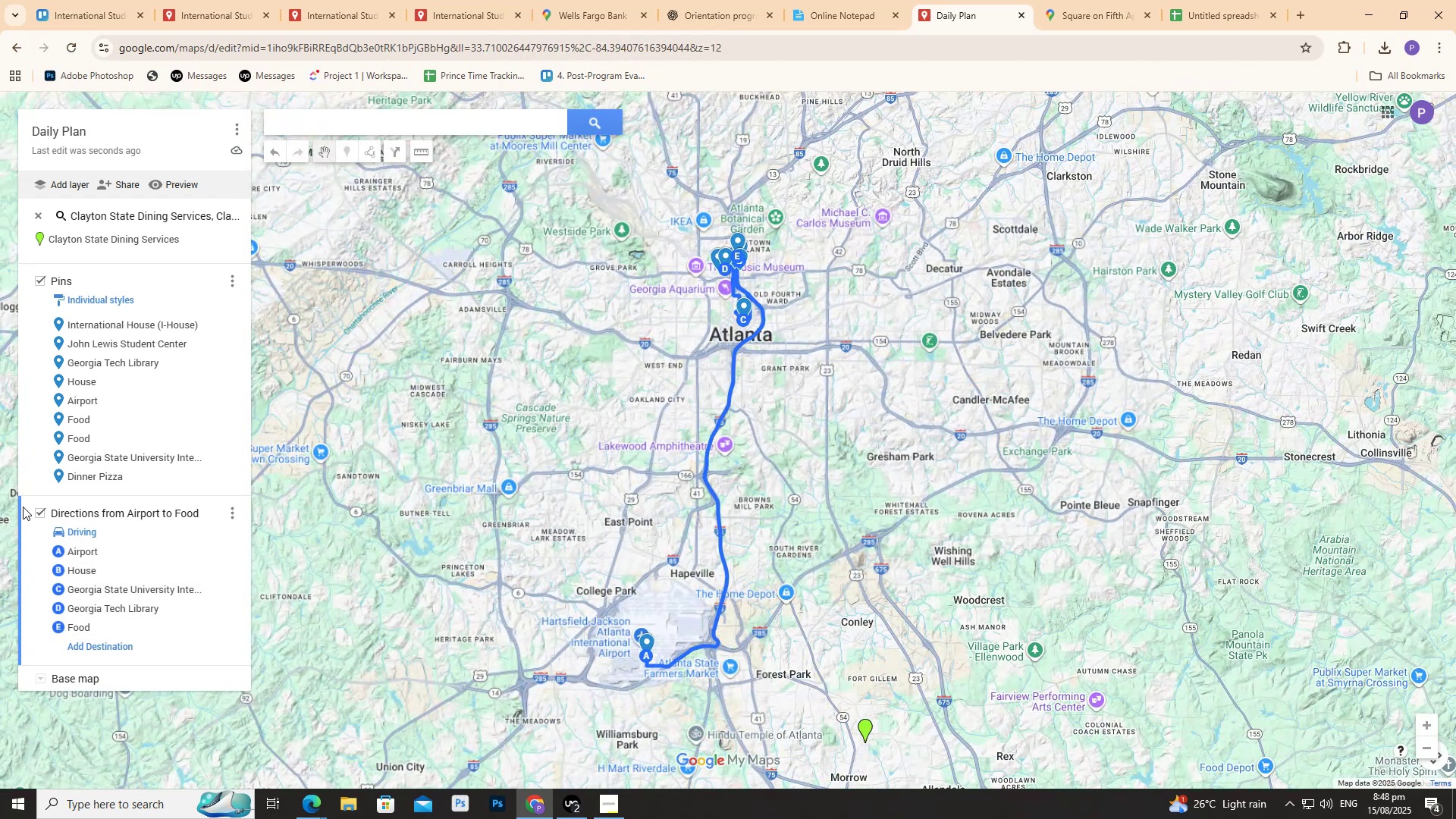 
left_click([36, 513])
 